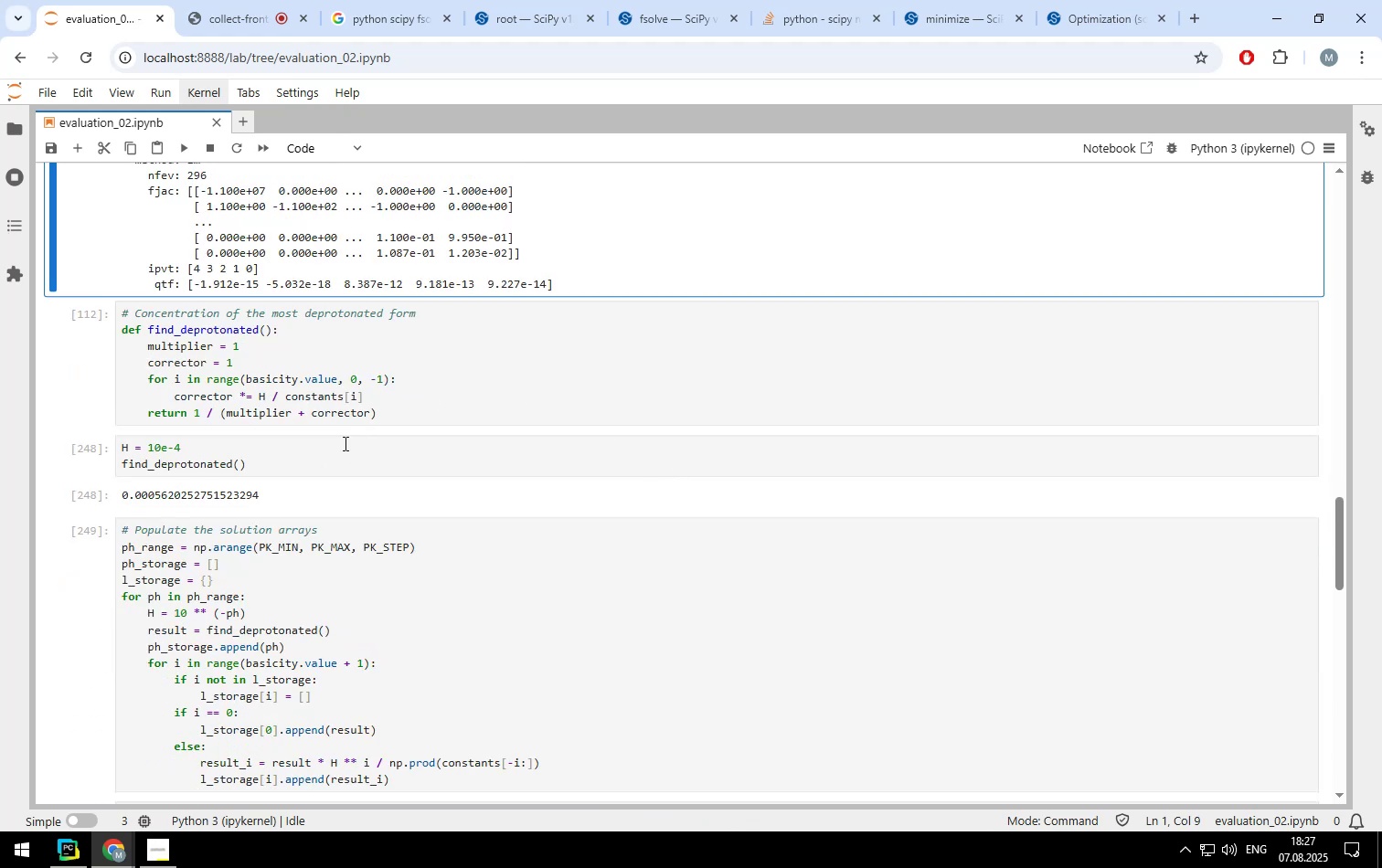 
left_click([336, 459])
 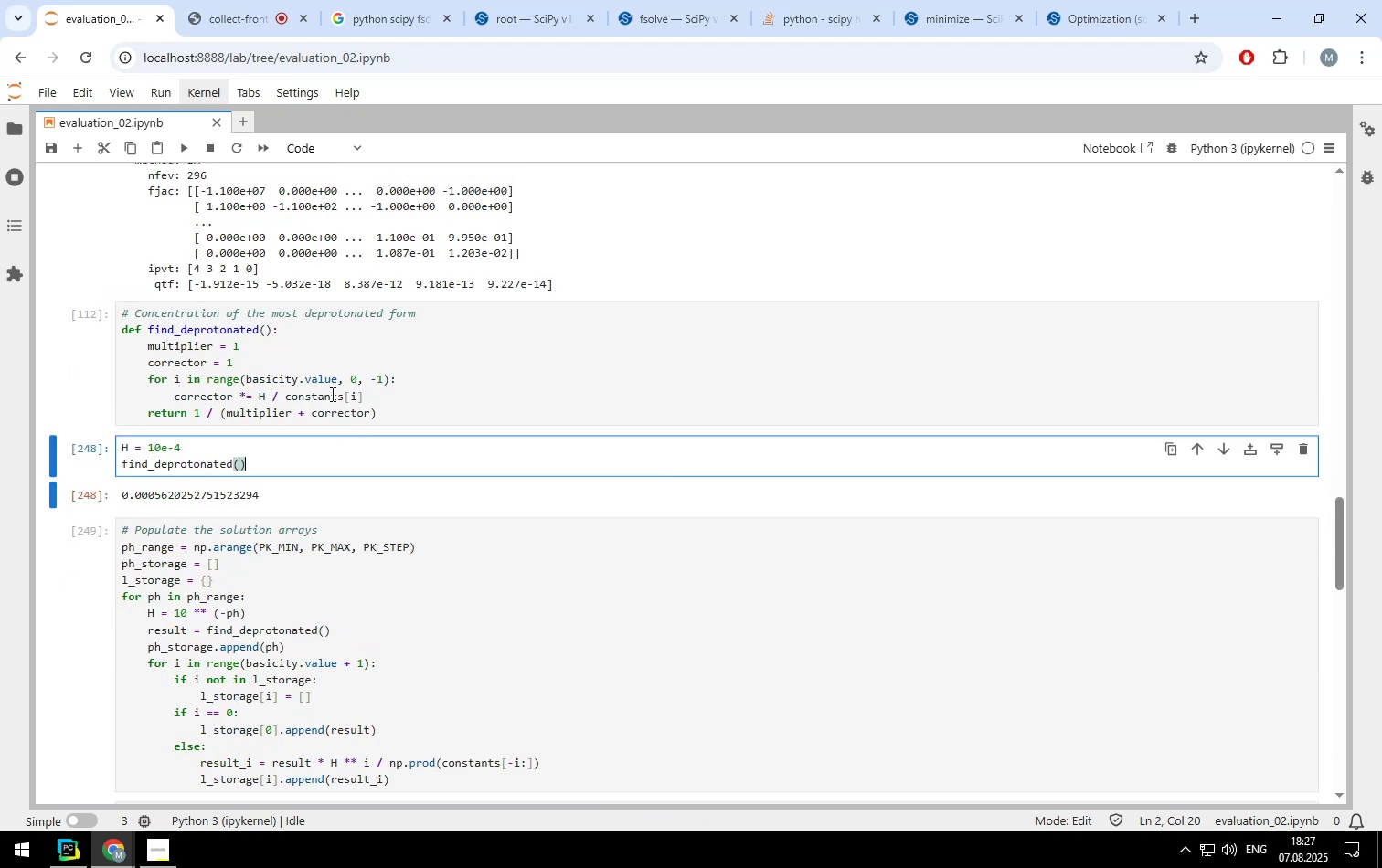 
left_click([331, 394])
 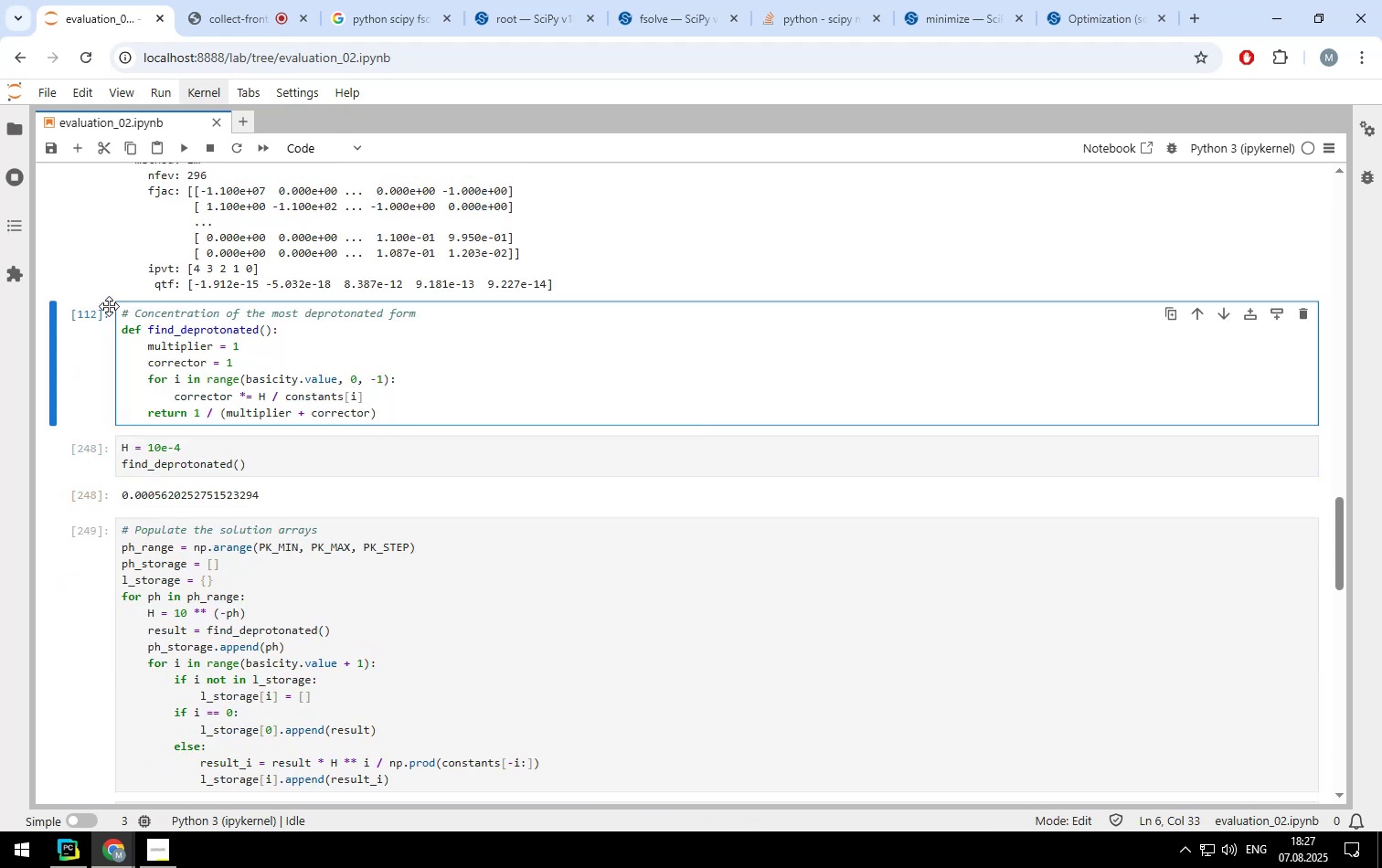 
left_click_drag(start_coordinate=[121, 310], to_coordinate=[396, 415])
 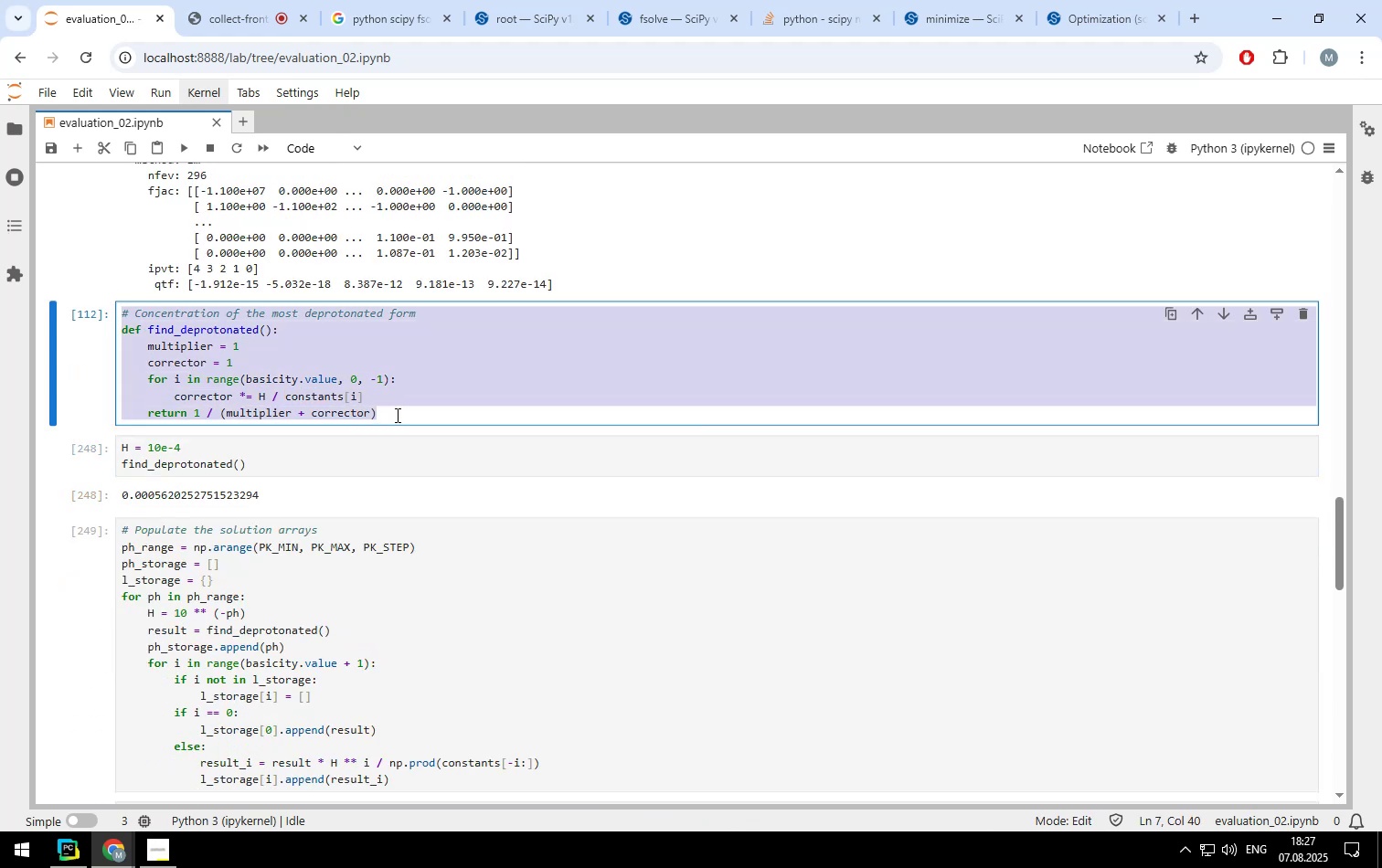 
key(Control+ControlLeft)
 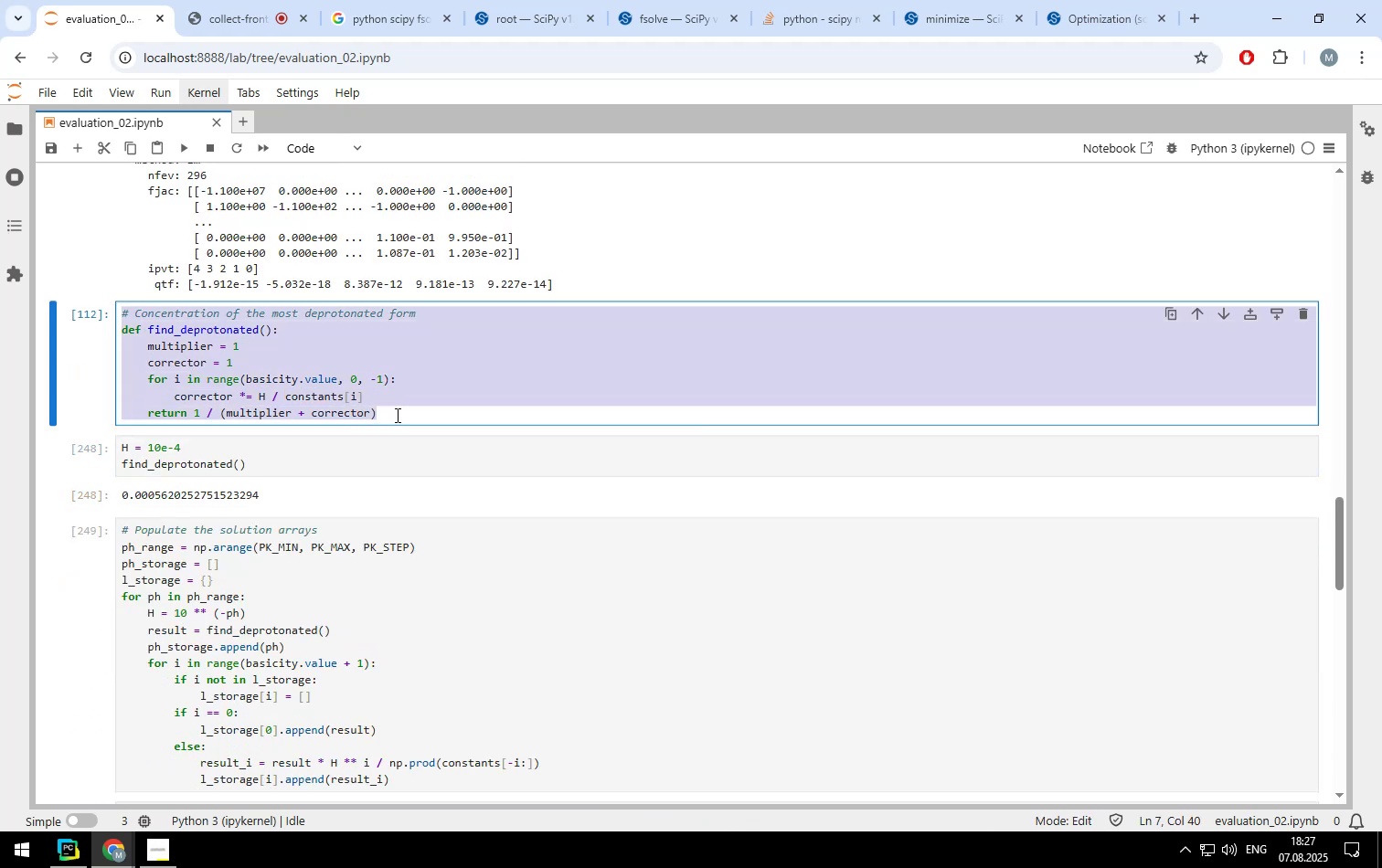 
key(Control+Slash)
 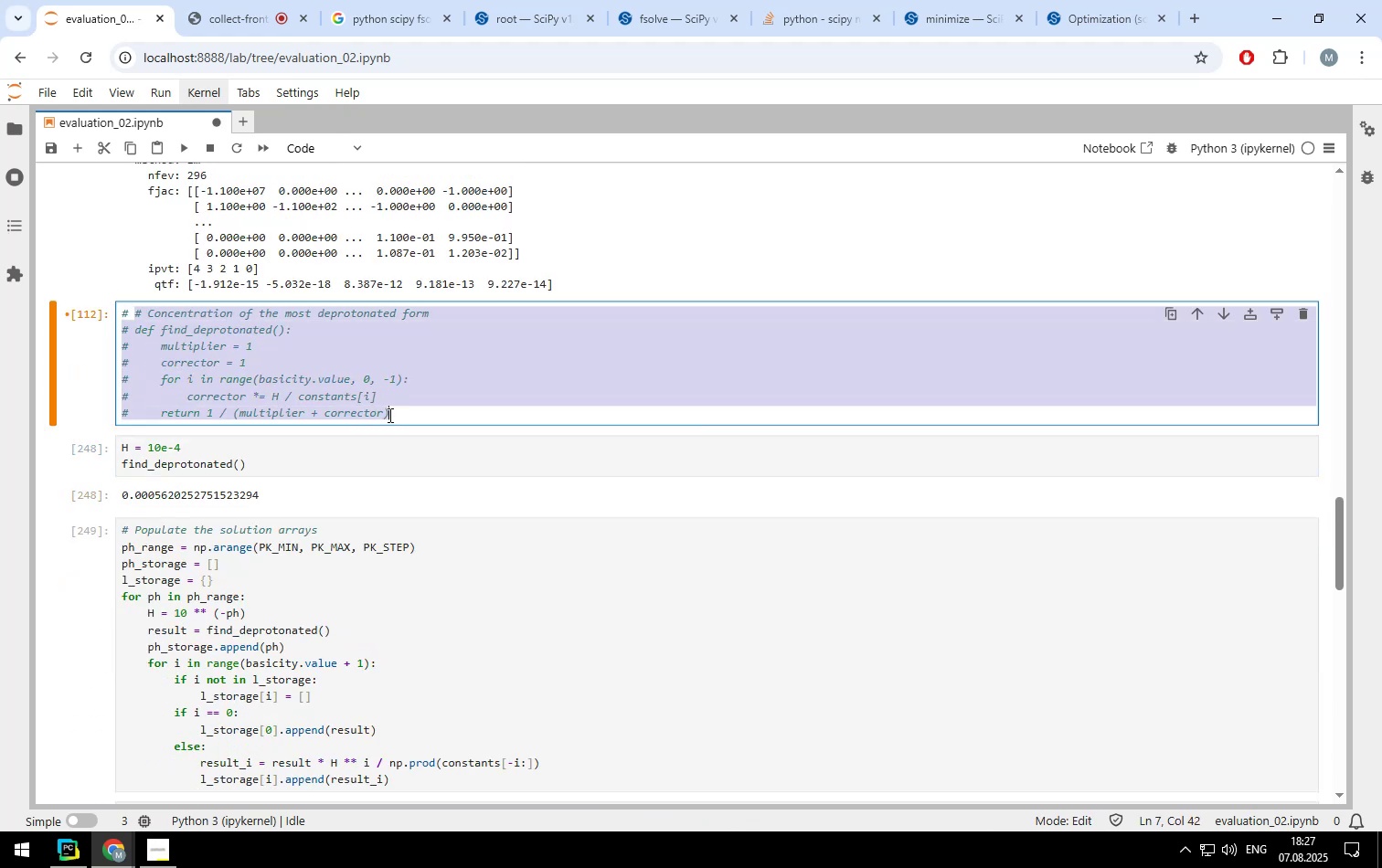 
left_click([388, 410])
 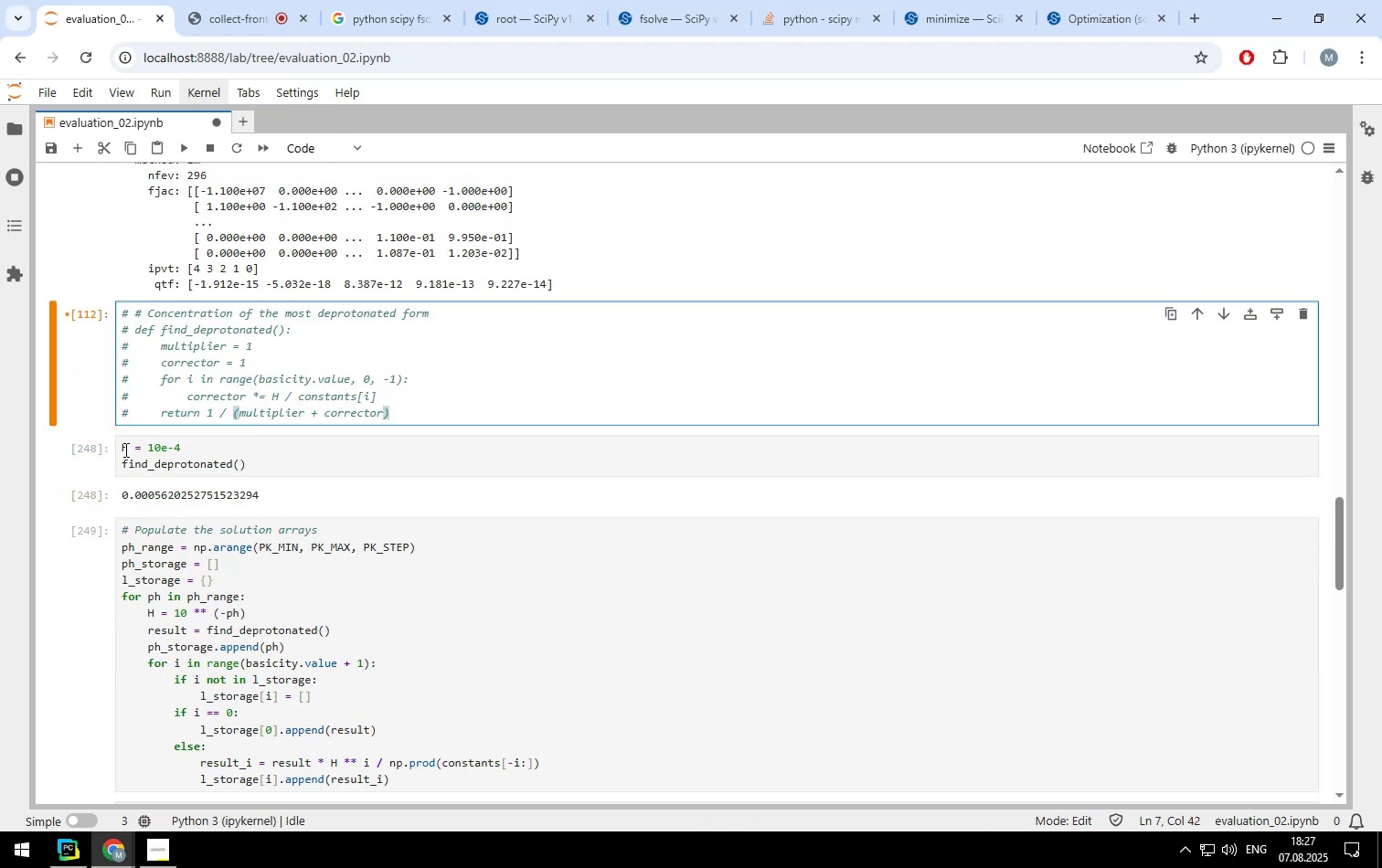 
left_click_drag(start_coordinate=[124, 447], to_coordinate=[254, 460])
 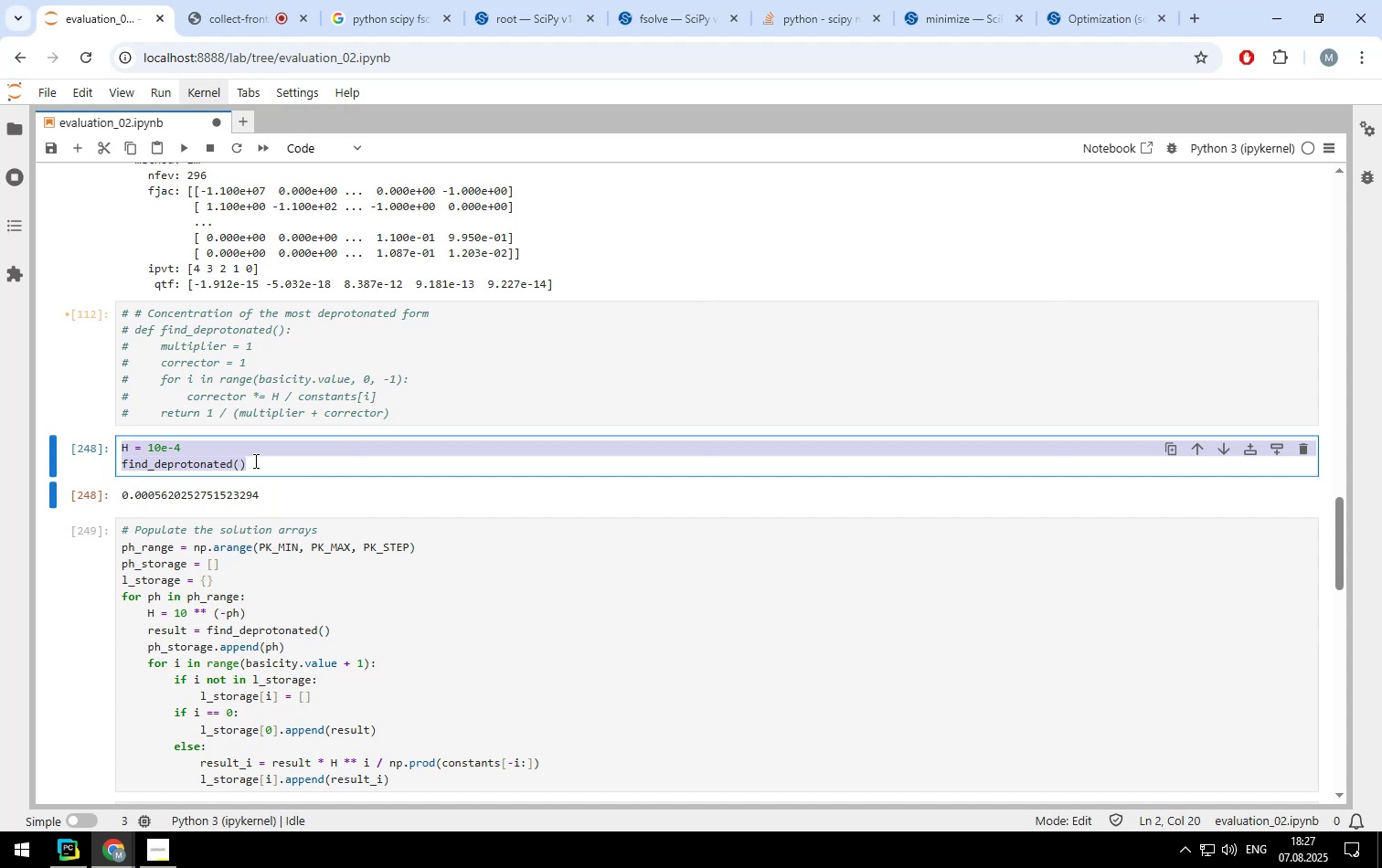 
key(Control+Slash)
 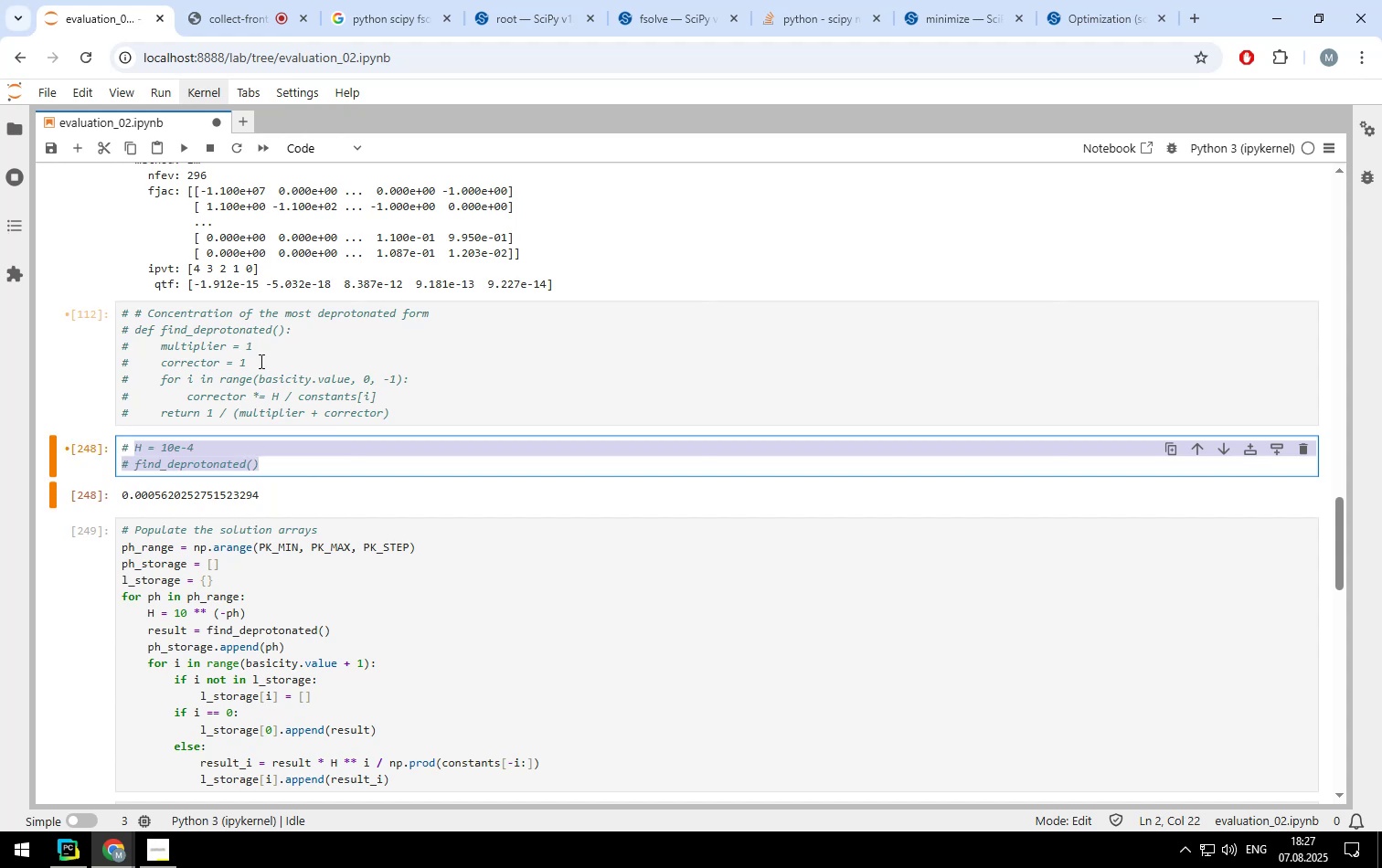 
left_click([261, 346])
 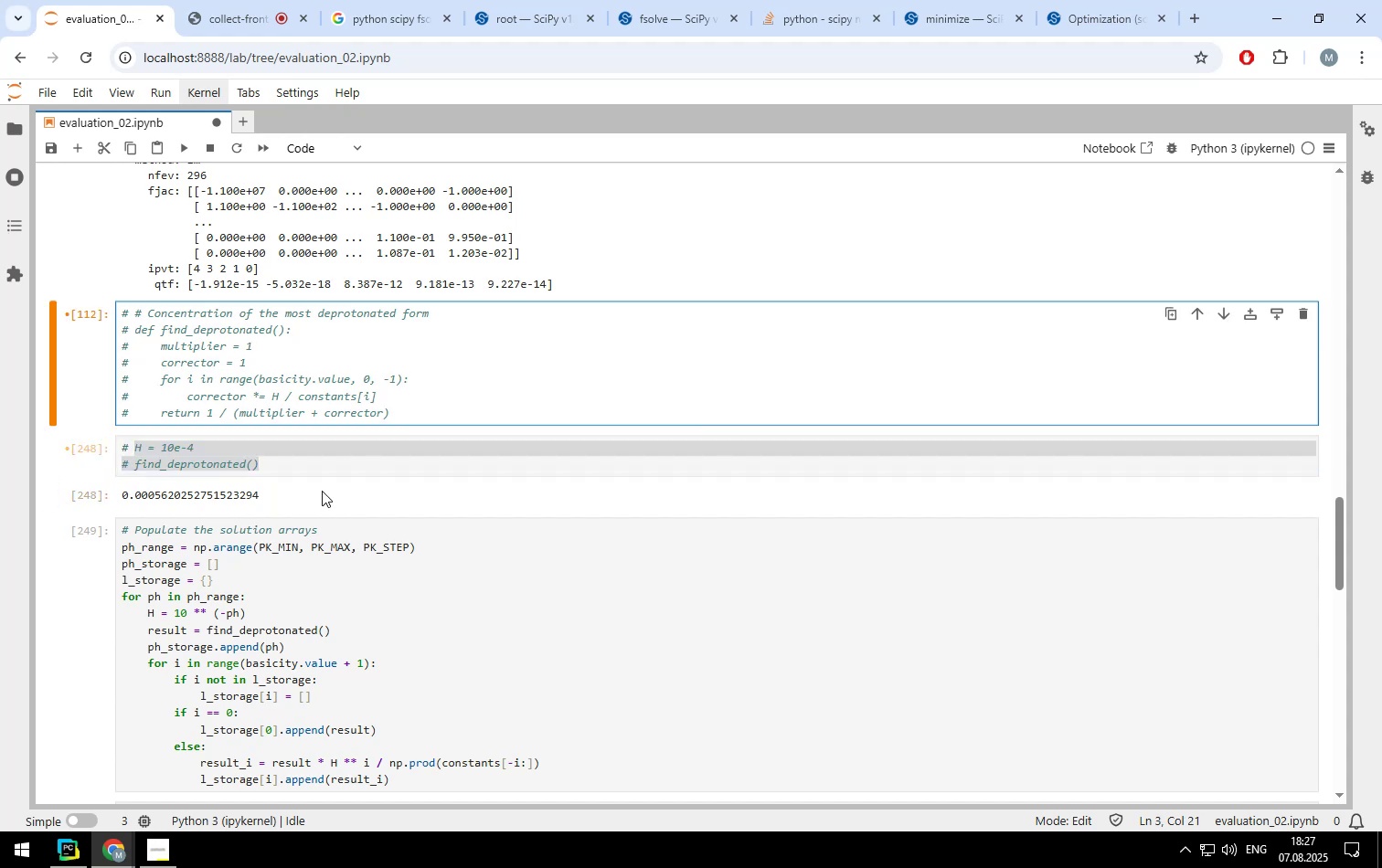 
left_click([318, 474])
 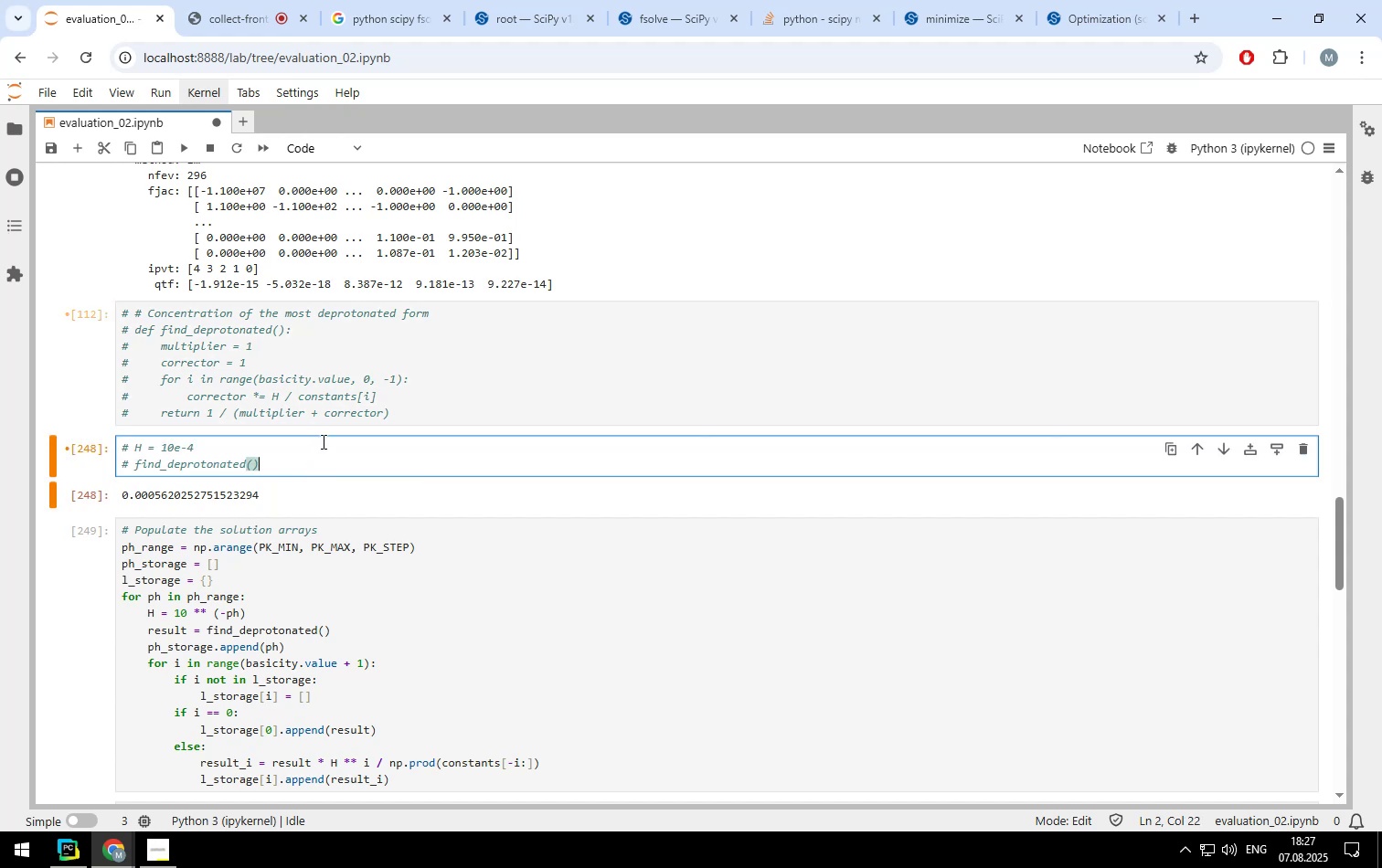 
key(Control+ControlLeft)
 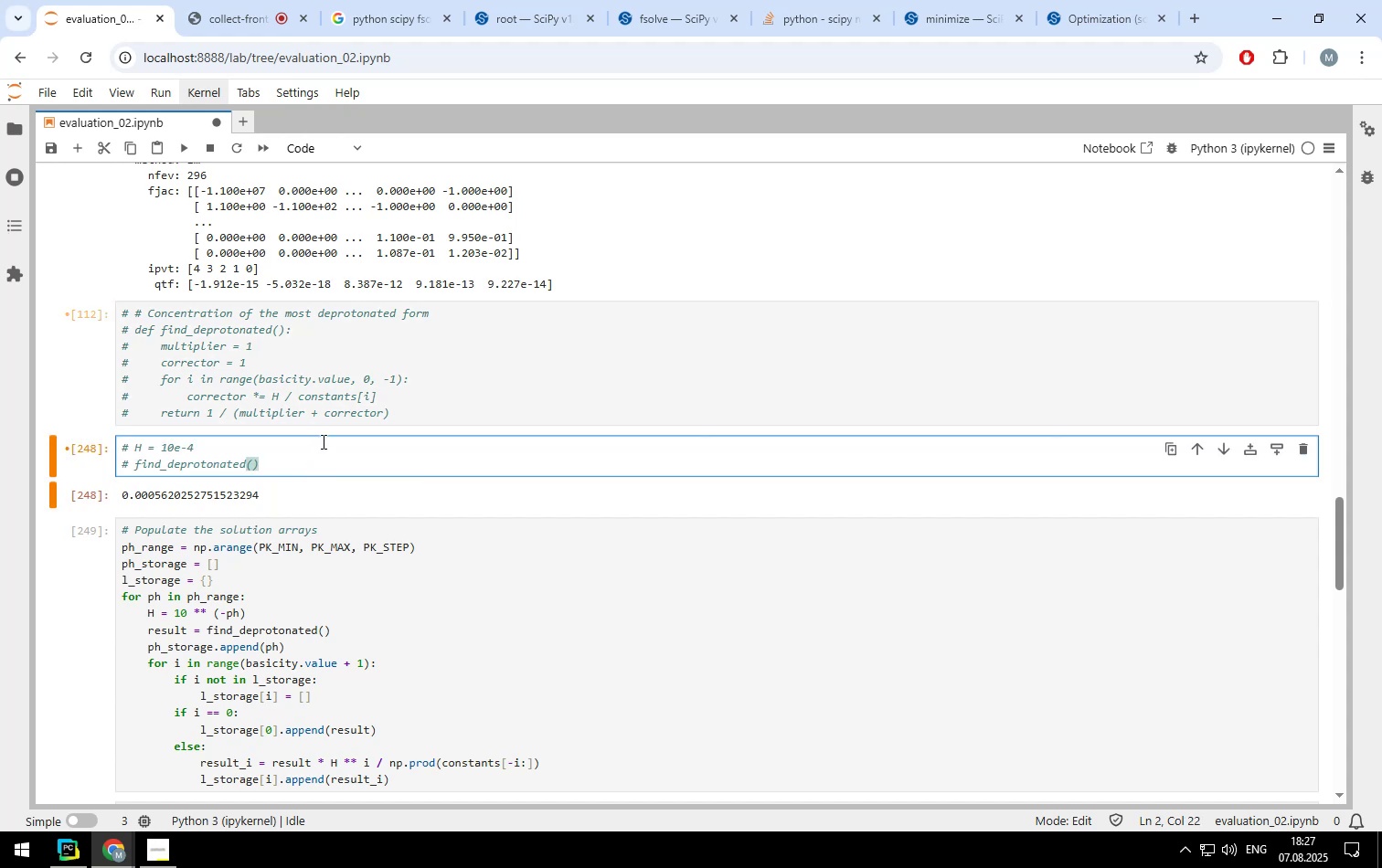 
key(Control+Enter)
 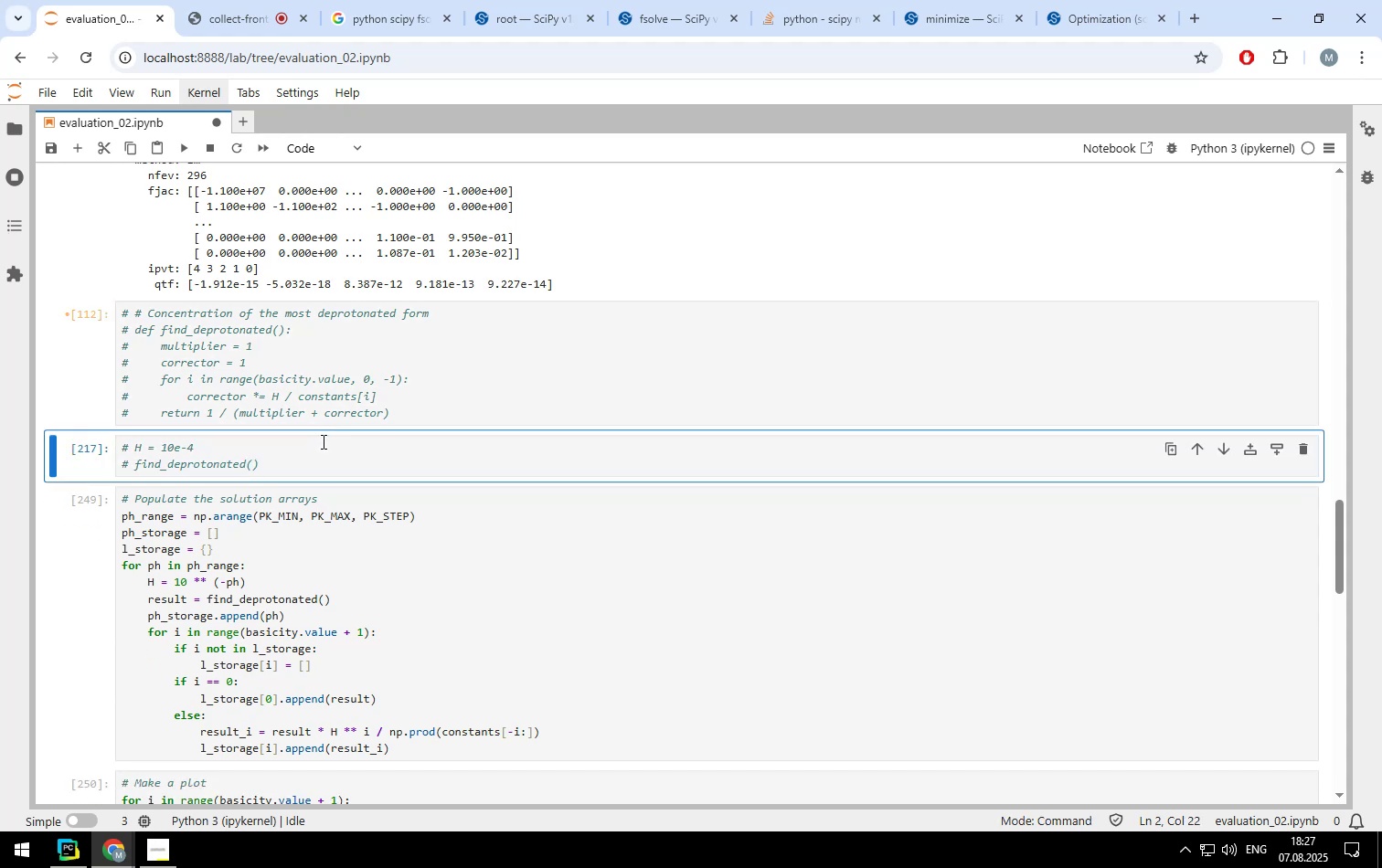 
scroll: coordinate [332, 492], scroll_direction: none, amount: 0.0
 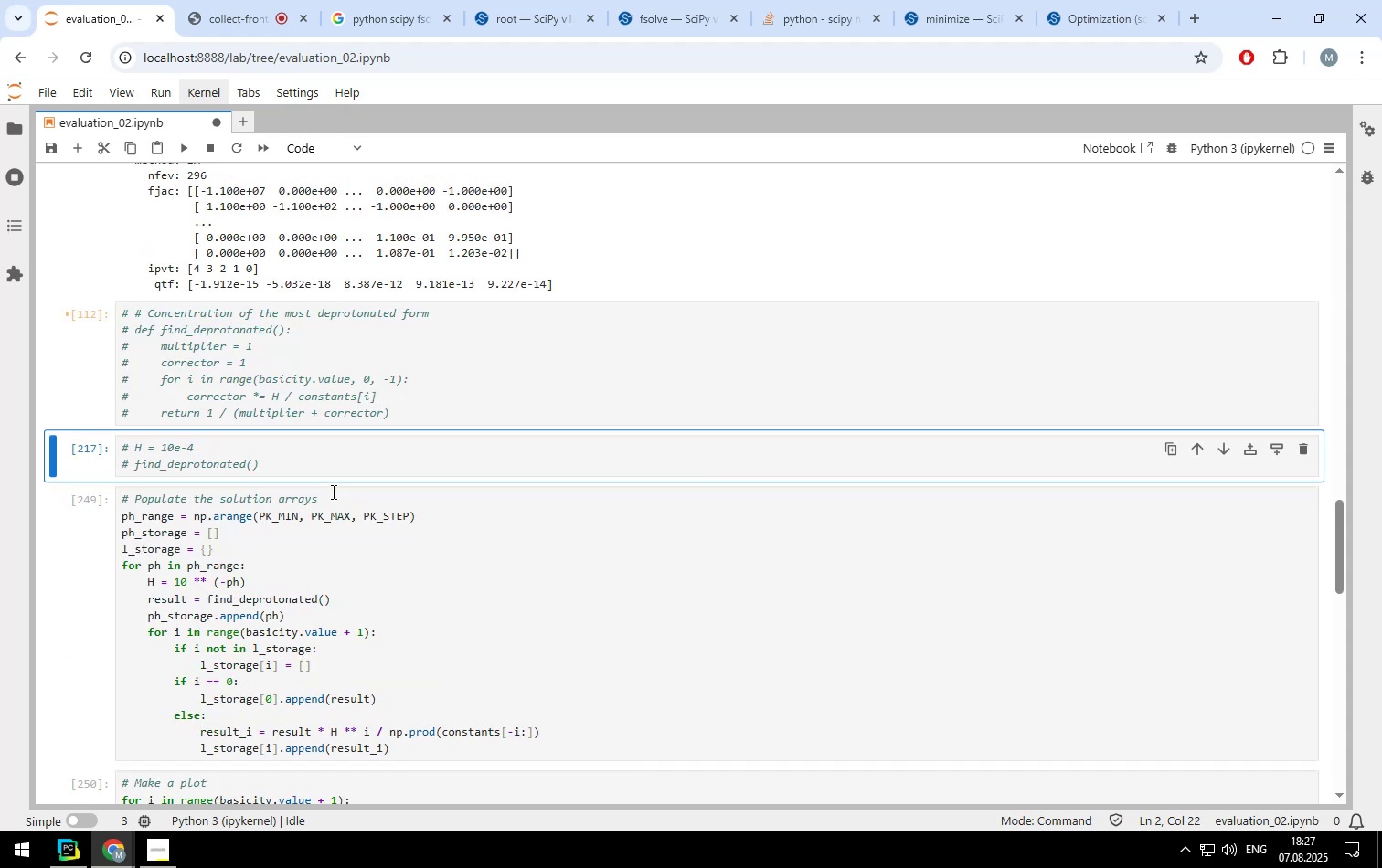 
scroll: coordinate [332, 492], scroll_direction: down, amount: 1.0
 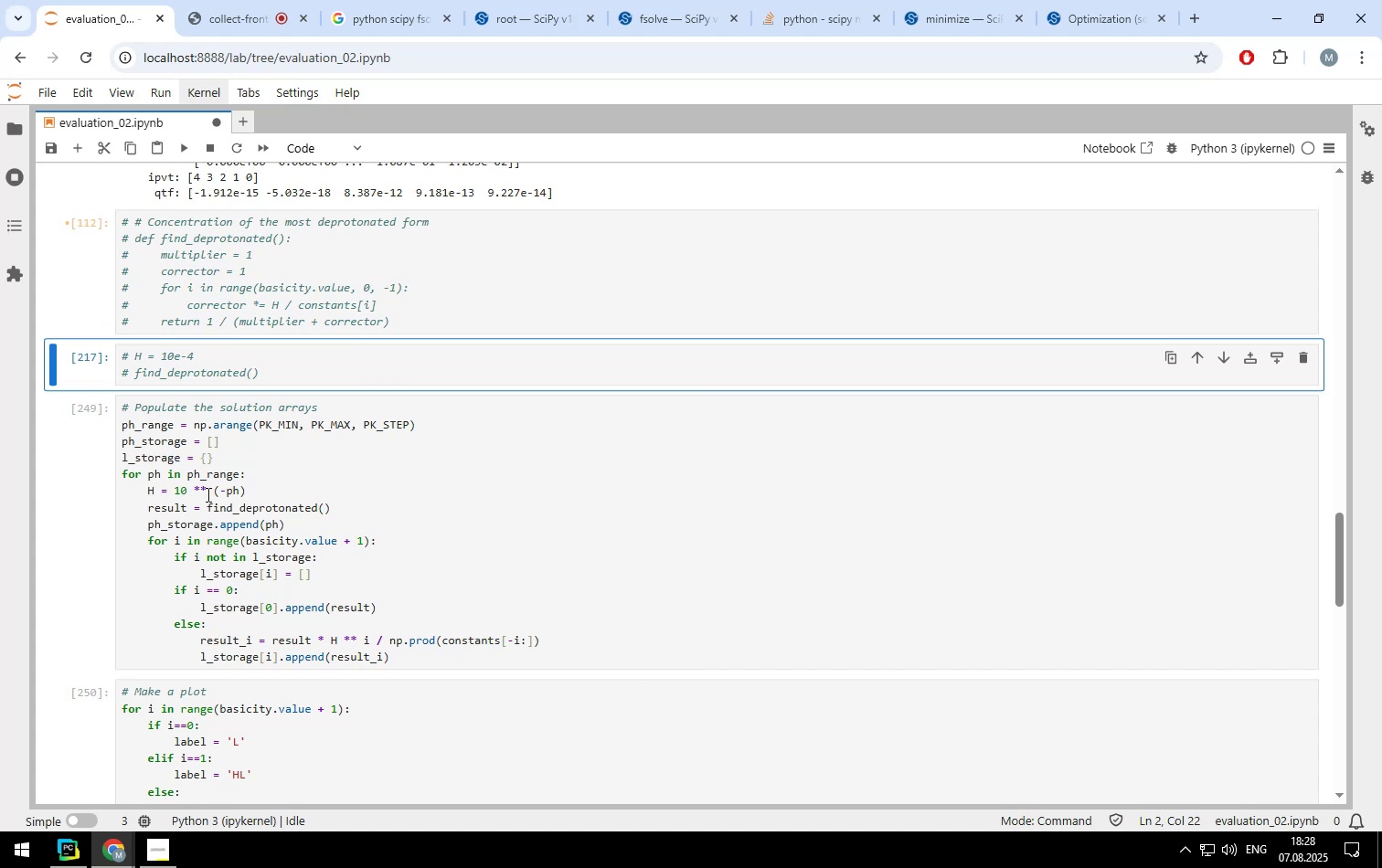 
wait(7.13)
 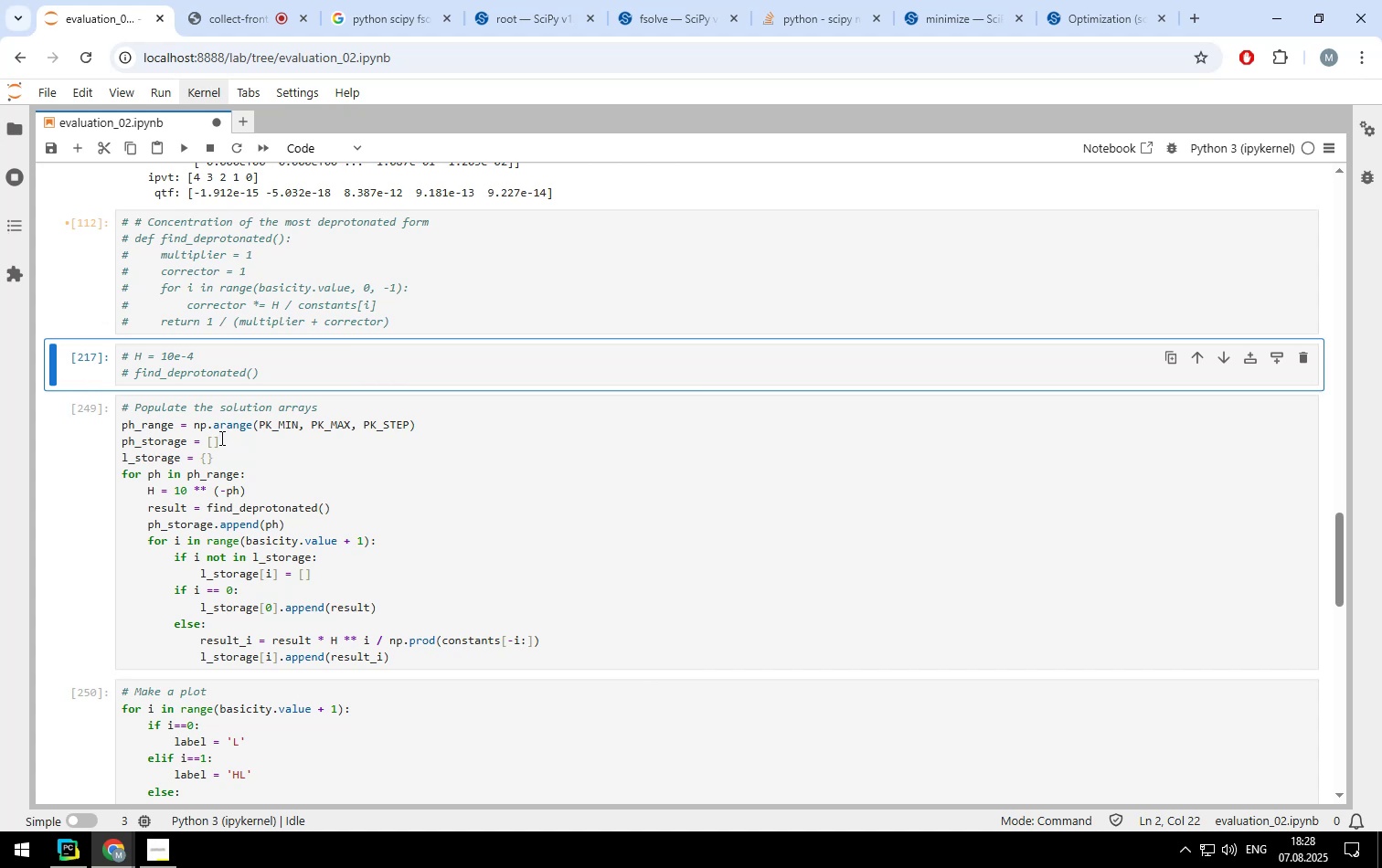 
left_click([246, 491])
 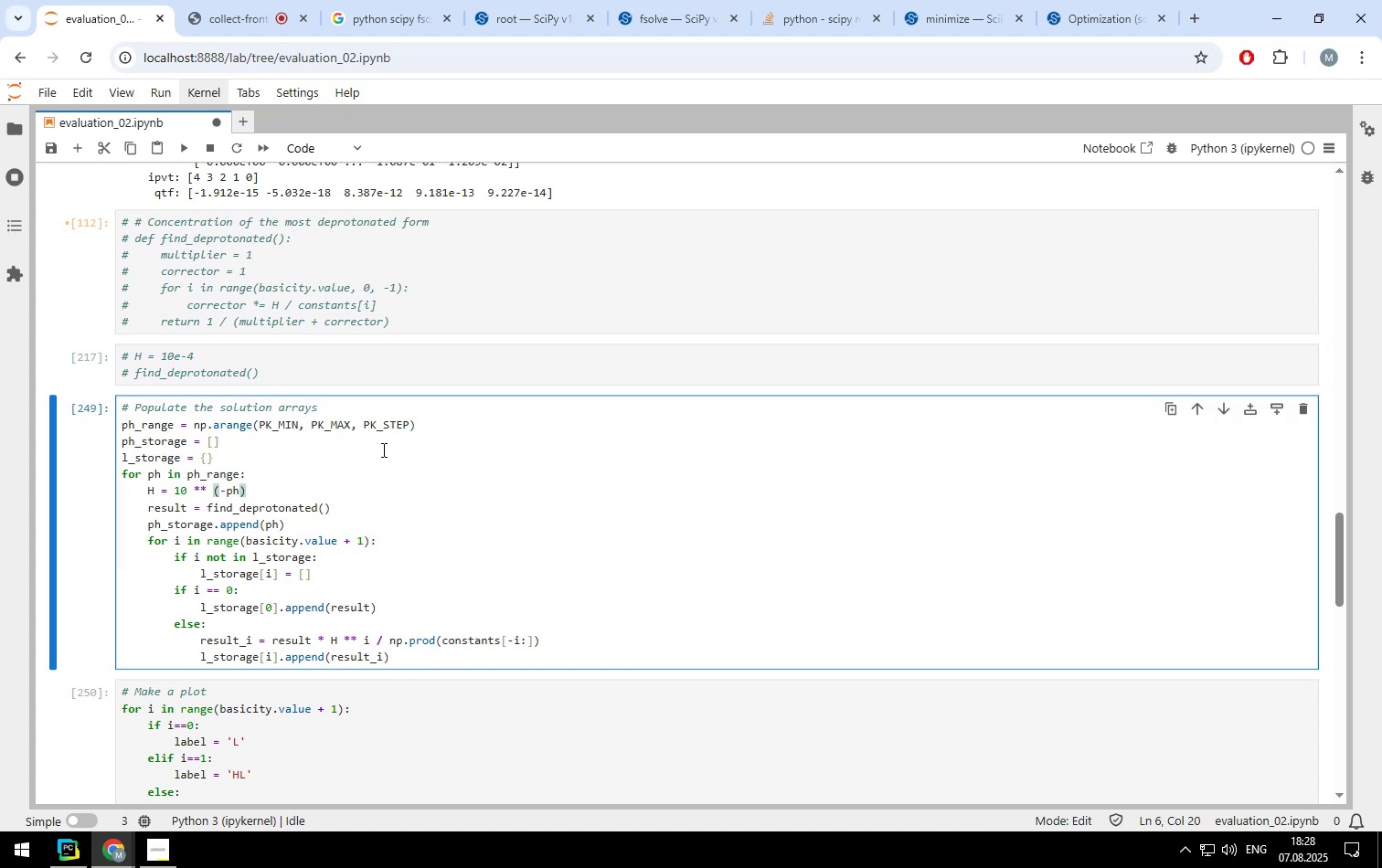 
scroll: coordinate [382, 450], scroll_direction: up, amount: 2.0
 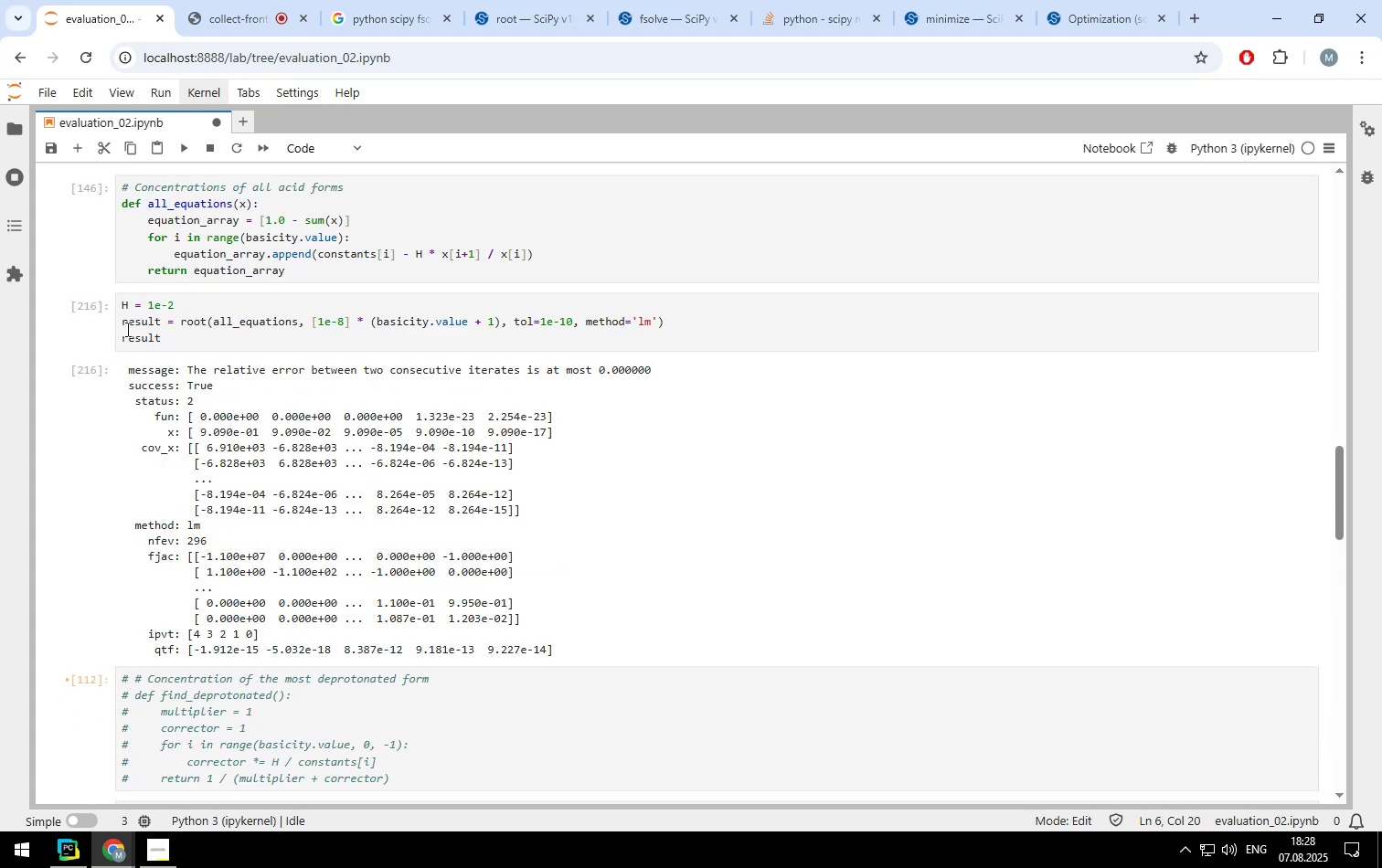 
left_click_drag(start_coordinate=[121, 321], to_coordinate=[662, 314])
 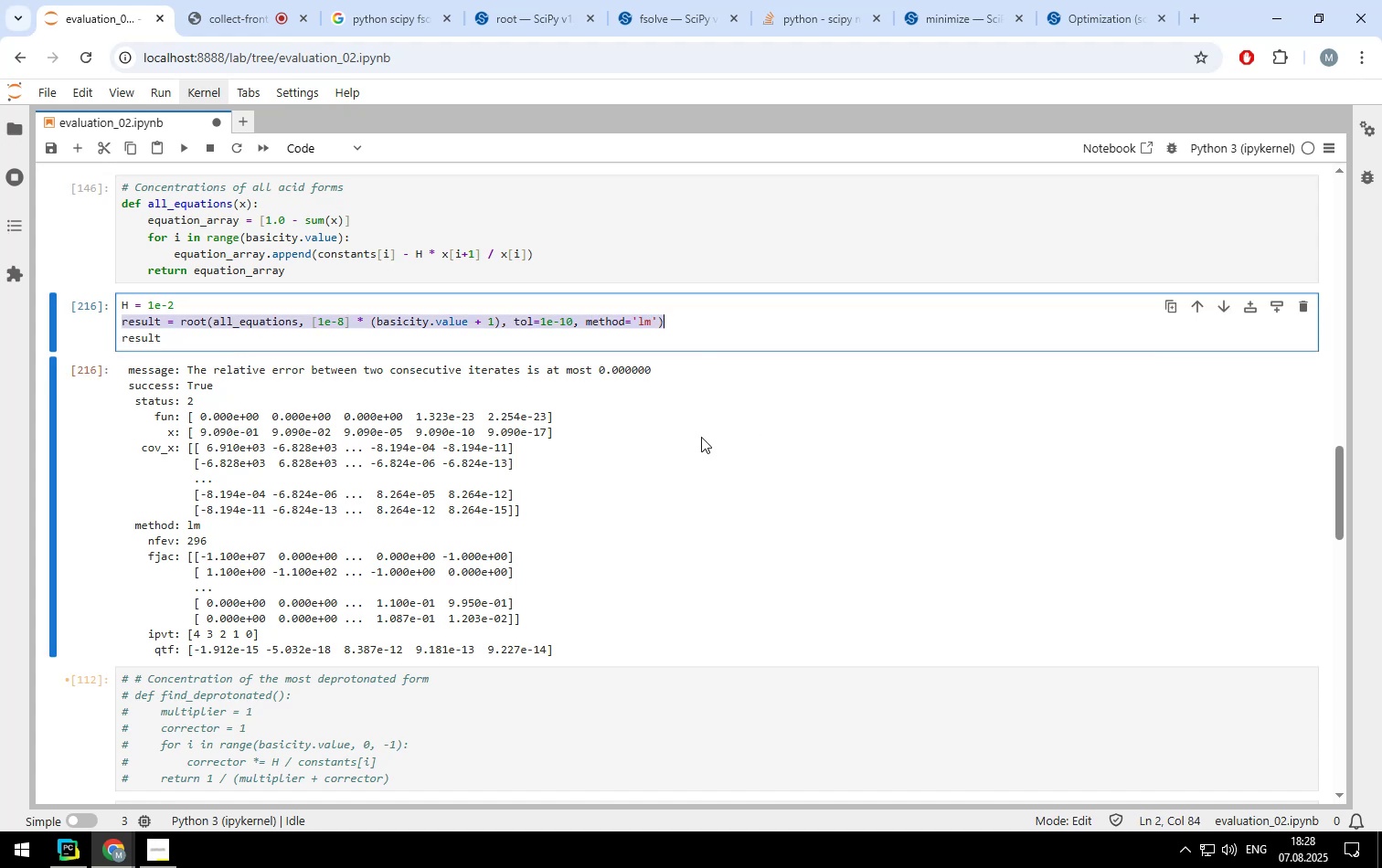 
key(Control+ControlLeft)
 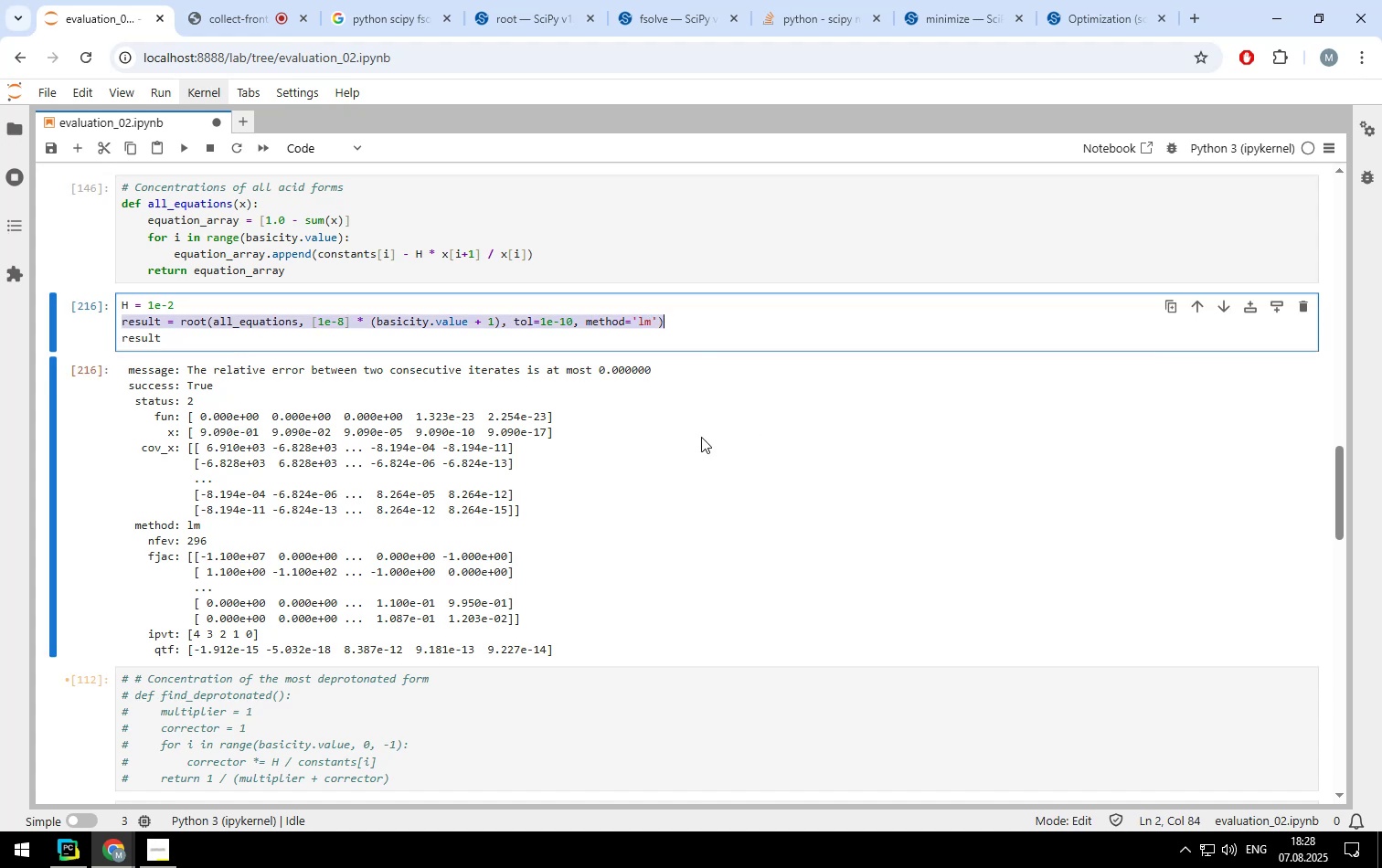 
key(Control+C)
 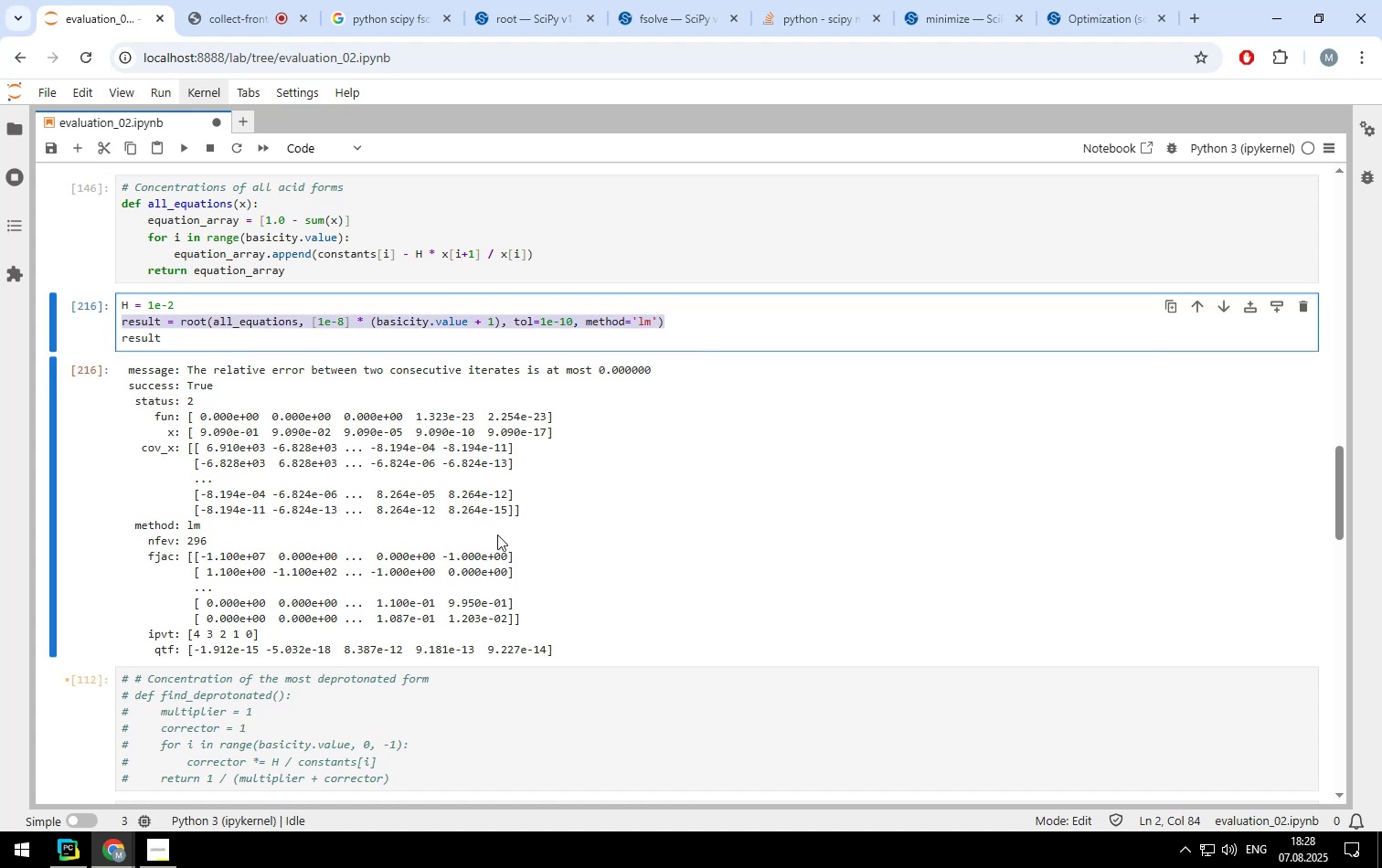 
scroll: coordinate [494, 535], scroll_direction: down, amount: 6.0
 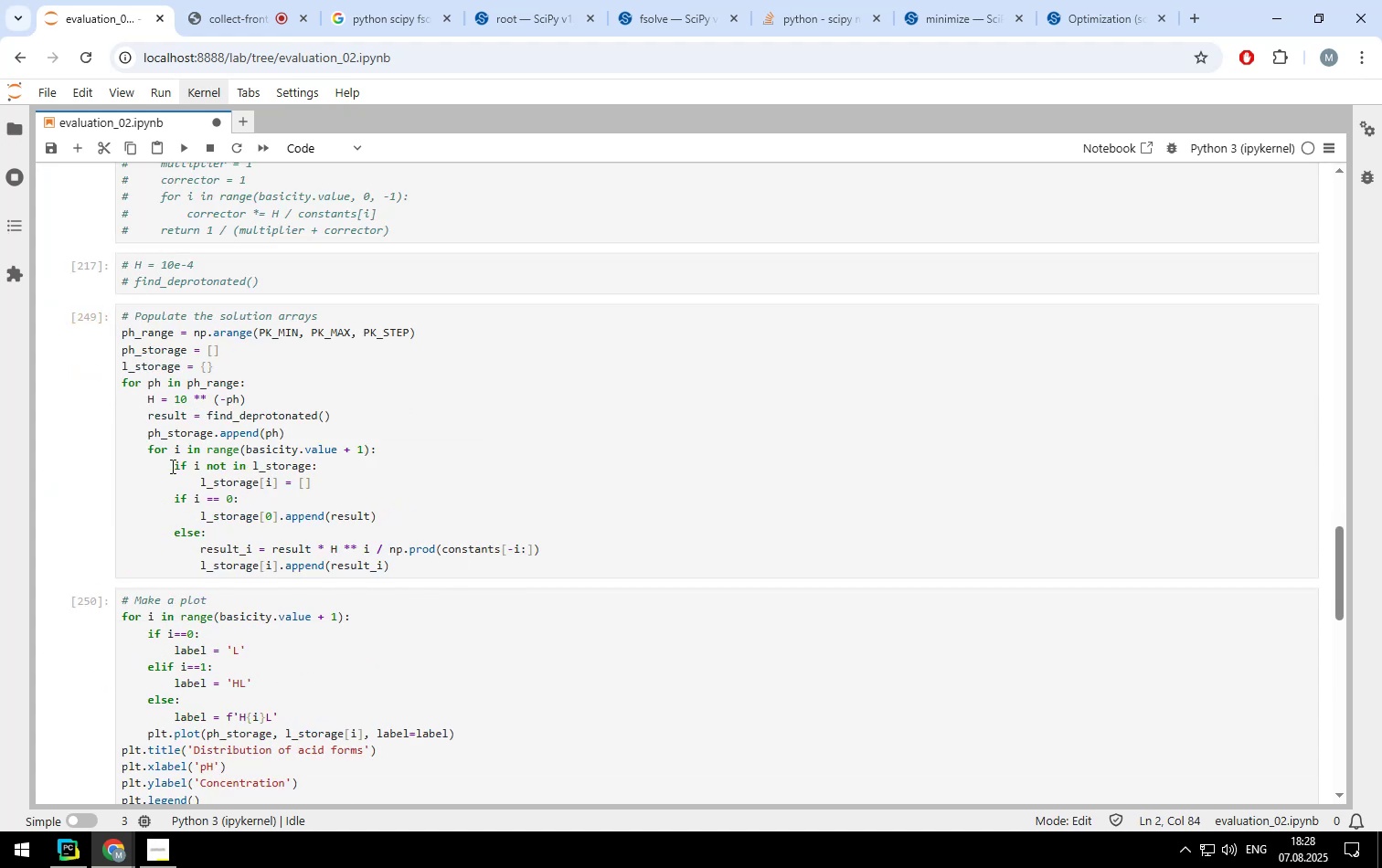 
left_click_drag(start_coordinate=[175, 464], to_coordinate=[399, 559])
 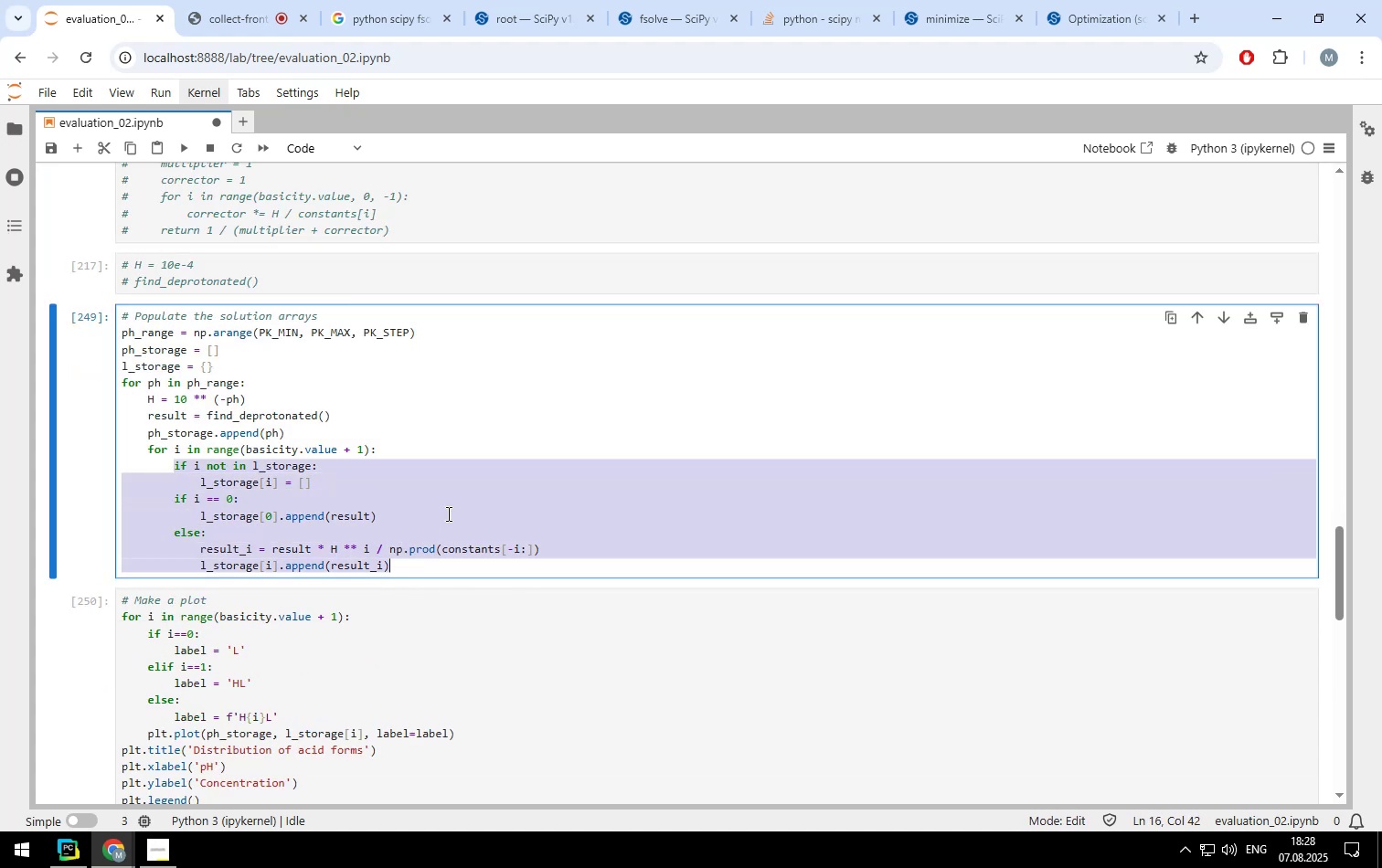 
key(Control+Slash)
 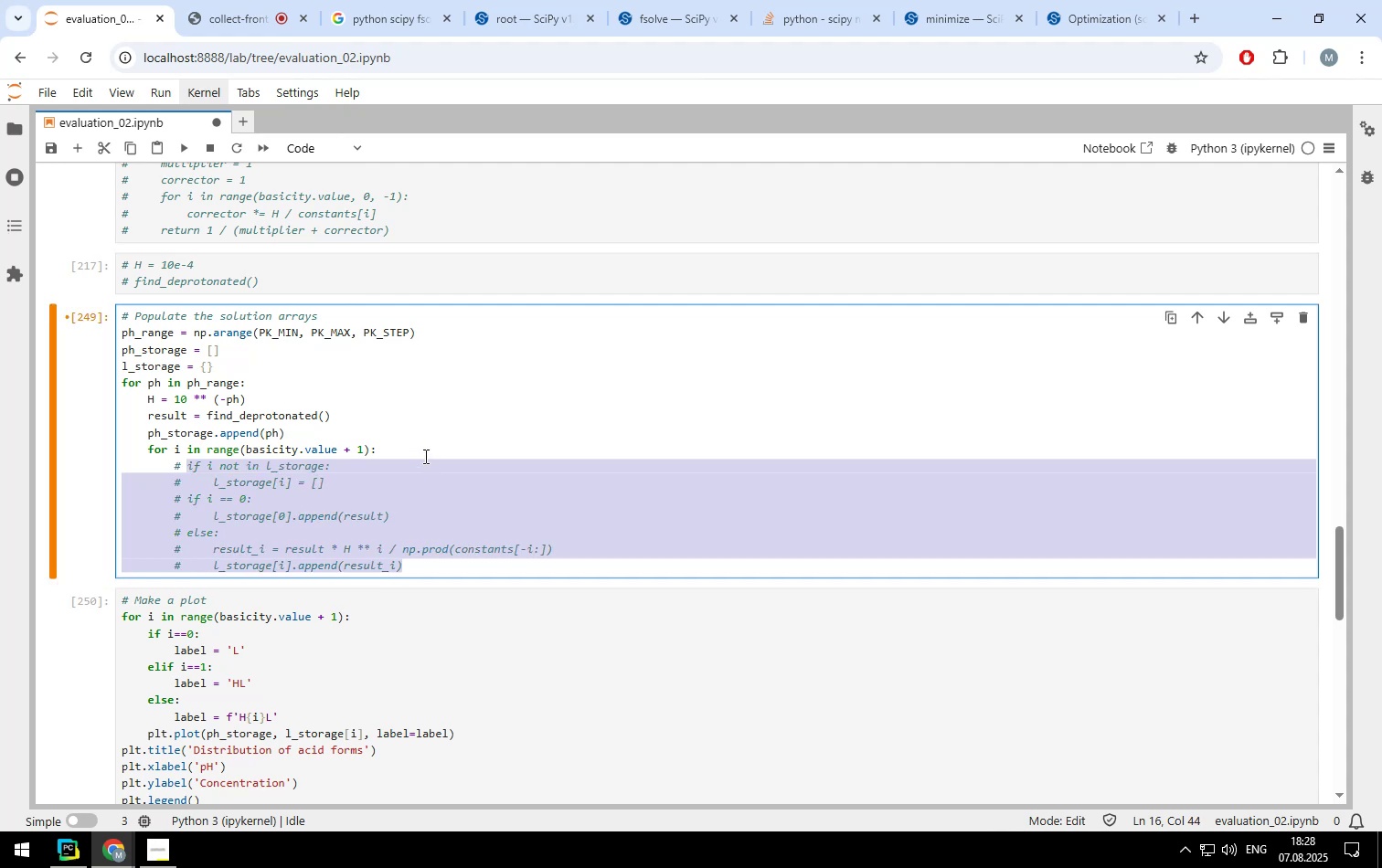 
left_click([422, 451])
 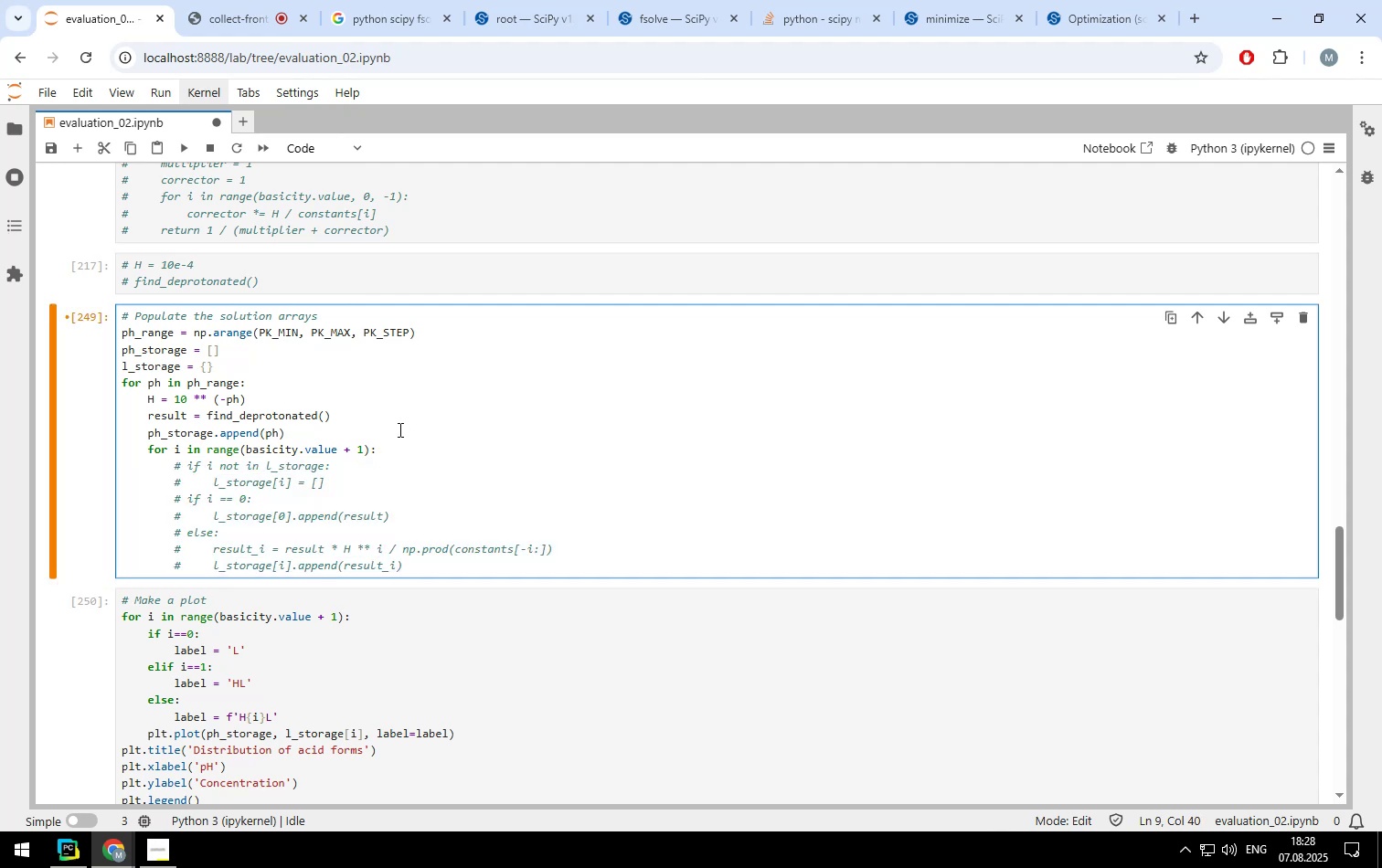 
left_click_drag(start_coordinate=[371, 417], to_coordinate=[150, 418])
 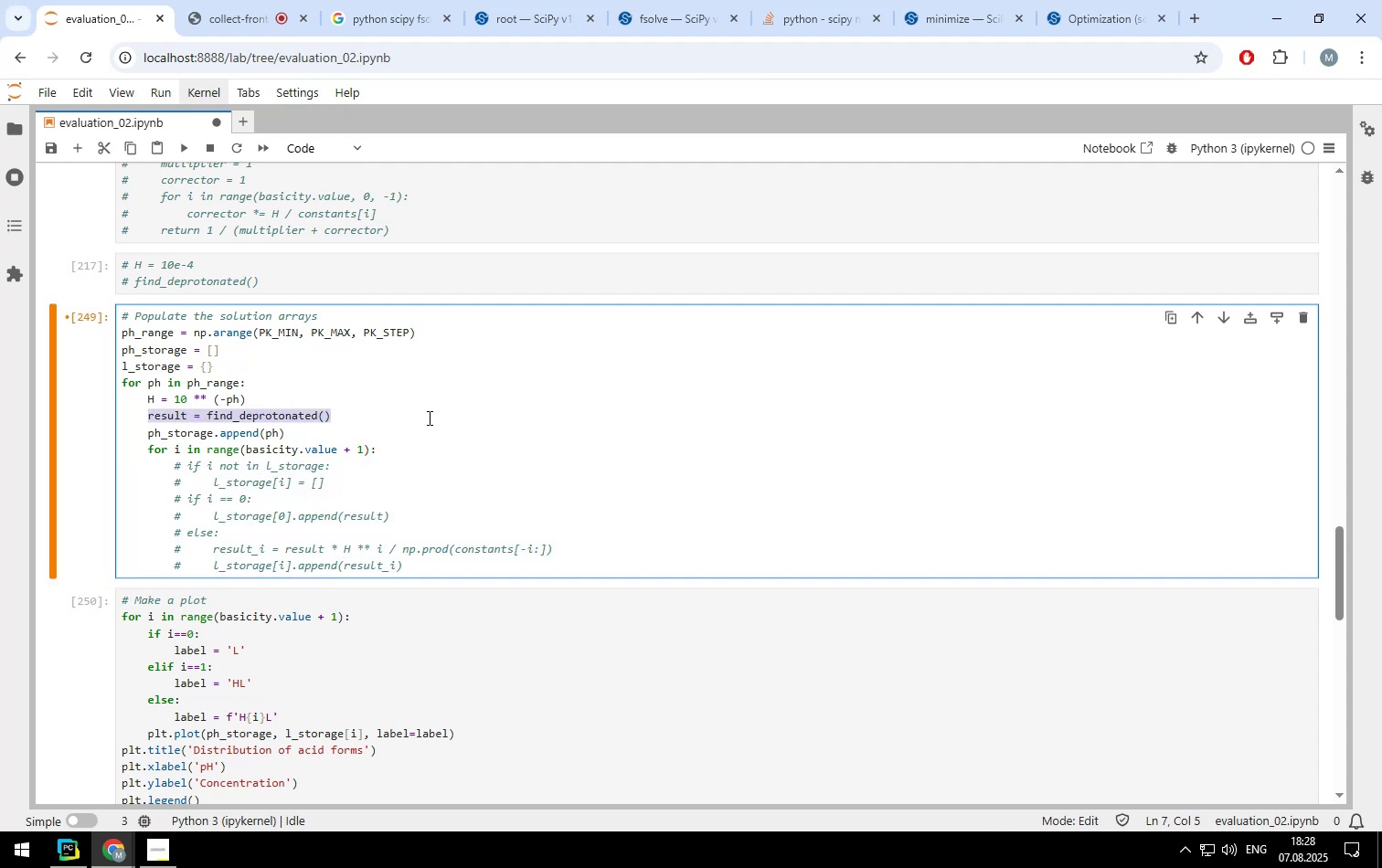 
key(Control+V)
 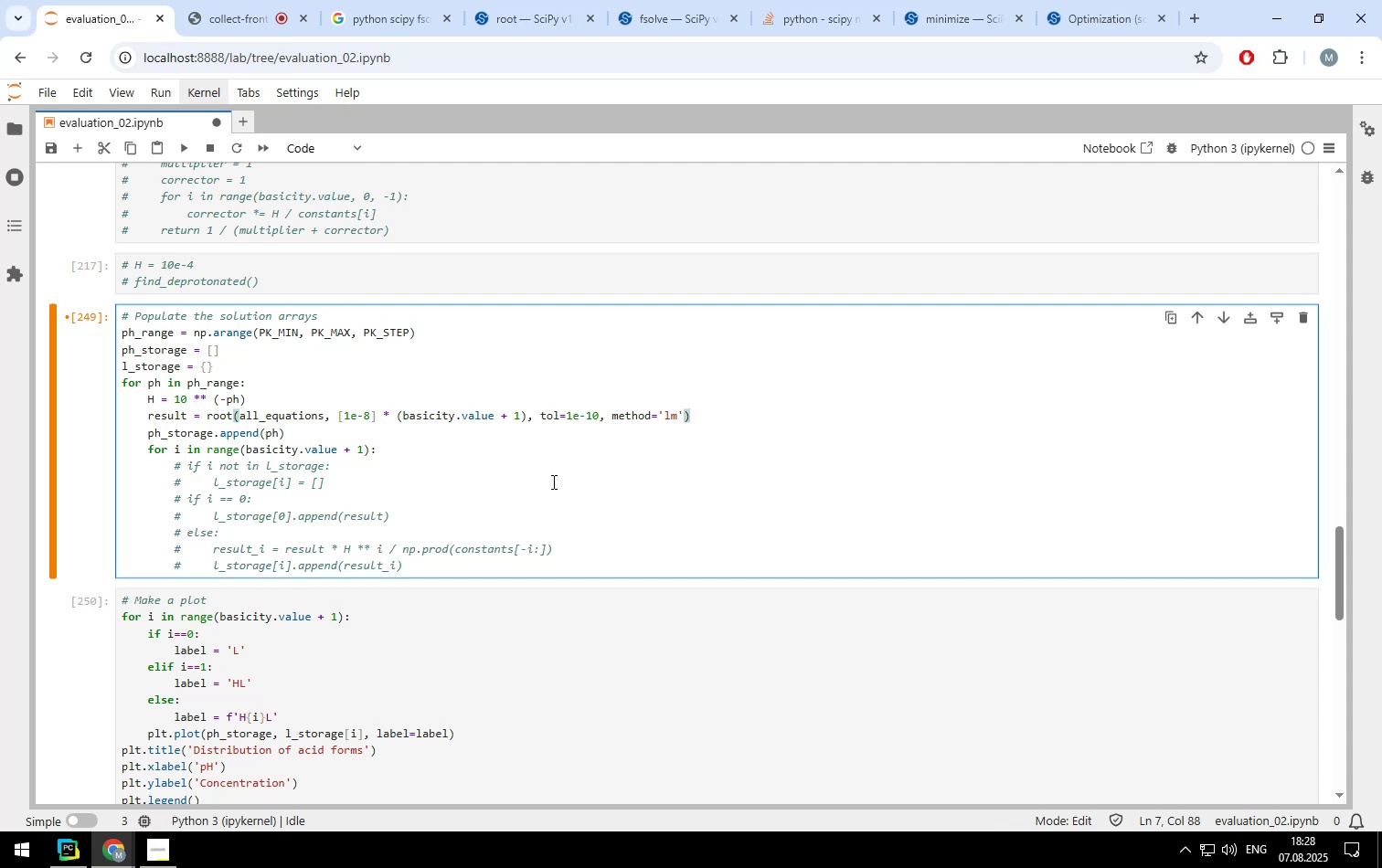 
wait(10.65)
 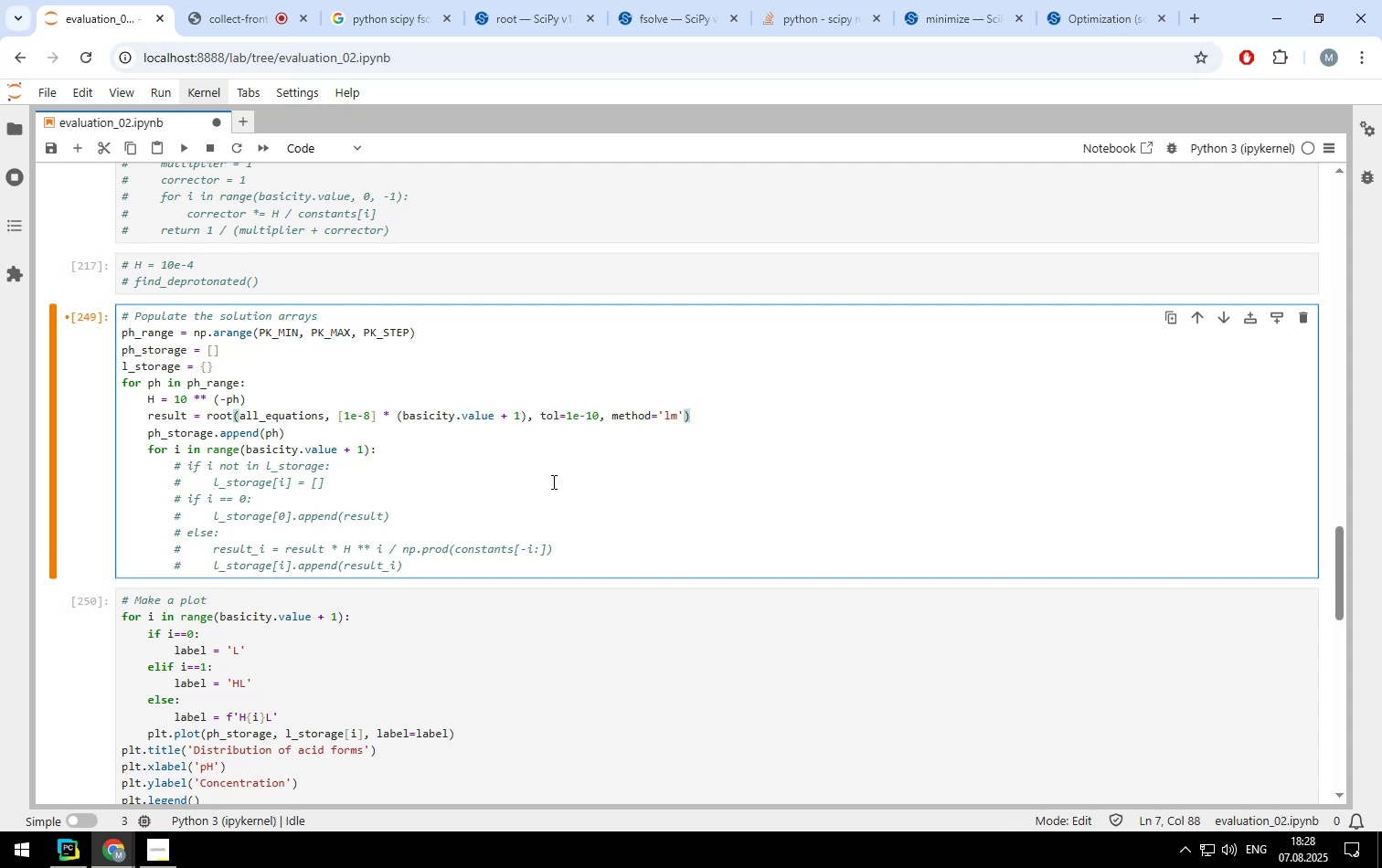 
left_click([390, 446])
 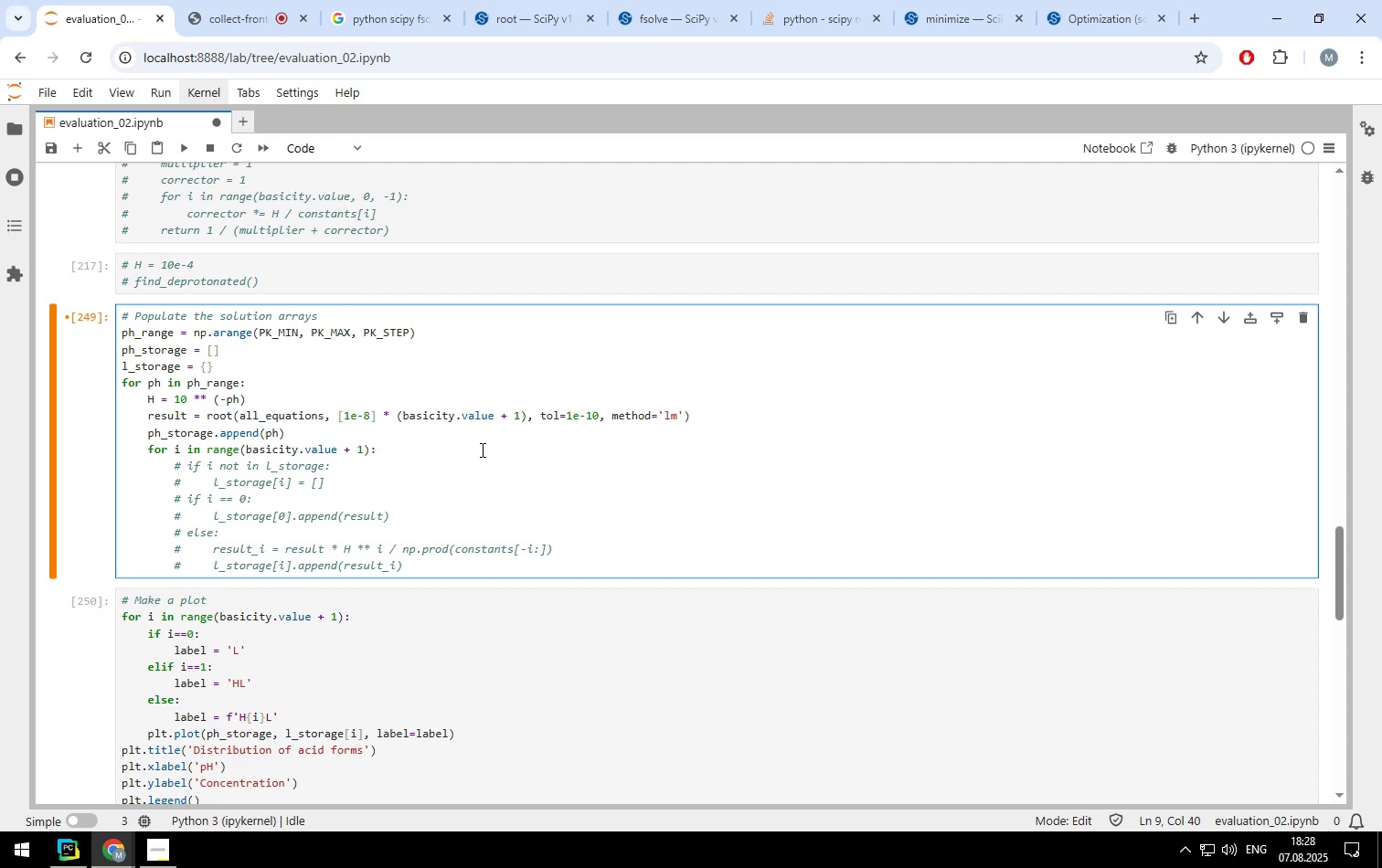 
key(Enter)
 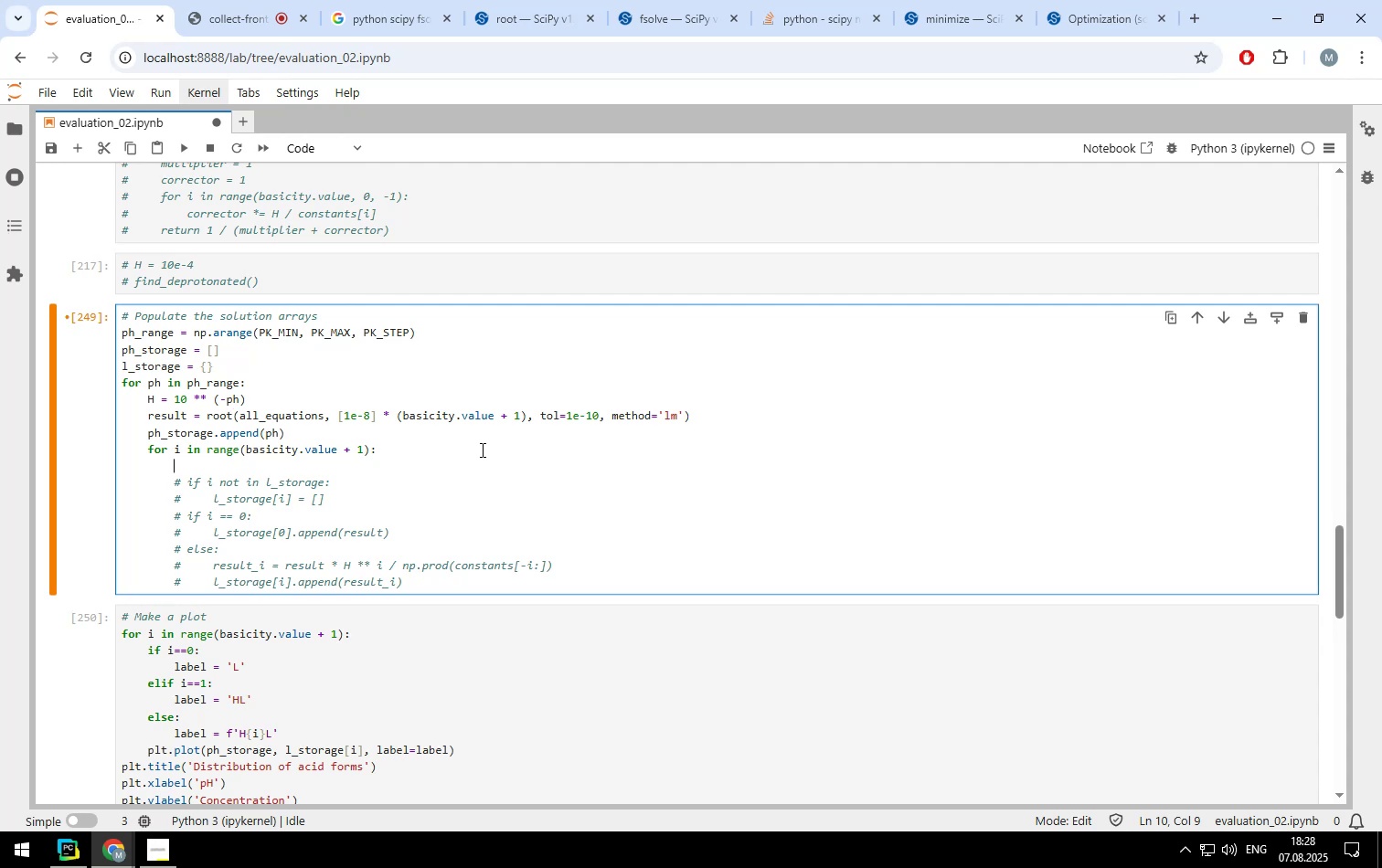 
type(l_storage=)
key(Backspace)
type([)
 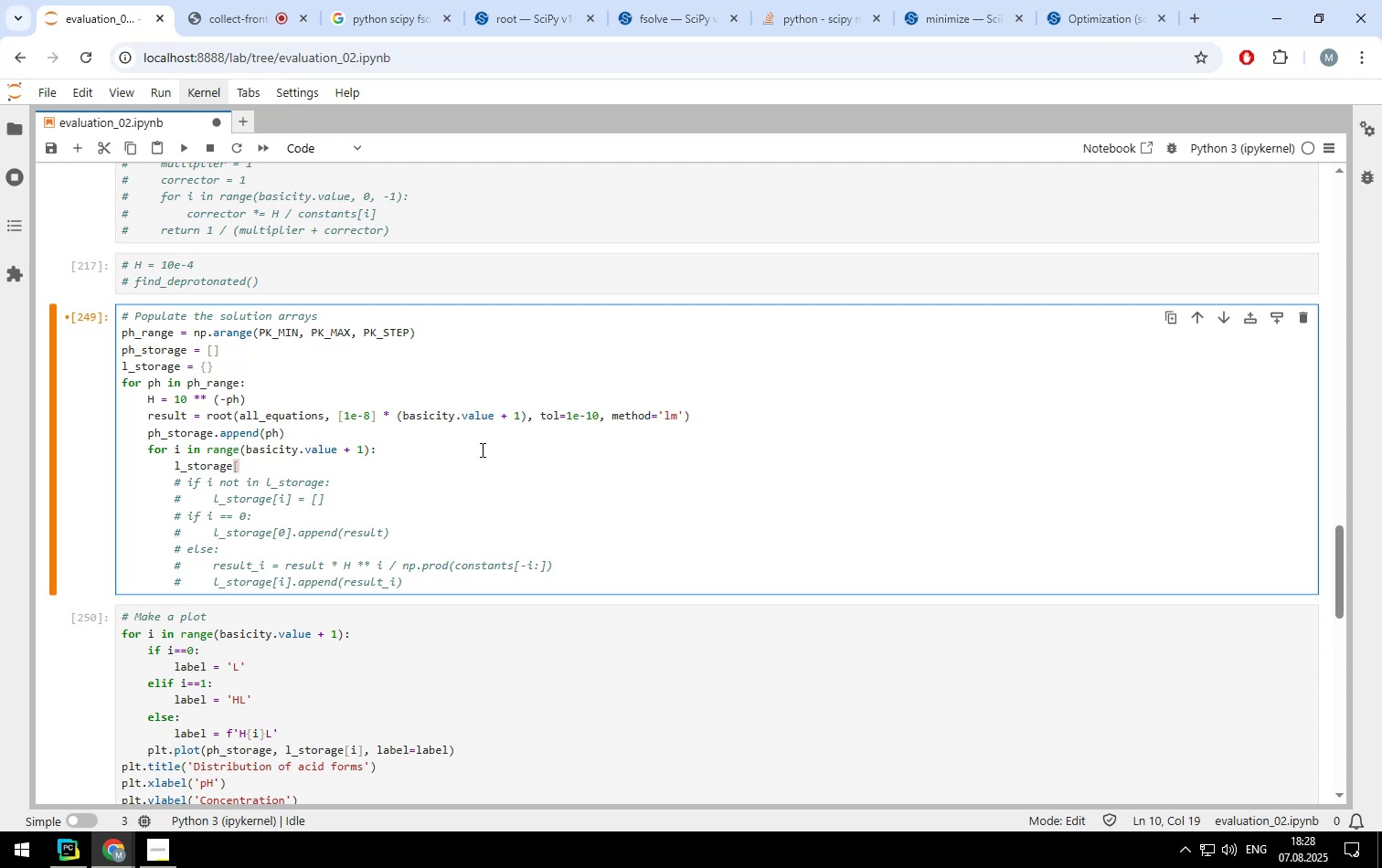 
key(I)
 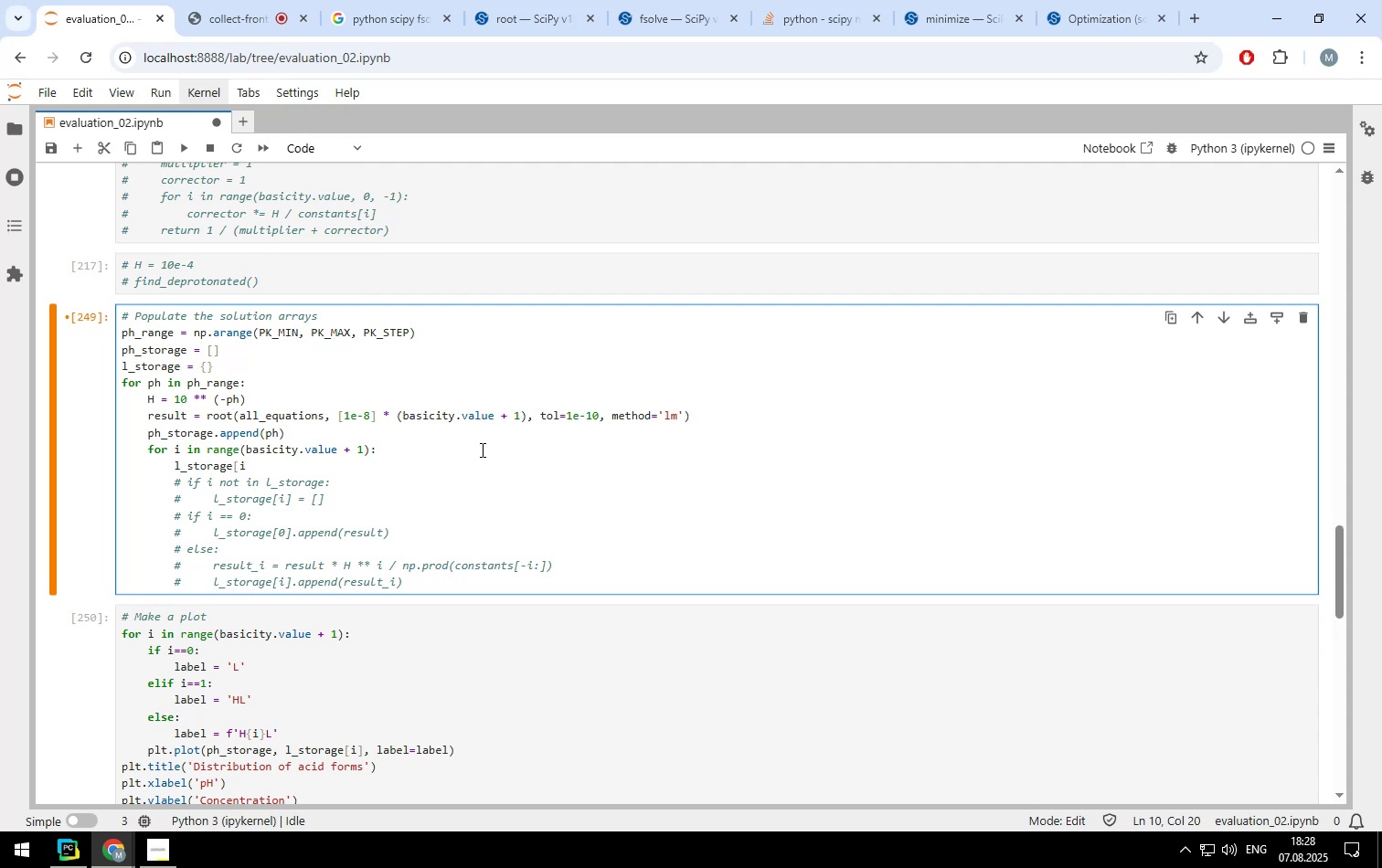 
key(BracketRight)
 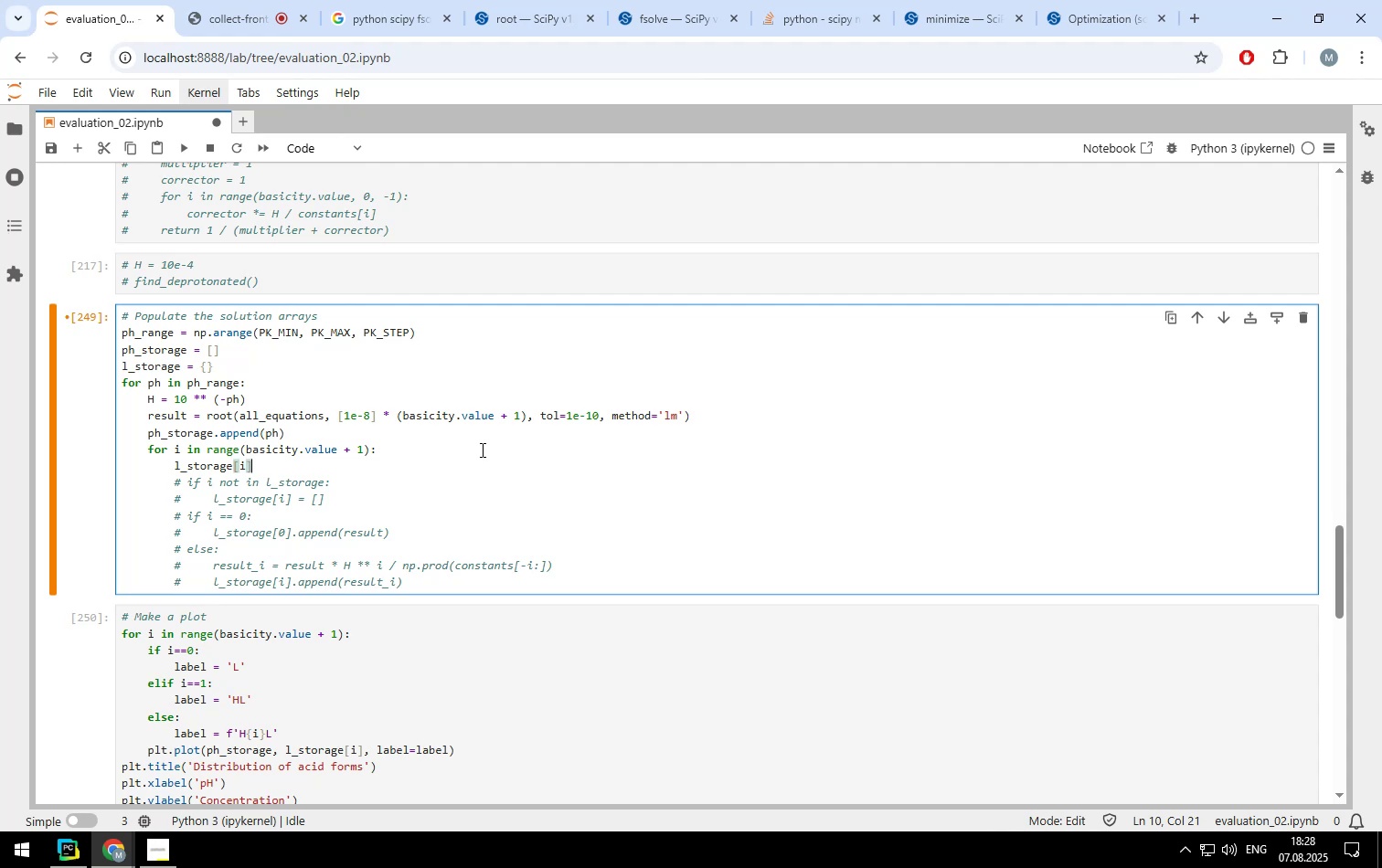 
key(Space)
 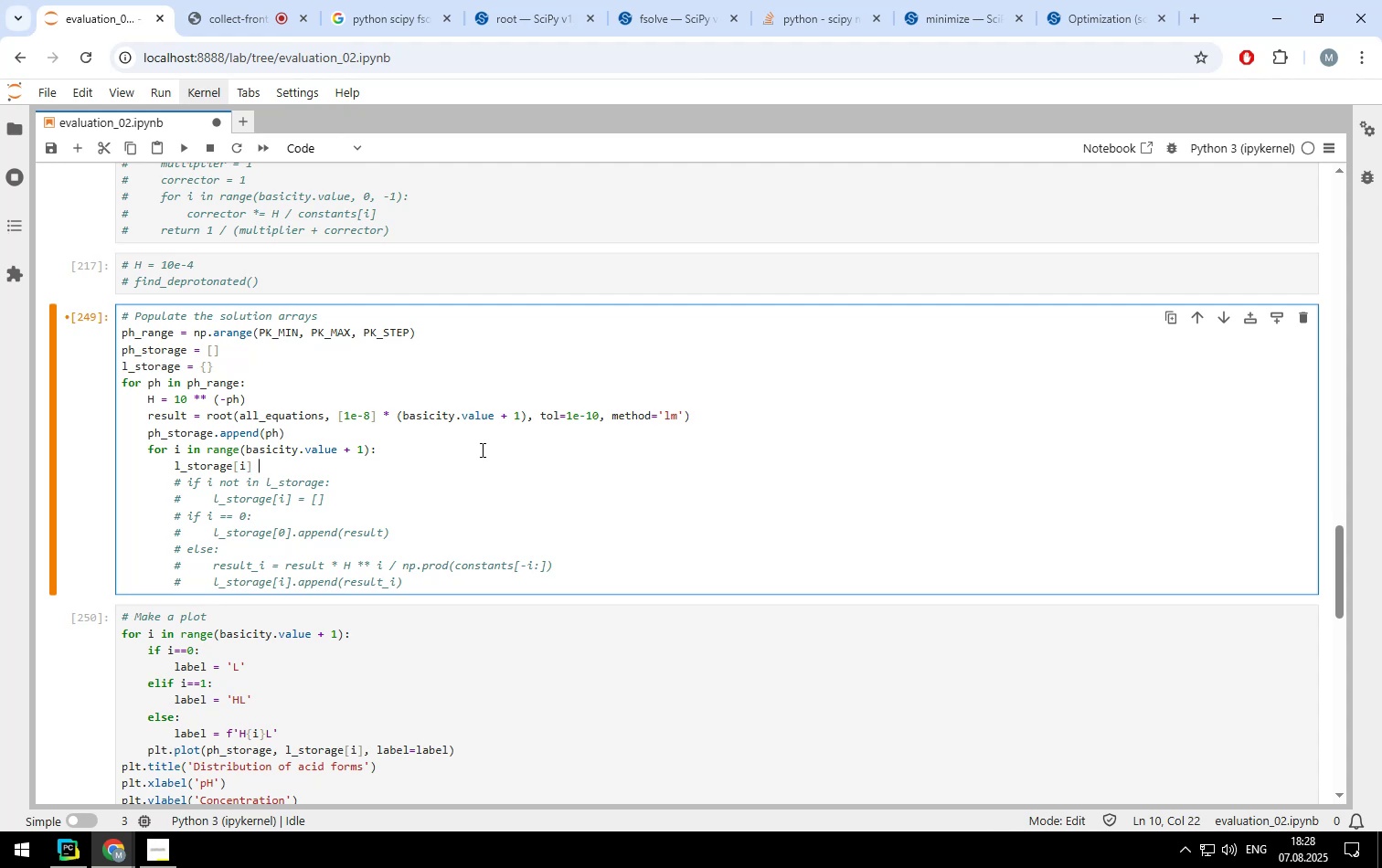 
key(Equal)
 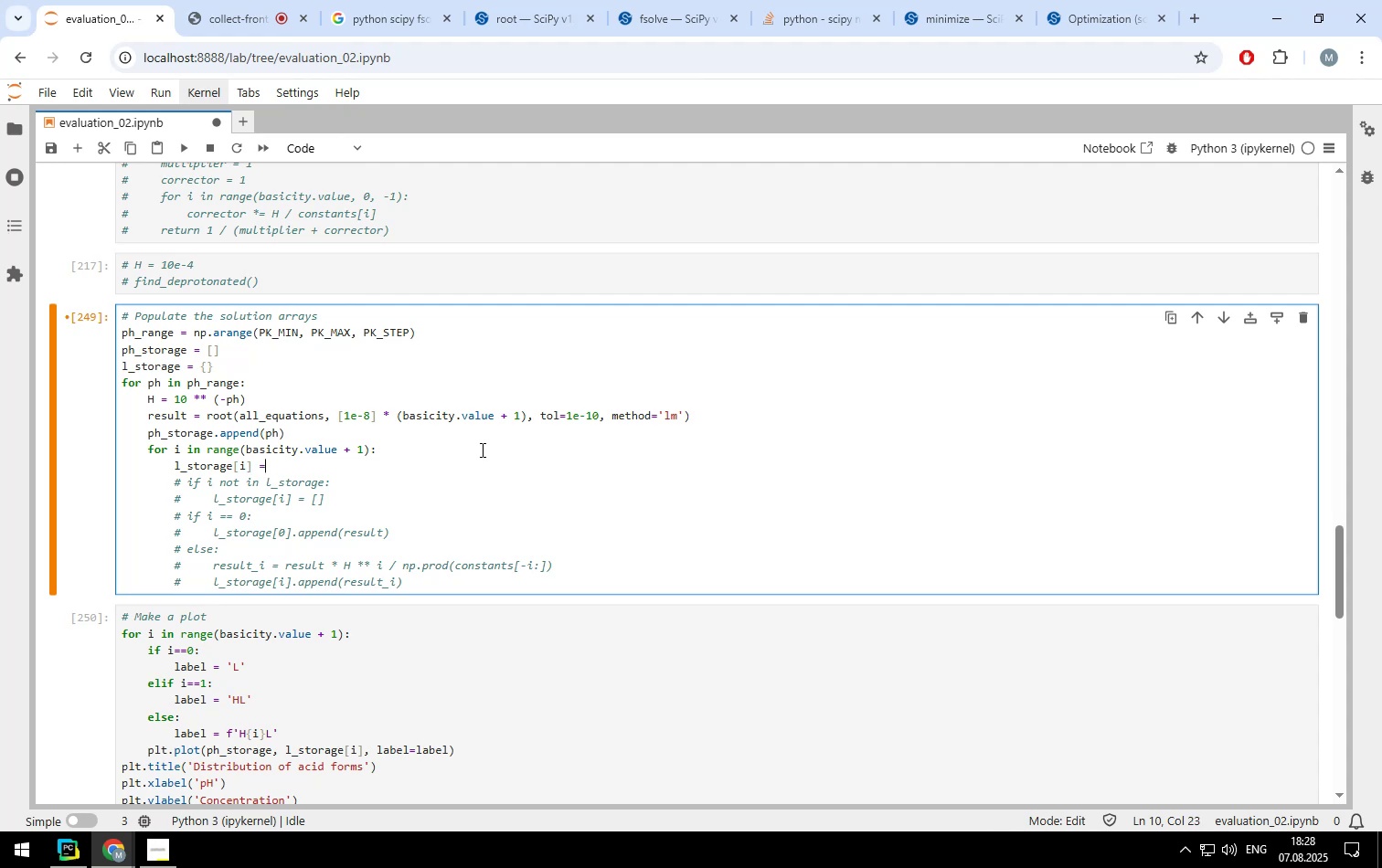 
key(Space)
 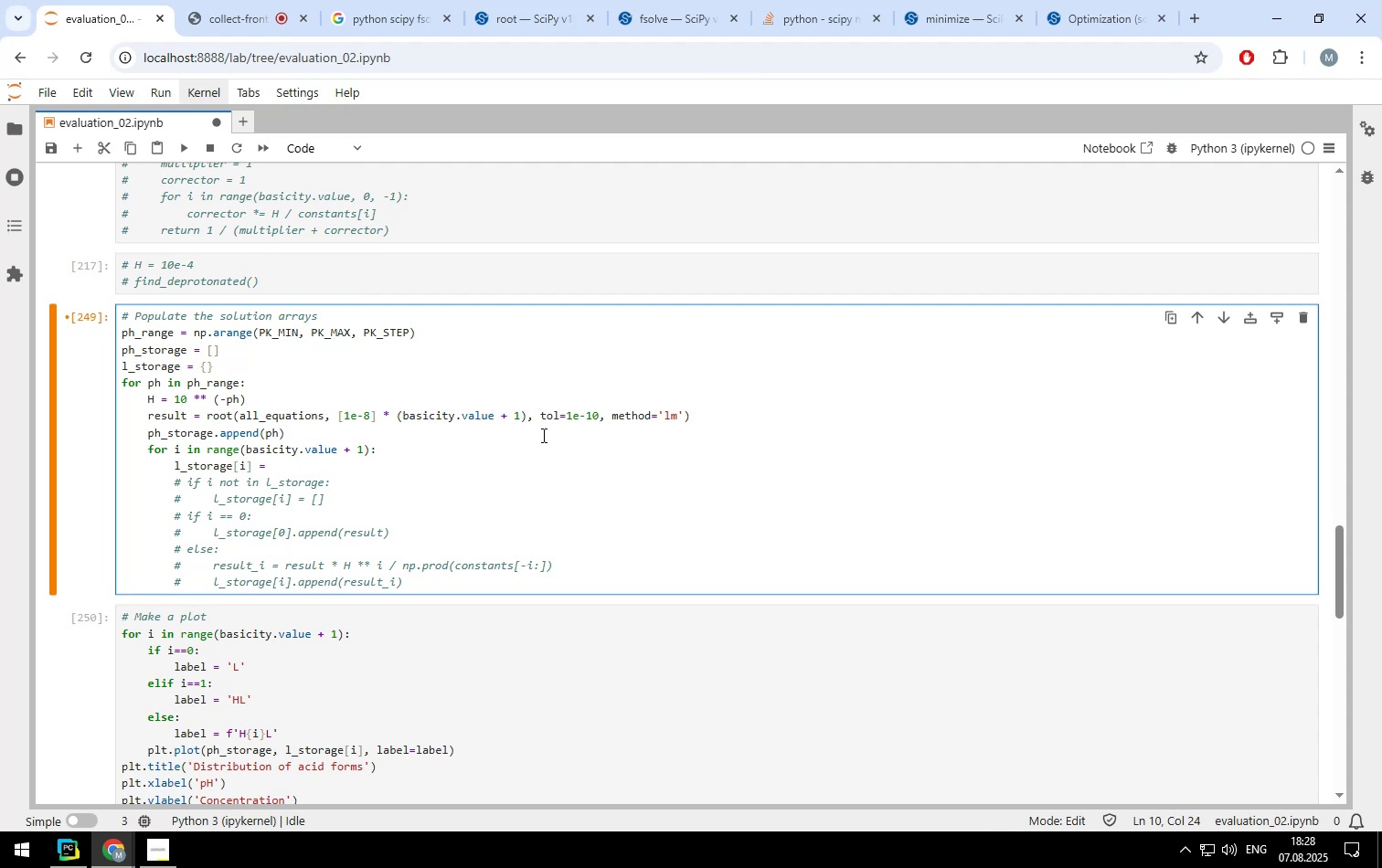 
type(result.x[i])
 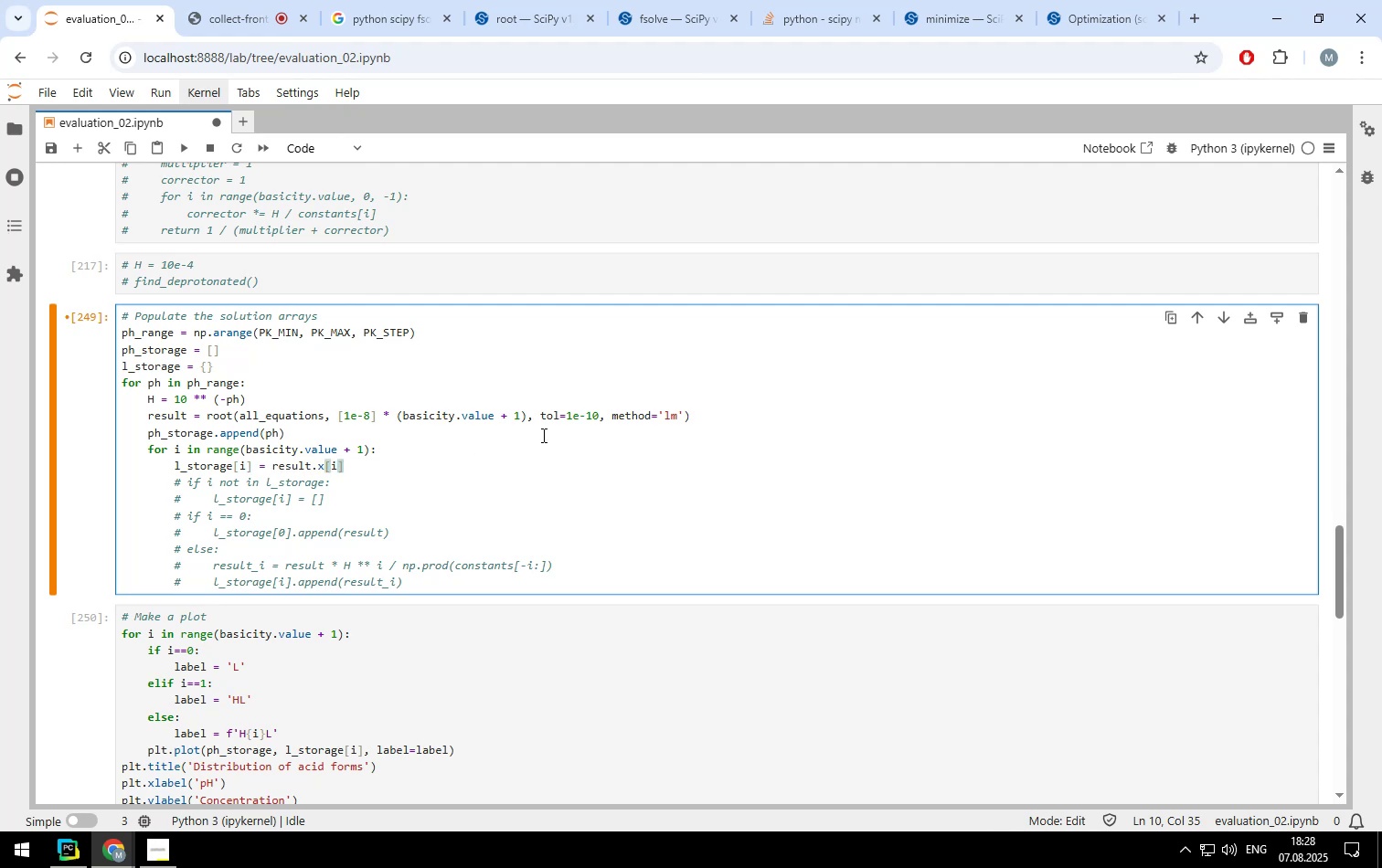 
key(Shift+Enter)
 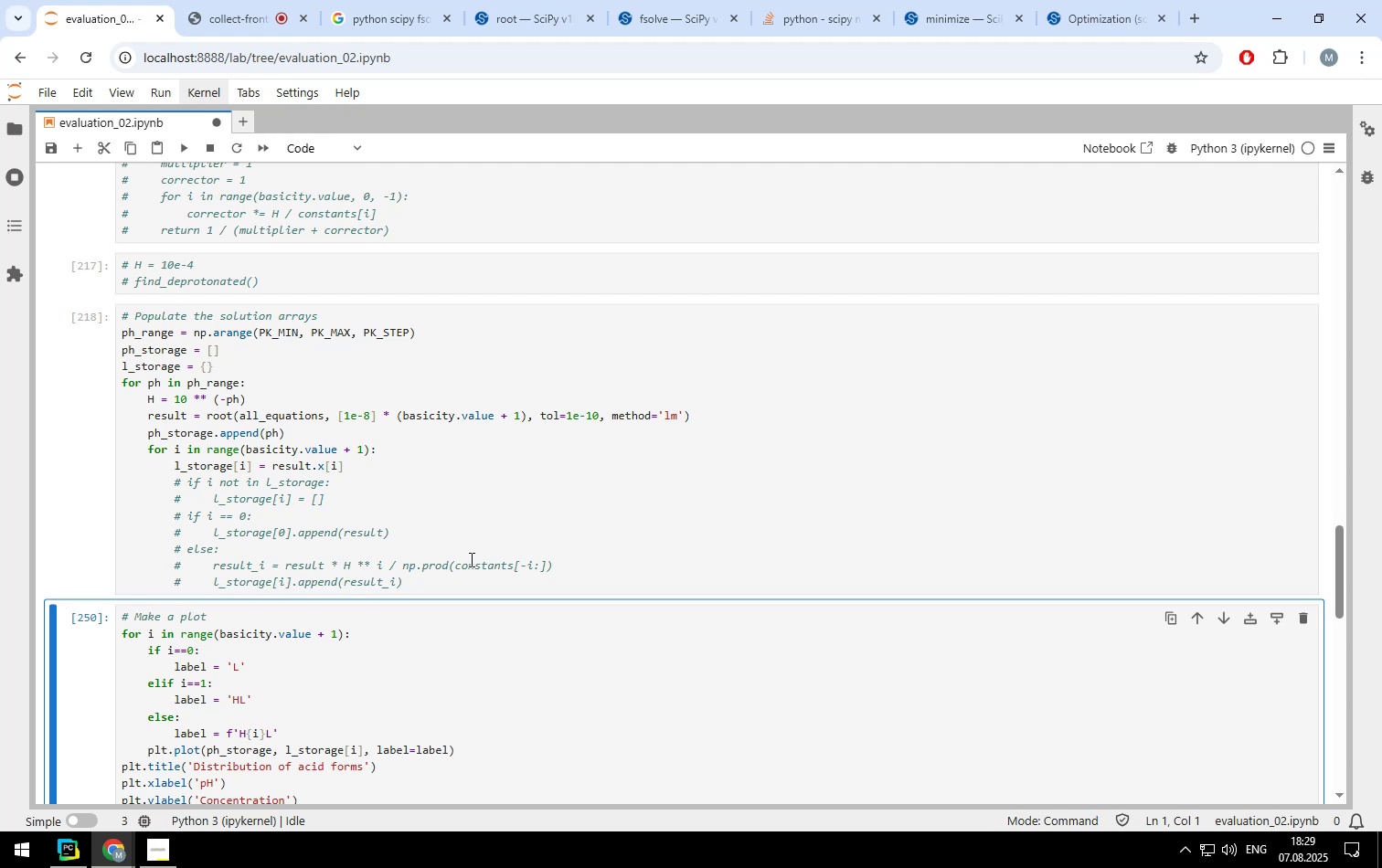 
left_click([977, 563])
 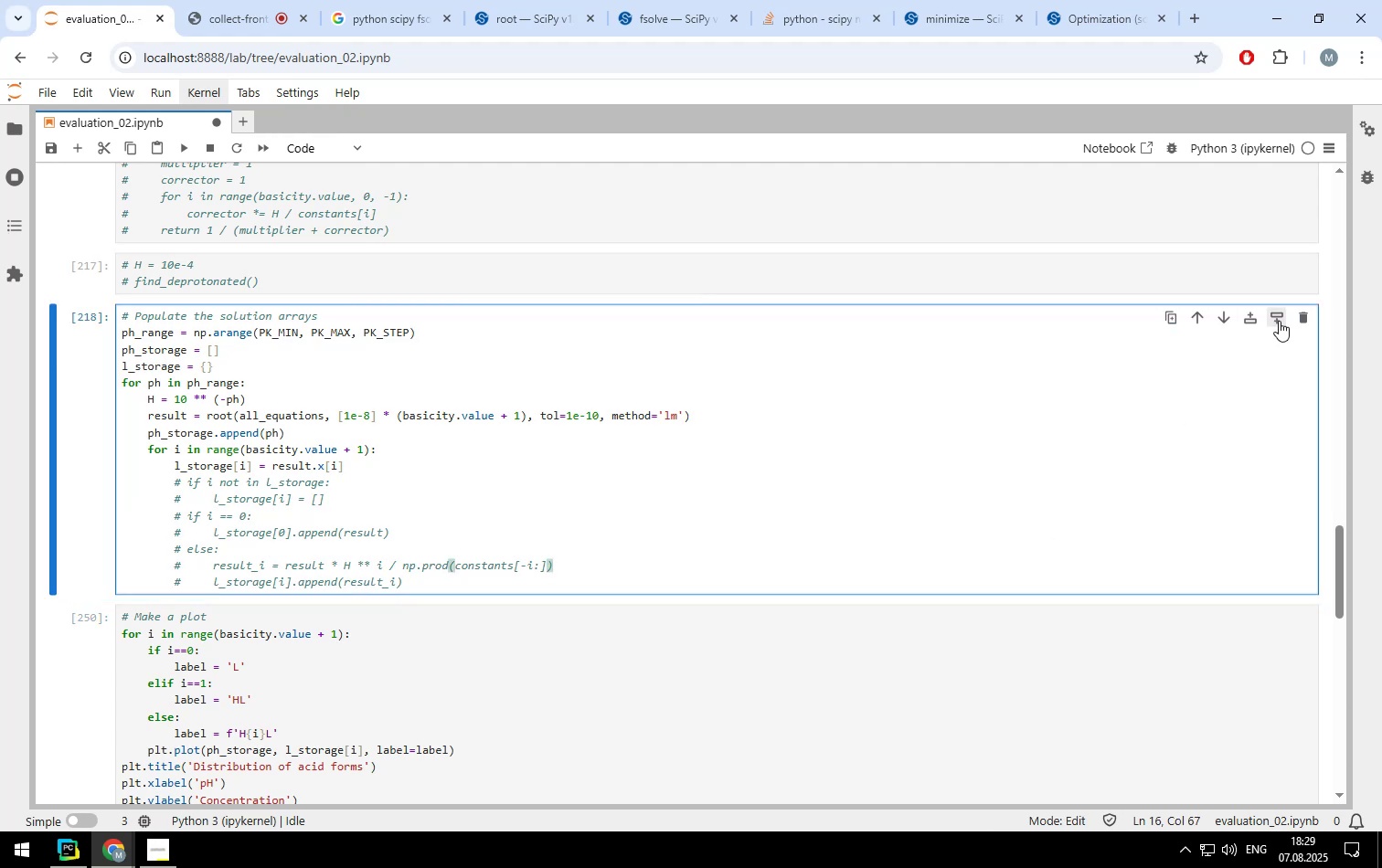 
left_click([1279, 319])
 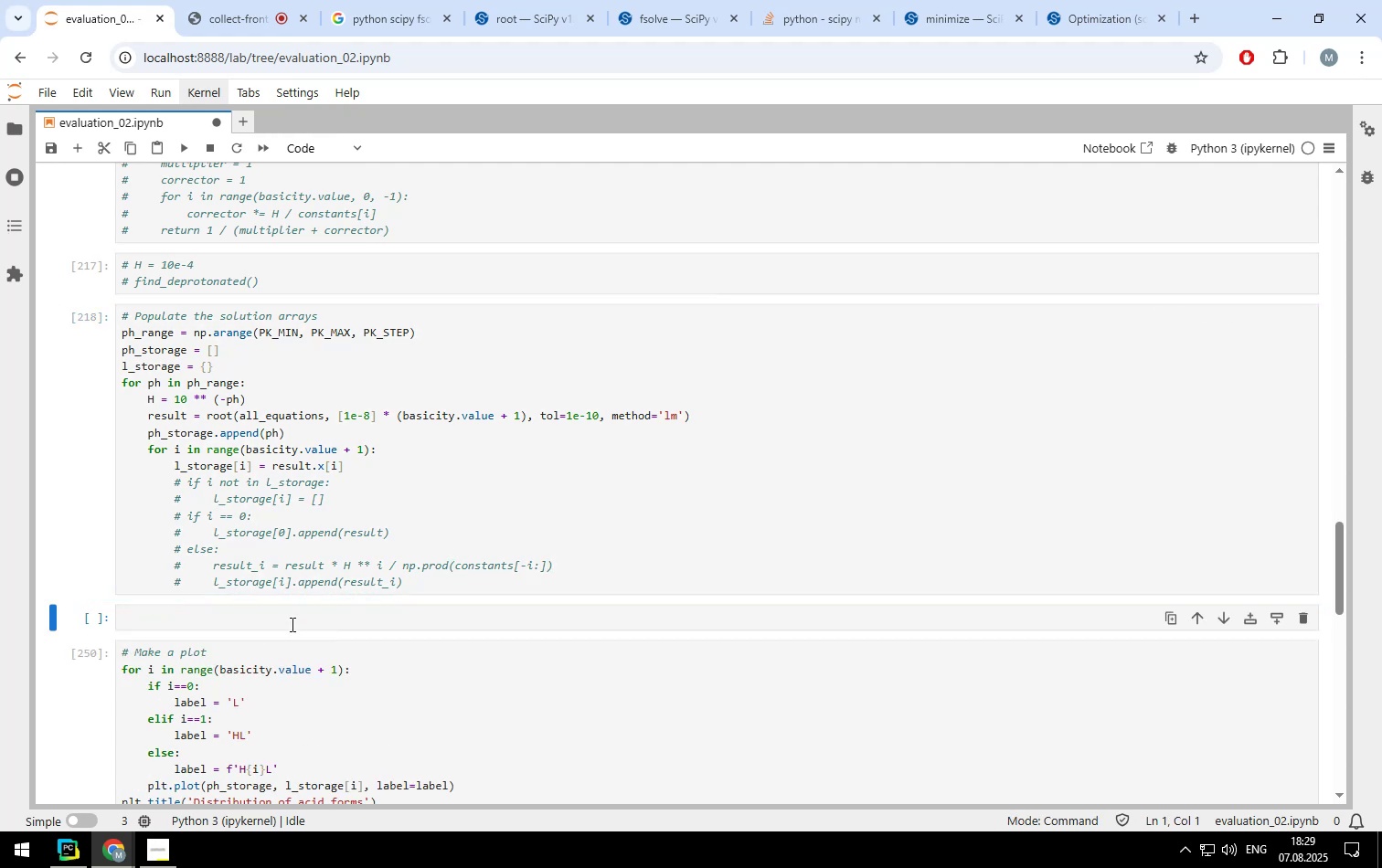 
left_click([291, 620])
 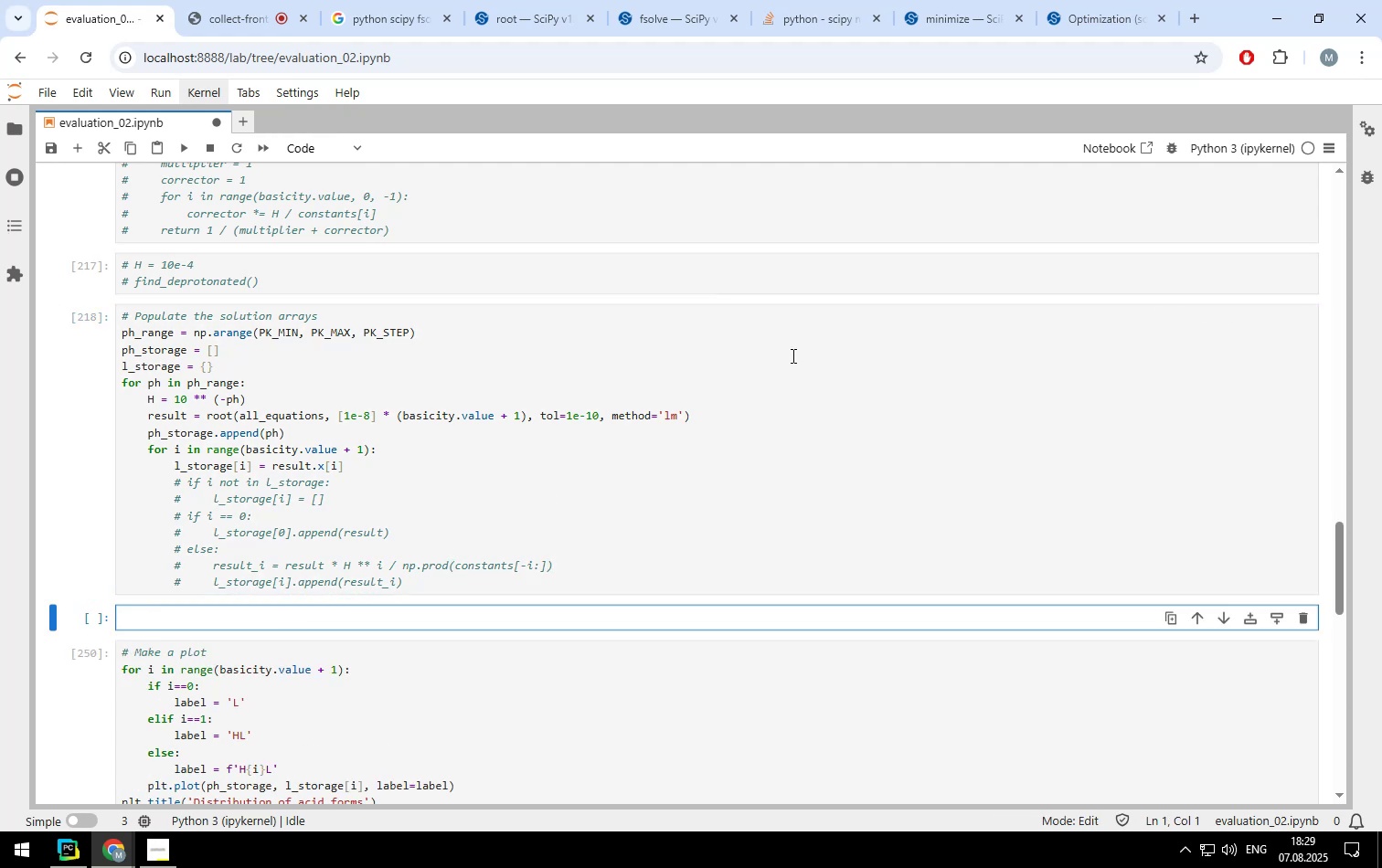 
type(l_storage)
 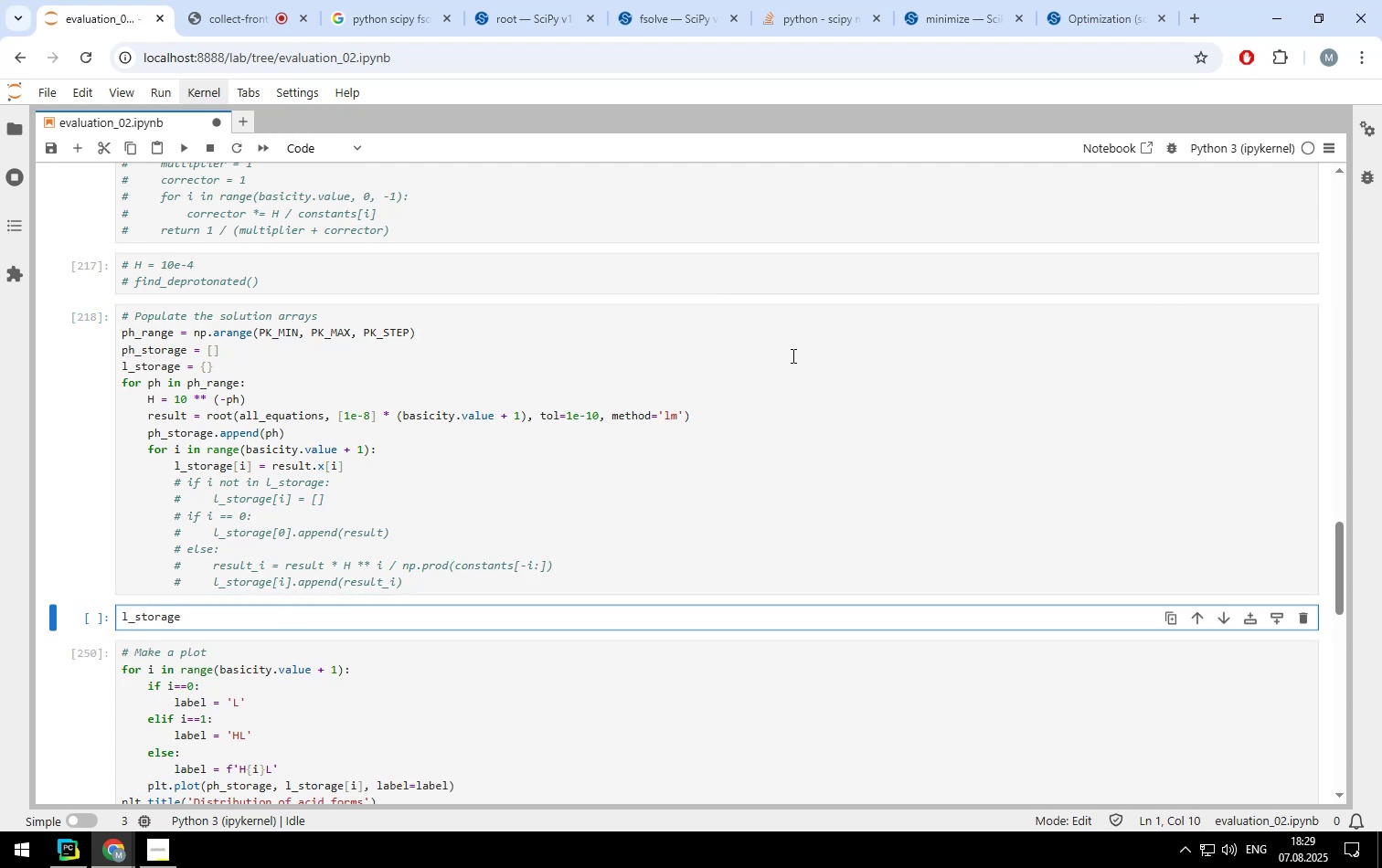 
key(Shift+Enter)
 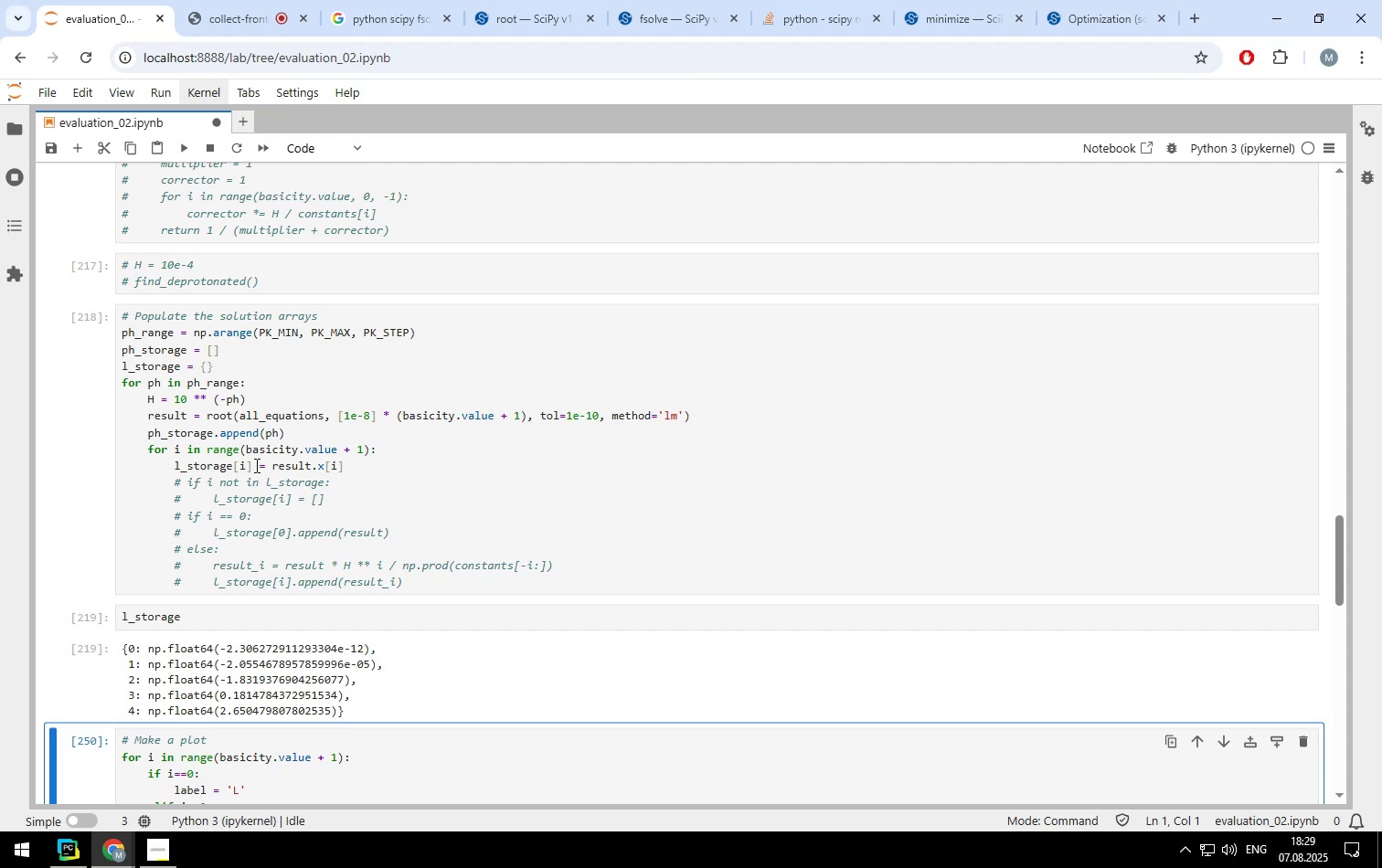 
wait(5.85)
 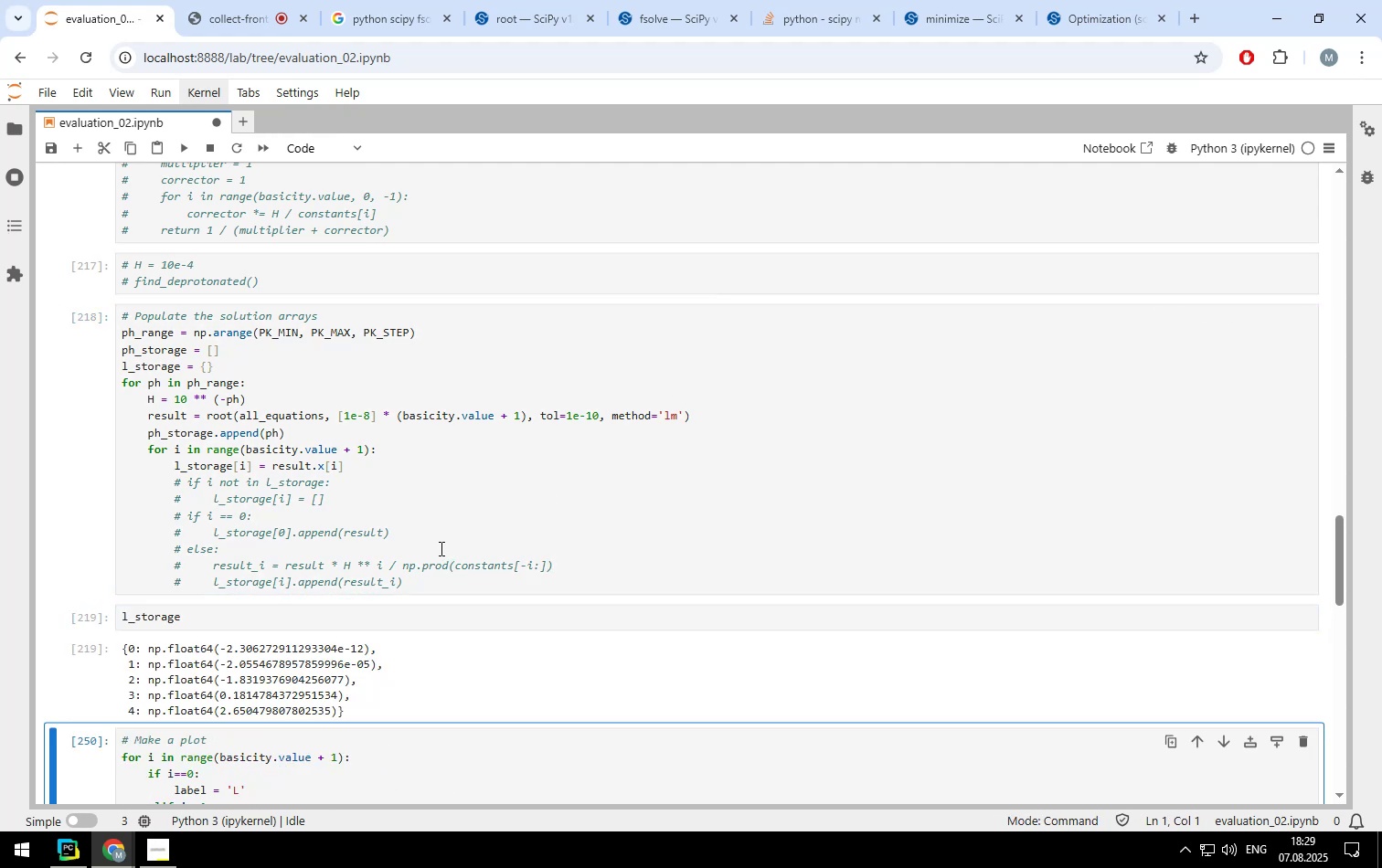 
left_click([266, 466])
 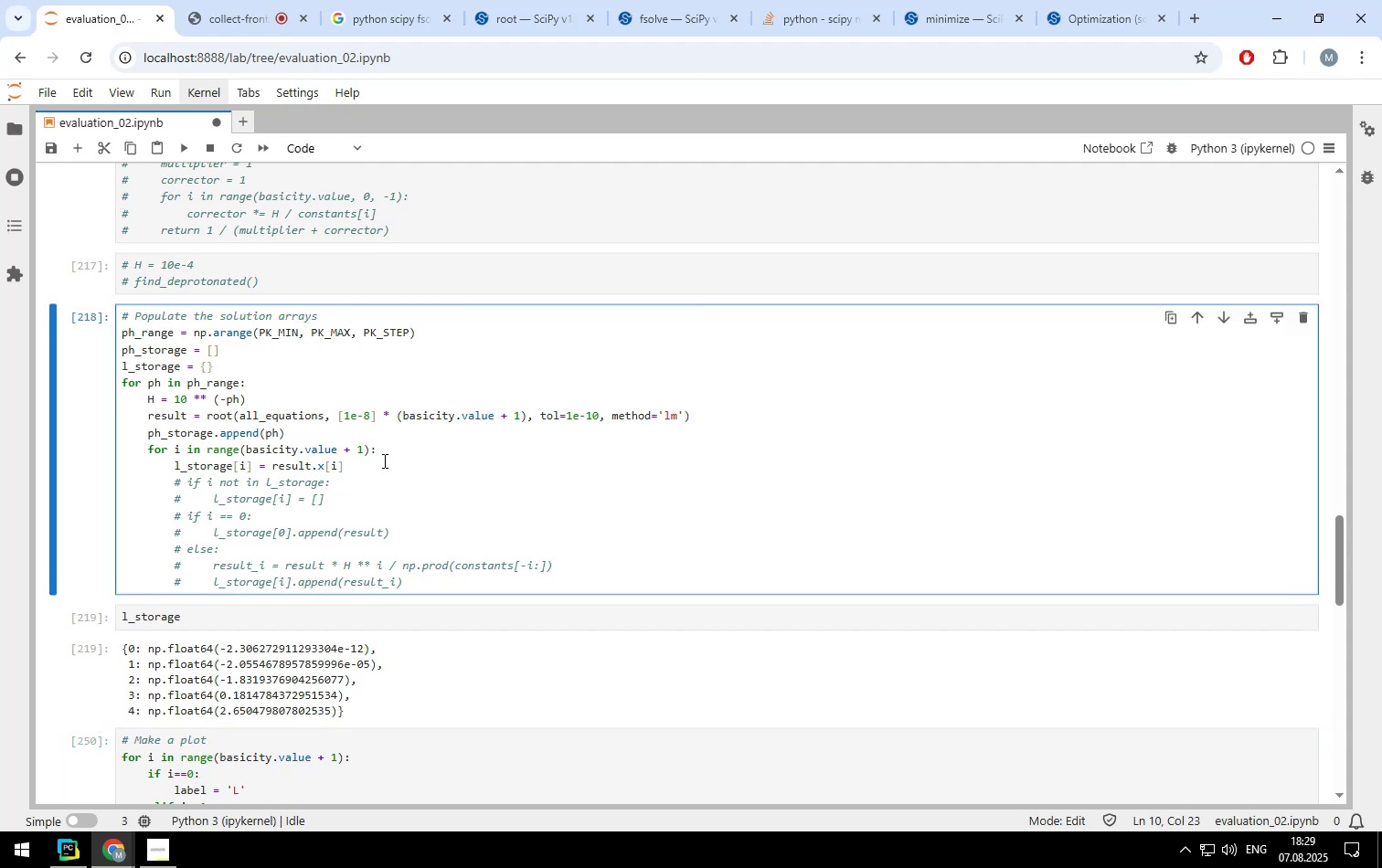 
key(ArrowRight)
 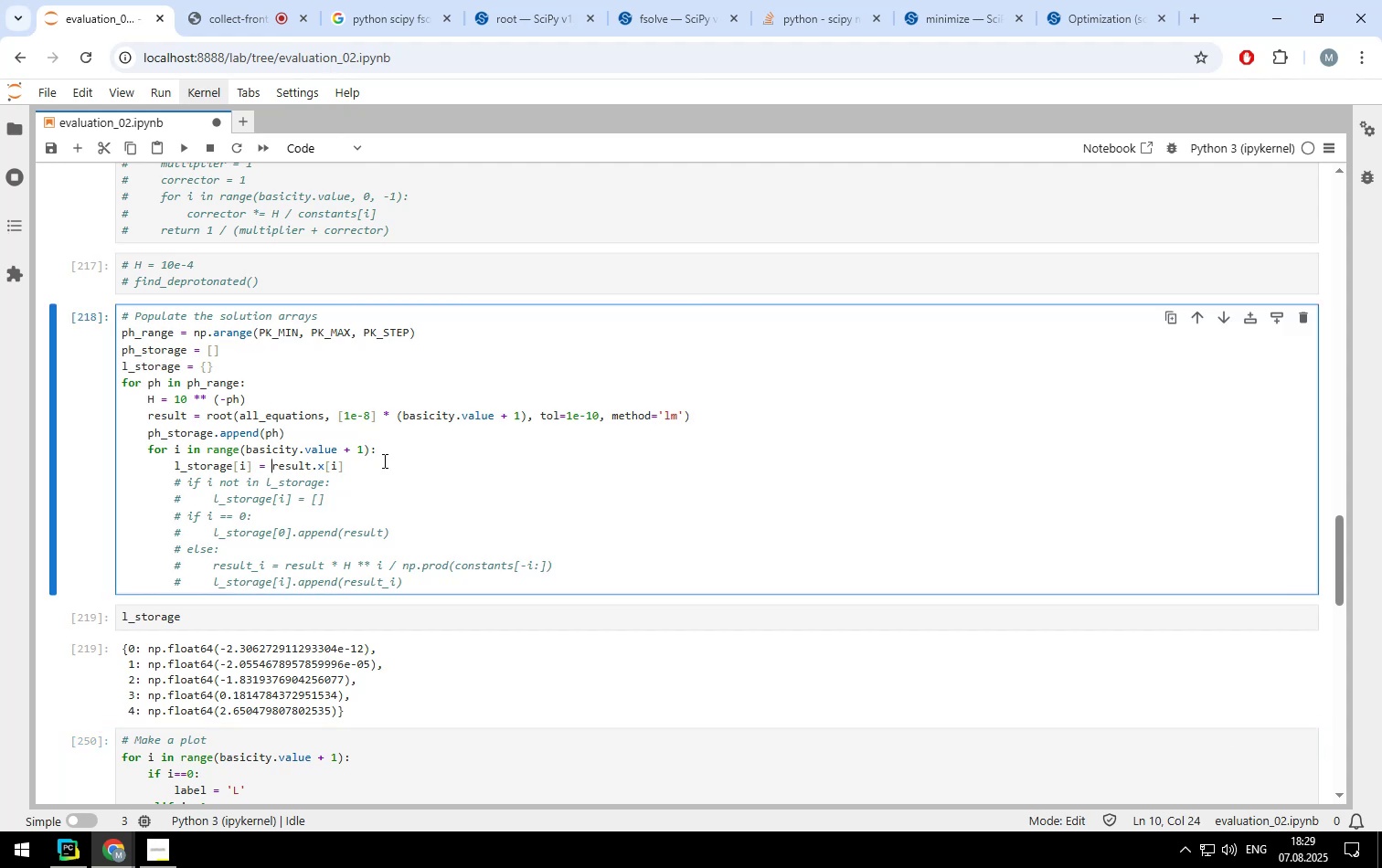 
key(Backspace)
key(Backspace)
key(Backspace)
type(.append()
 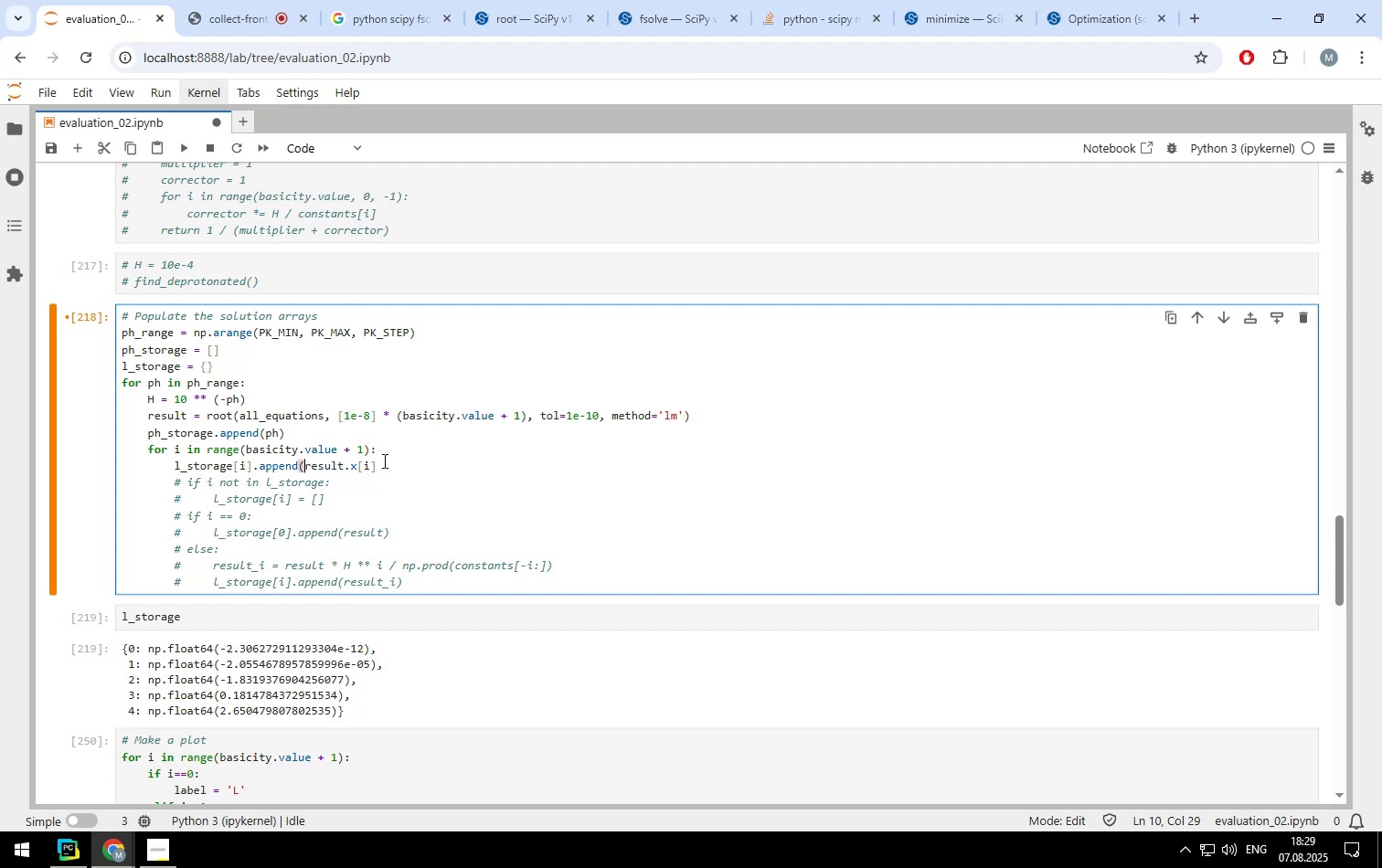 
hold_key(key=ArrowRight, duration=1.2)
 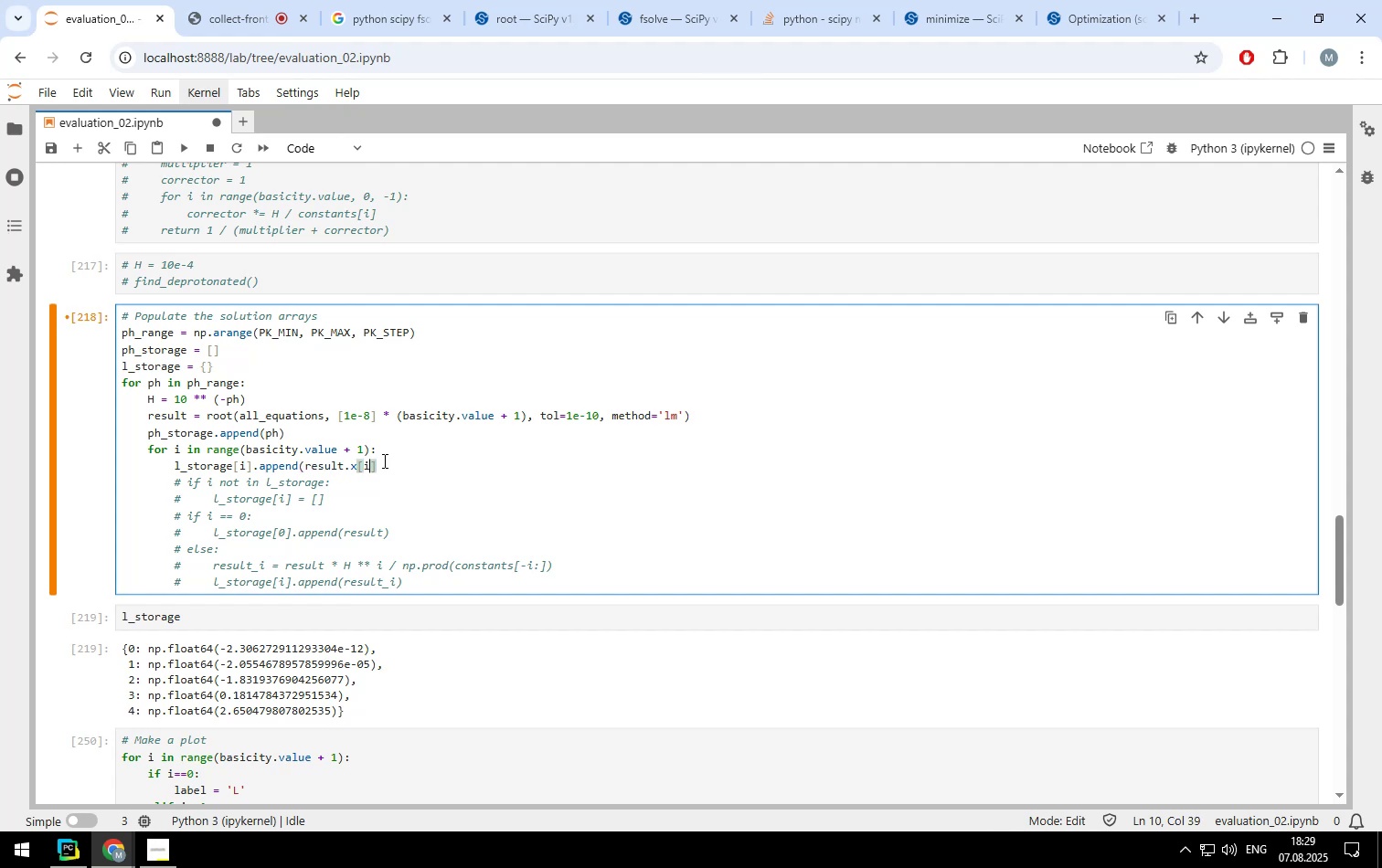 
key(ArrowRight)
 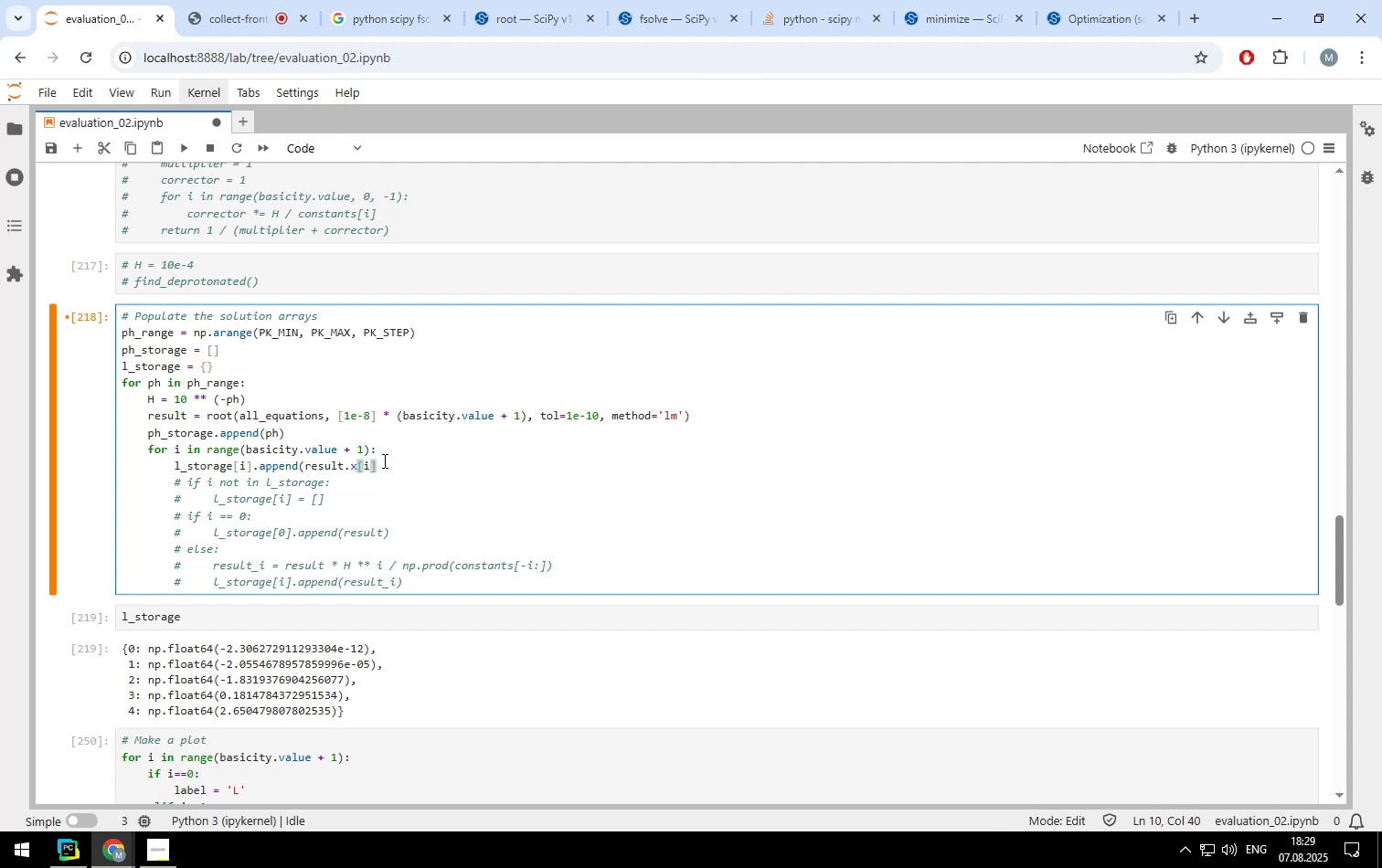 
key(Shift+ShiftLeft)
 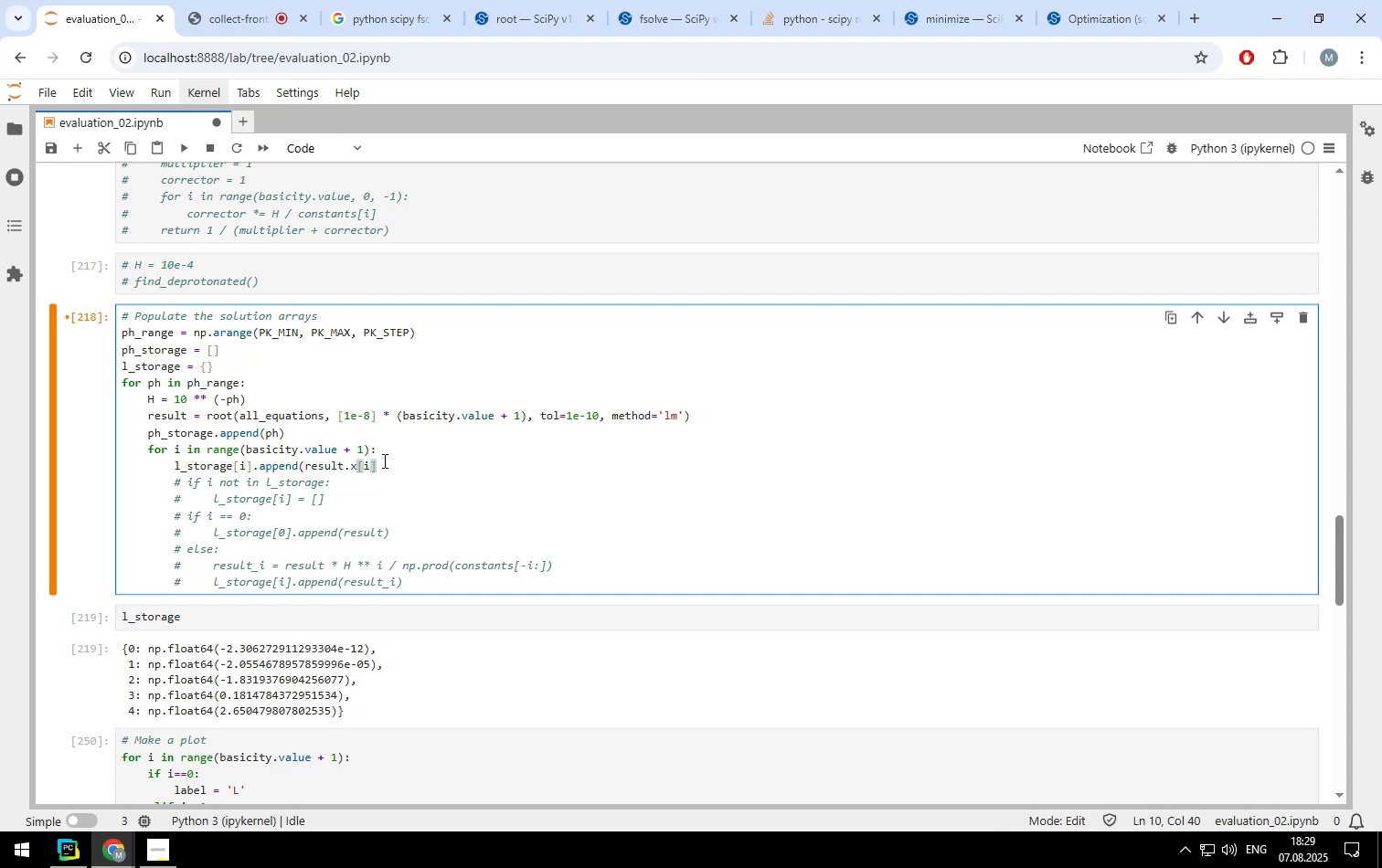 
key(Shift+0)
 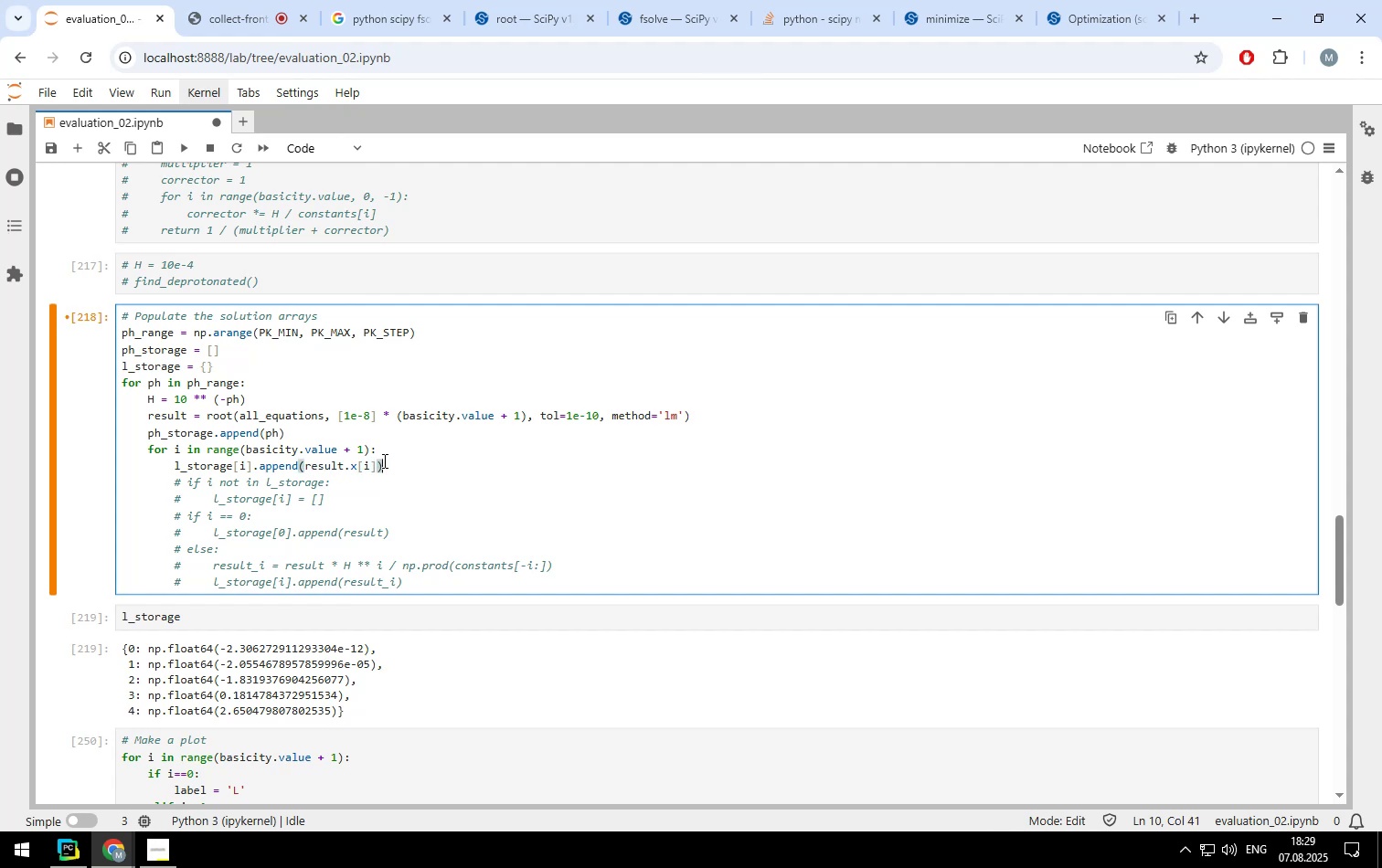 
key(Shift+ShiftLeft)
 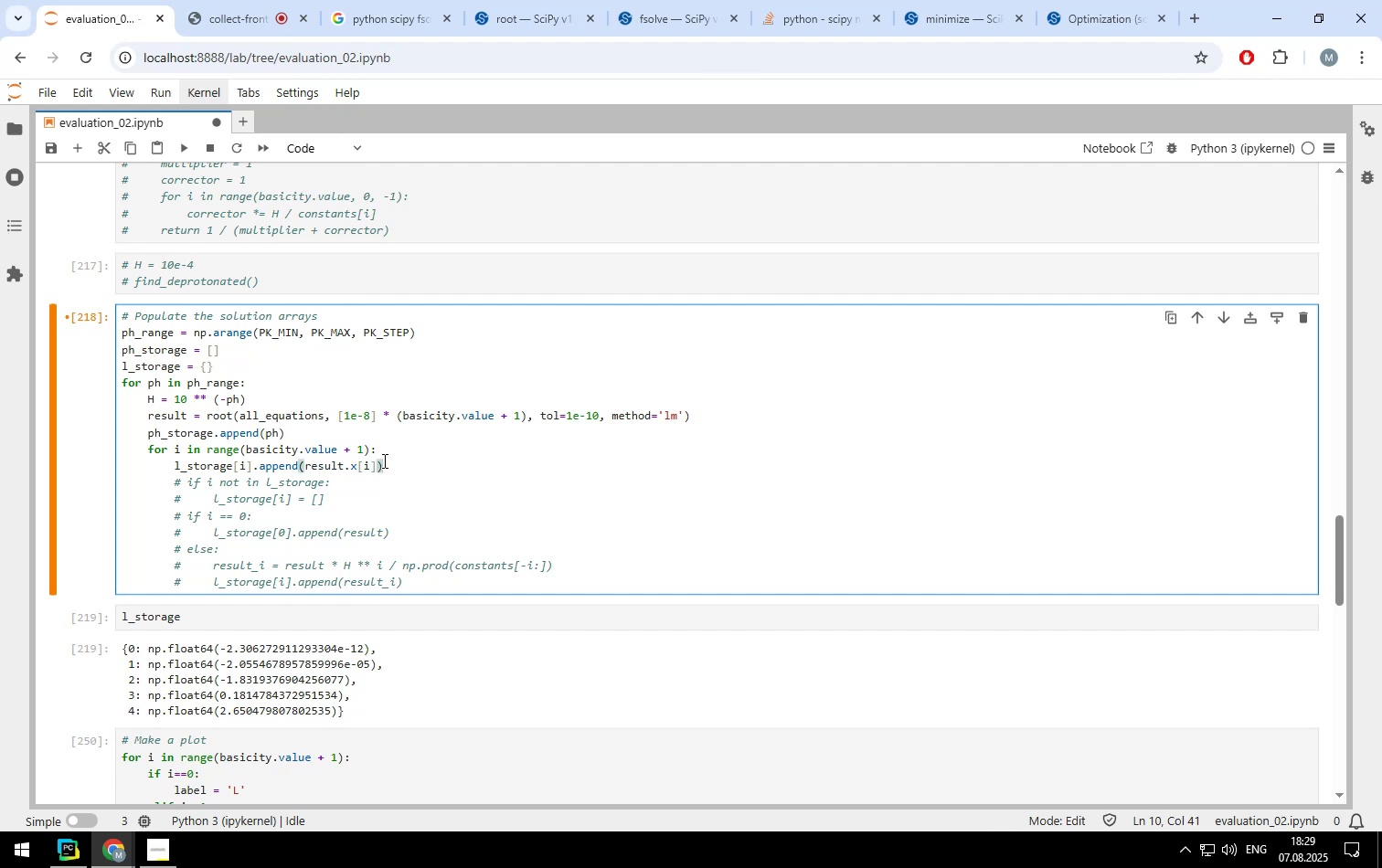 
key(Shift+Enter)
 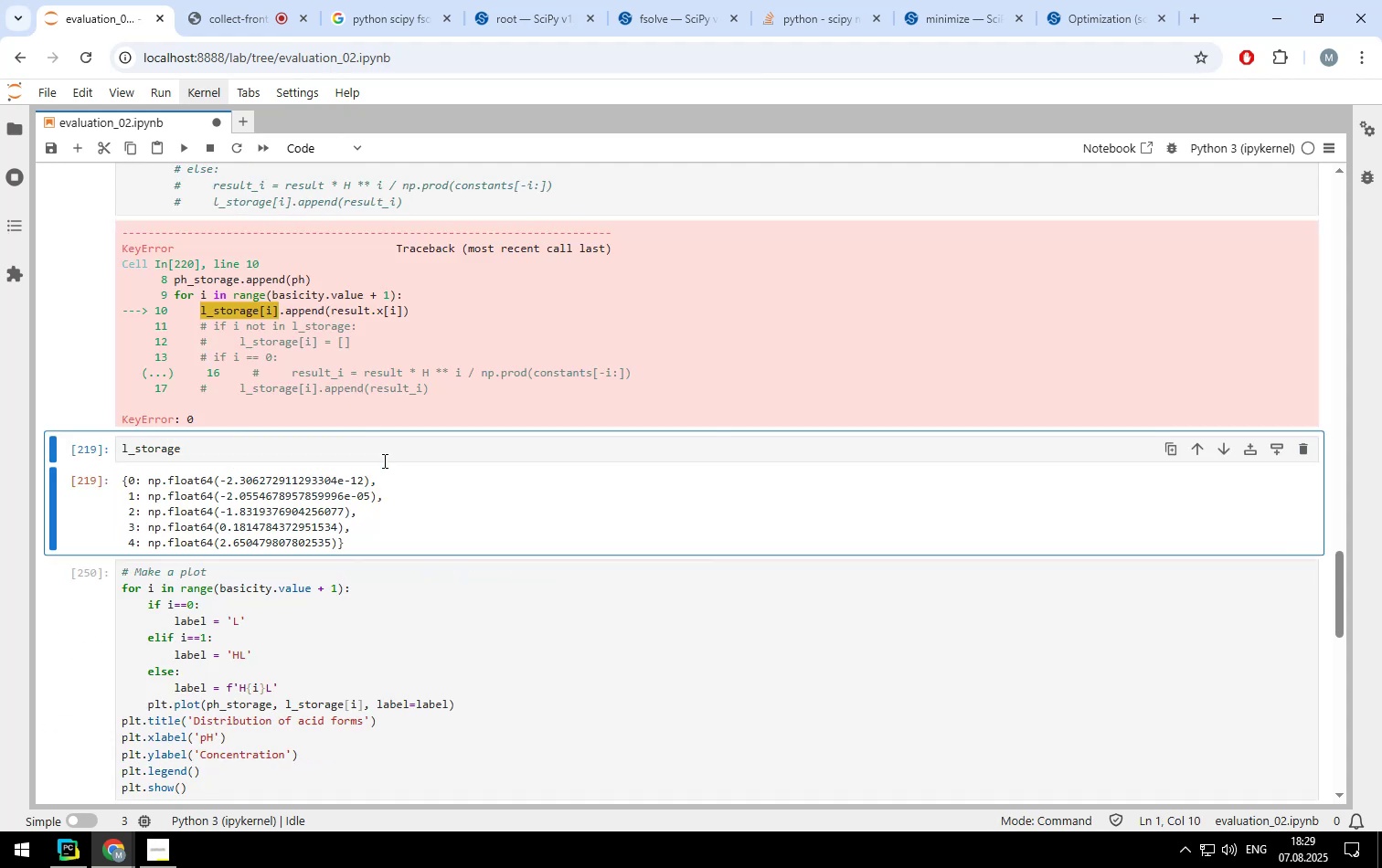 
scroll: coordinate [374, 386], scroll_direction: up, amount: 4.0
 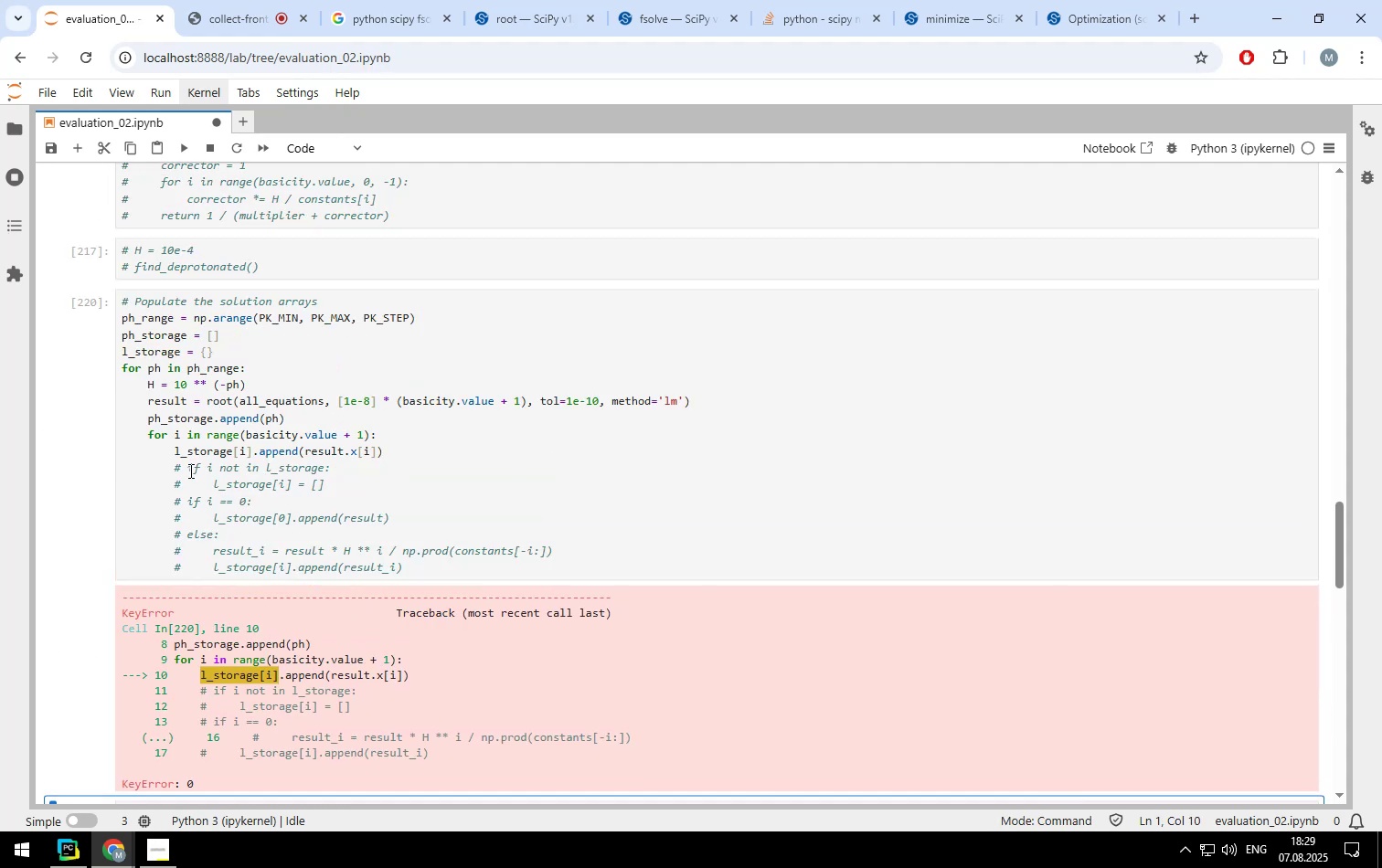 
left_click_drag(start_coordinate=[187, 470], to_coordinate=[324, 482])
 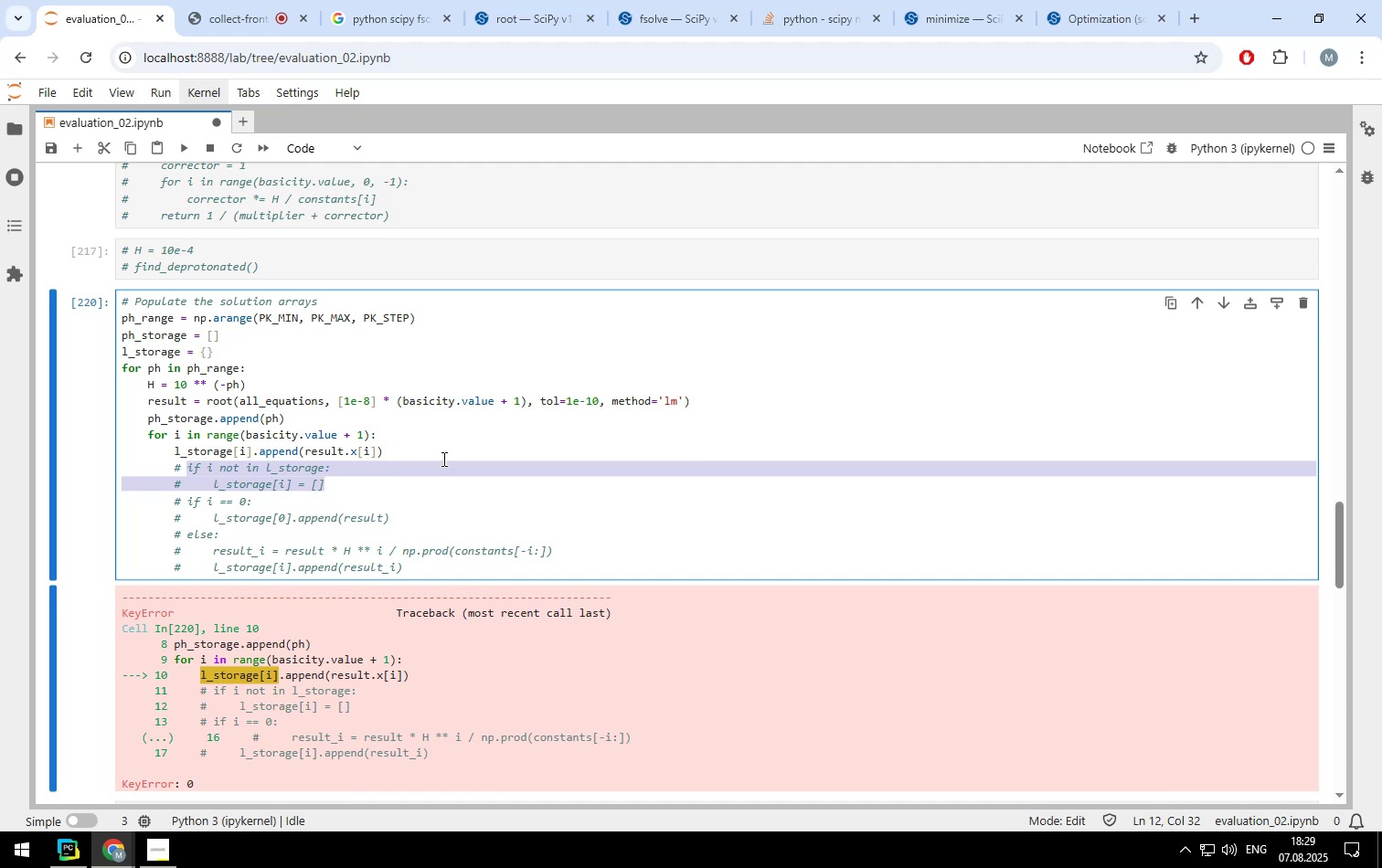 
key(Control+ControlLeft)
 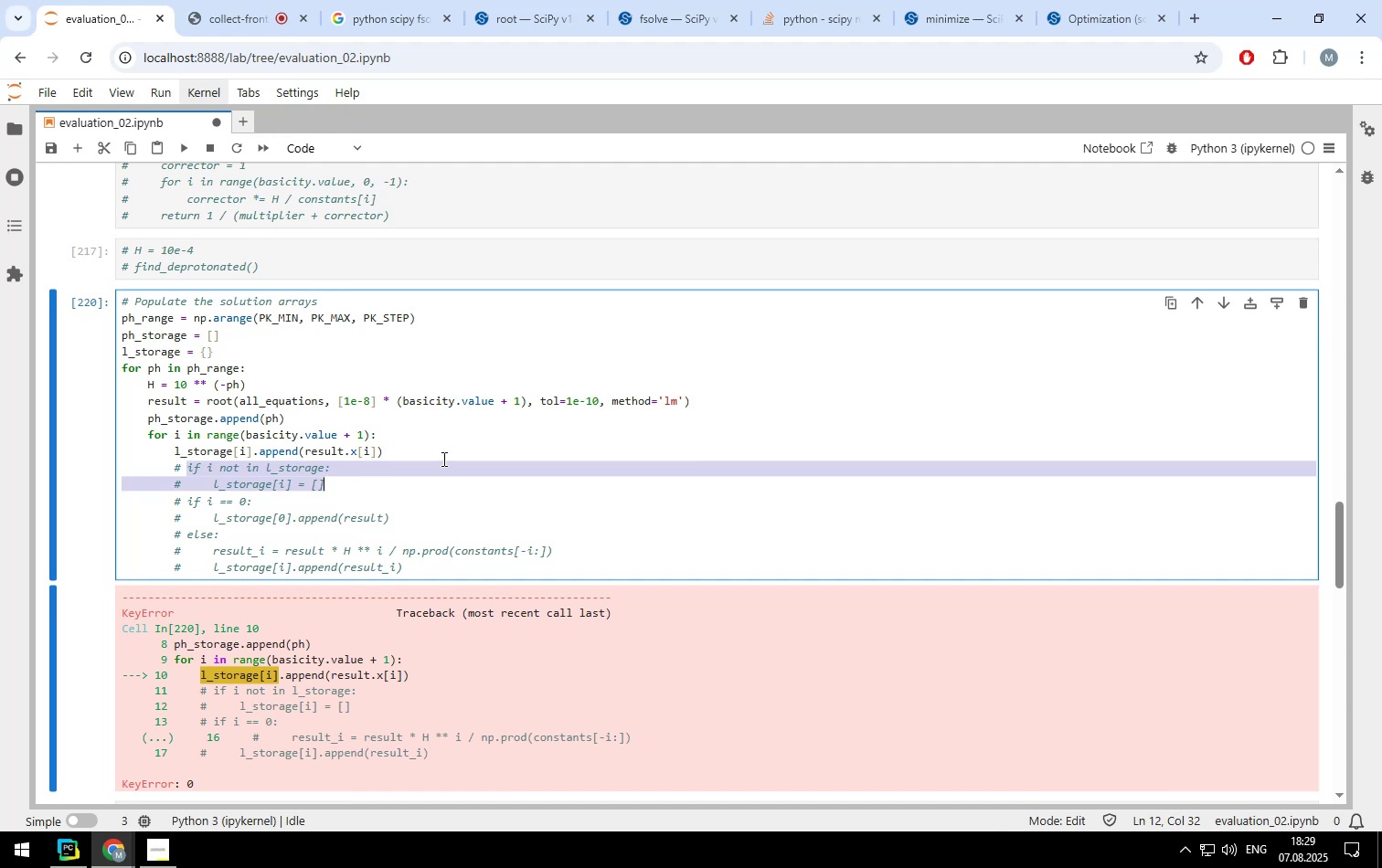 
key(Control+C)
 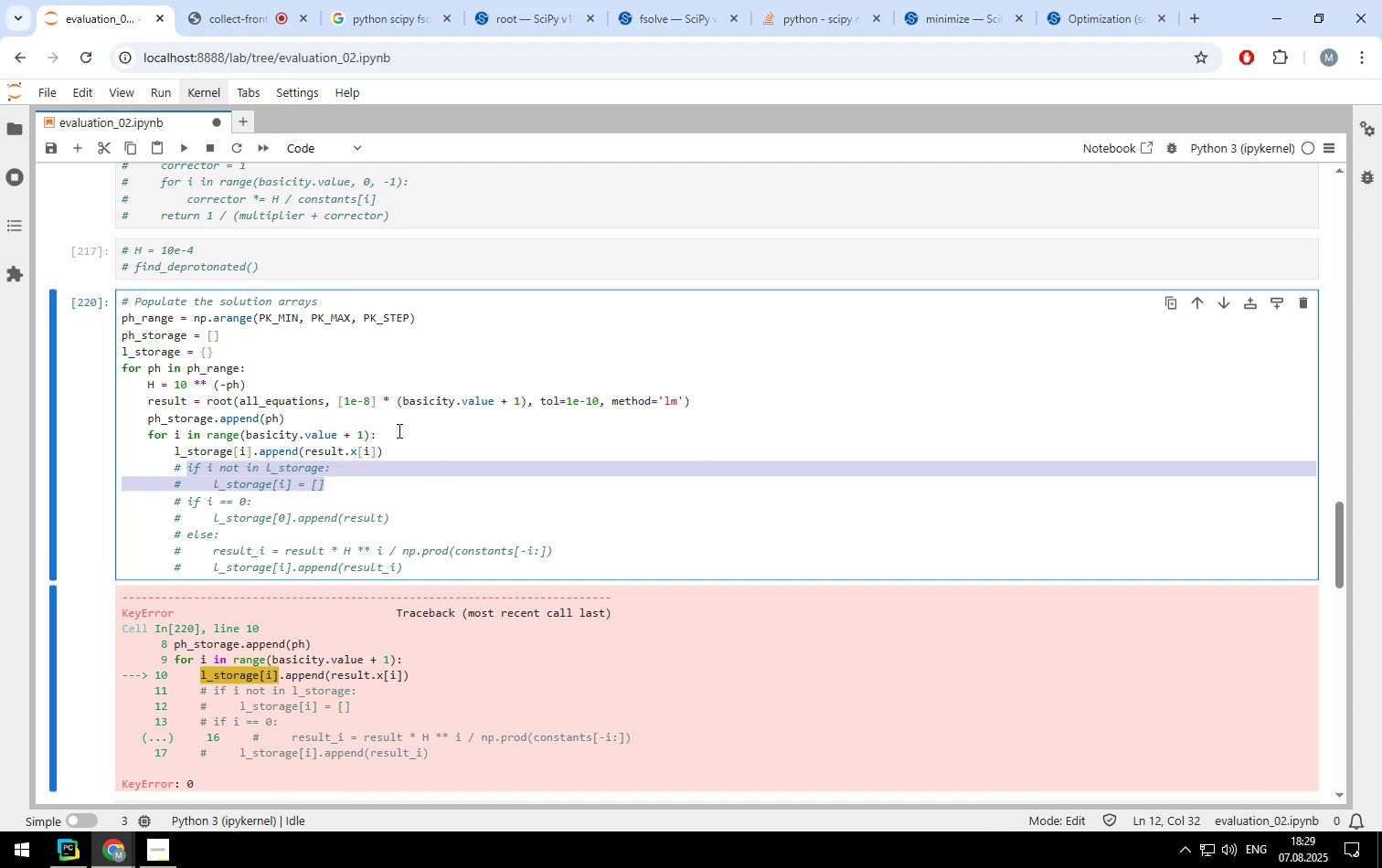 
left_click([398, 434])
 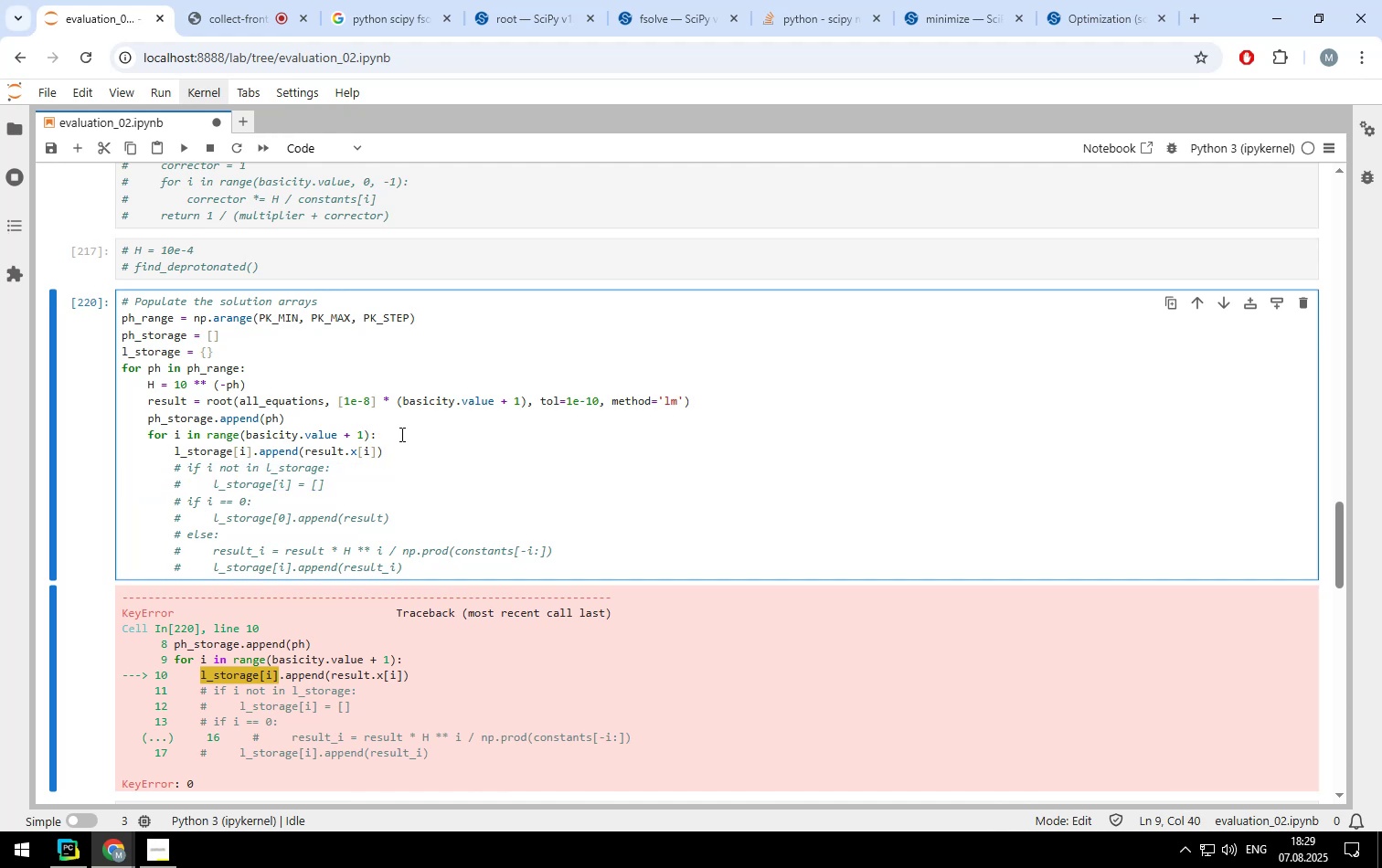 
key(Enter)
 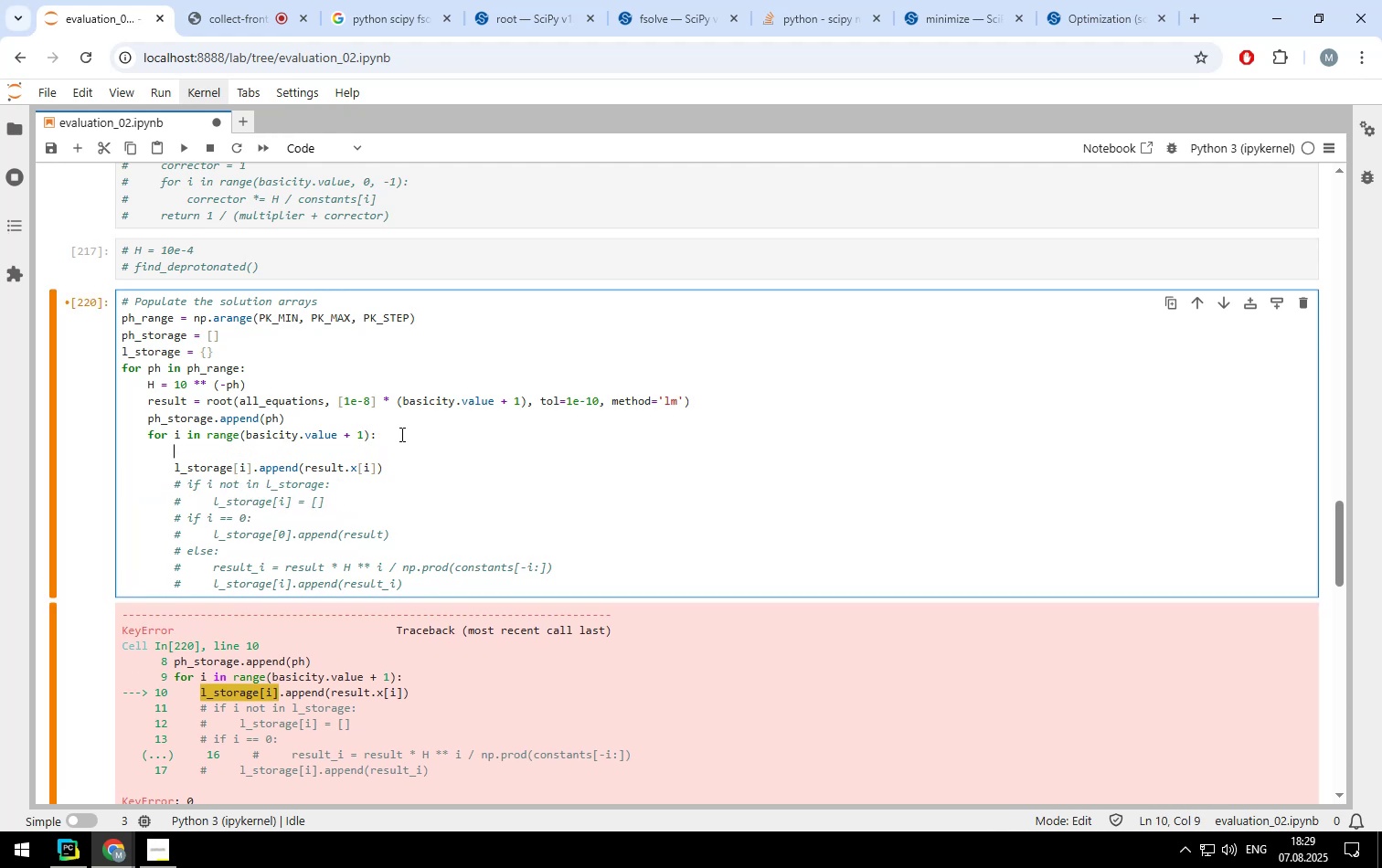 
key(Control+V)
 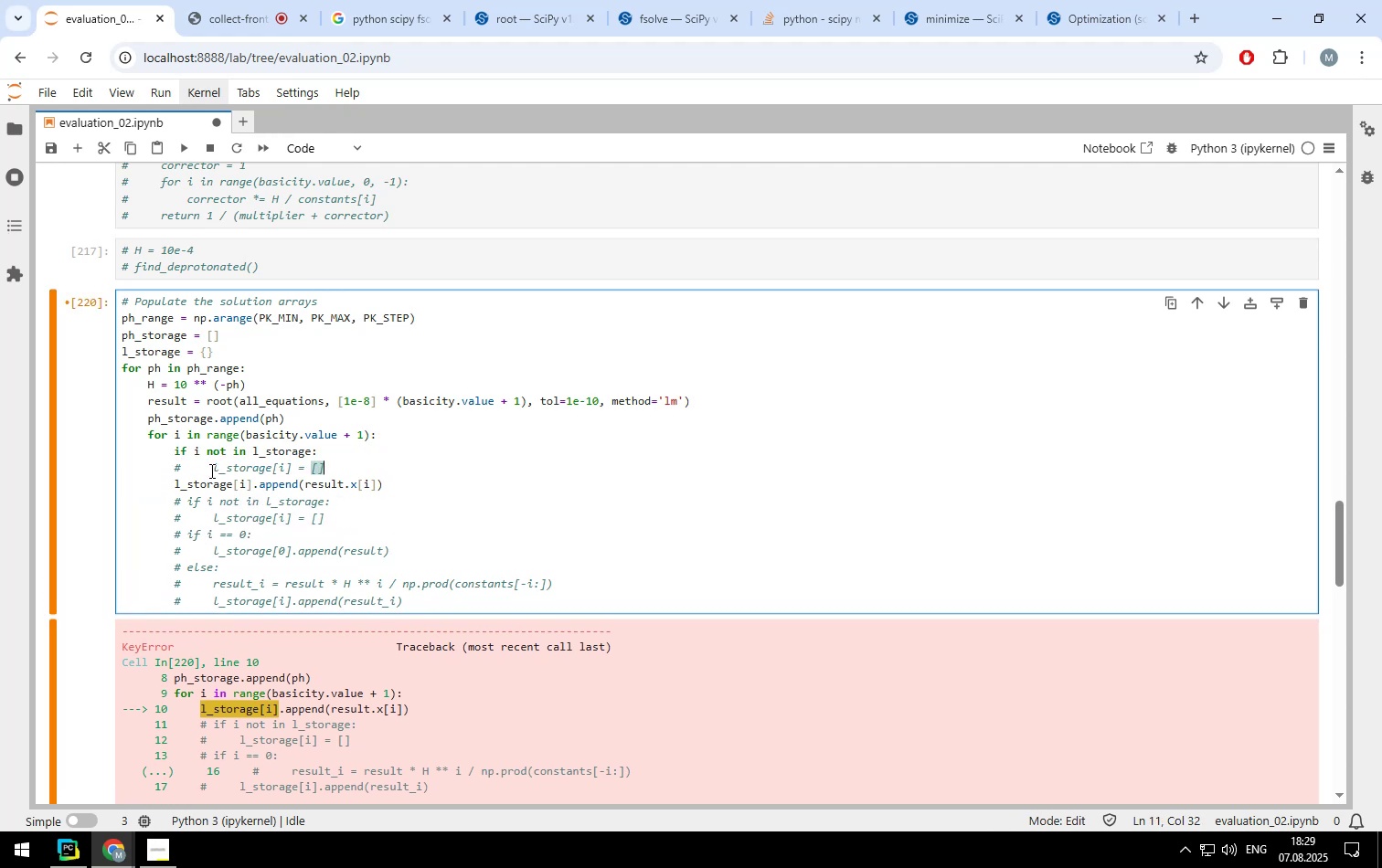 
left_click([210, 471])
 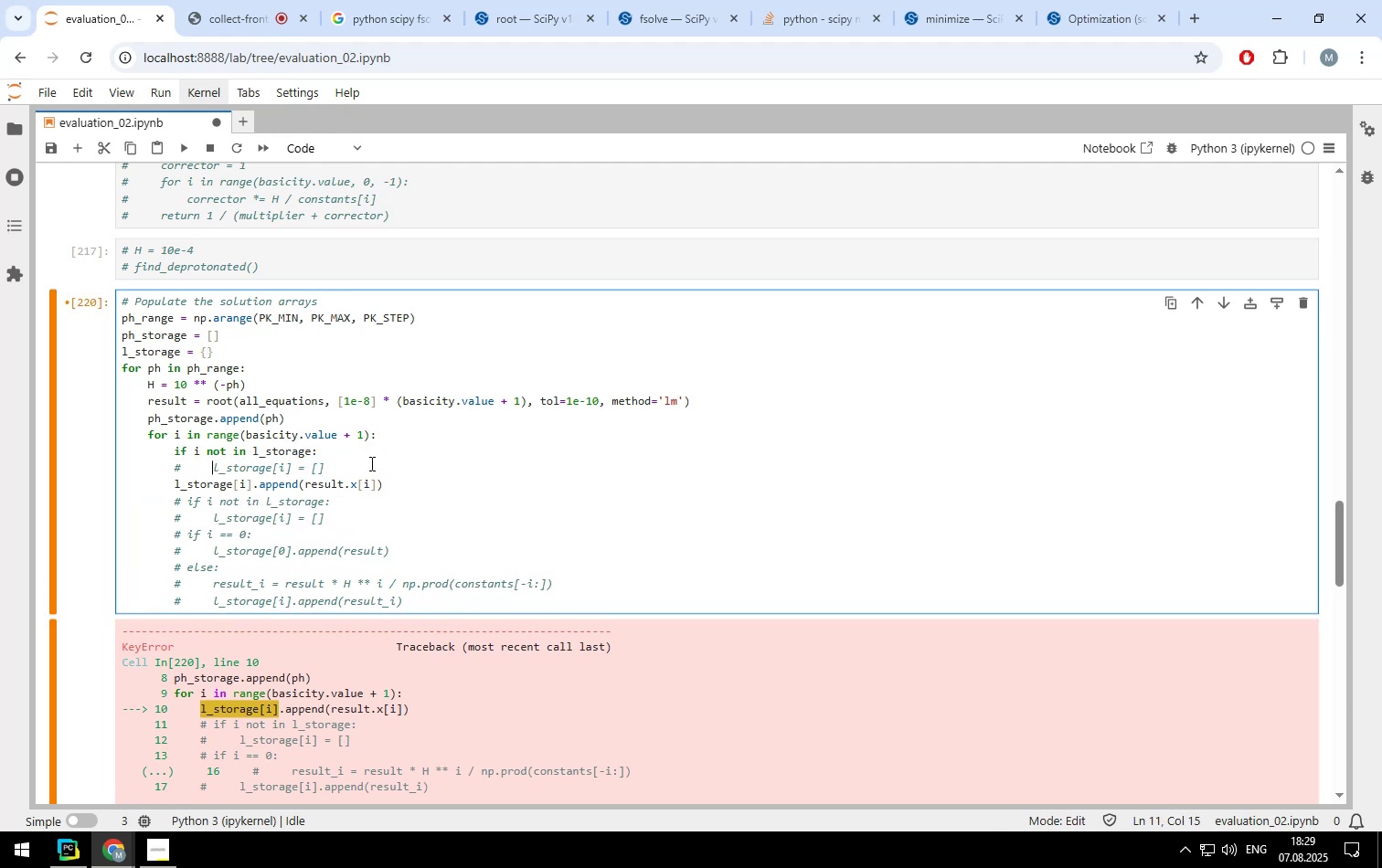 
key(Control+ControlLeft)
 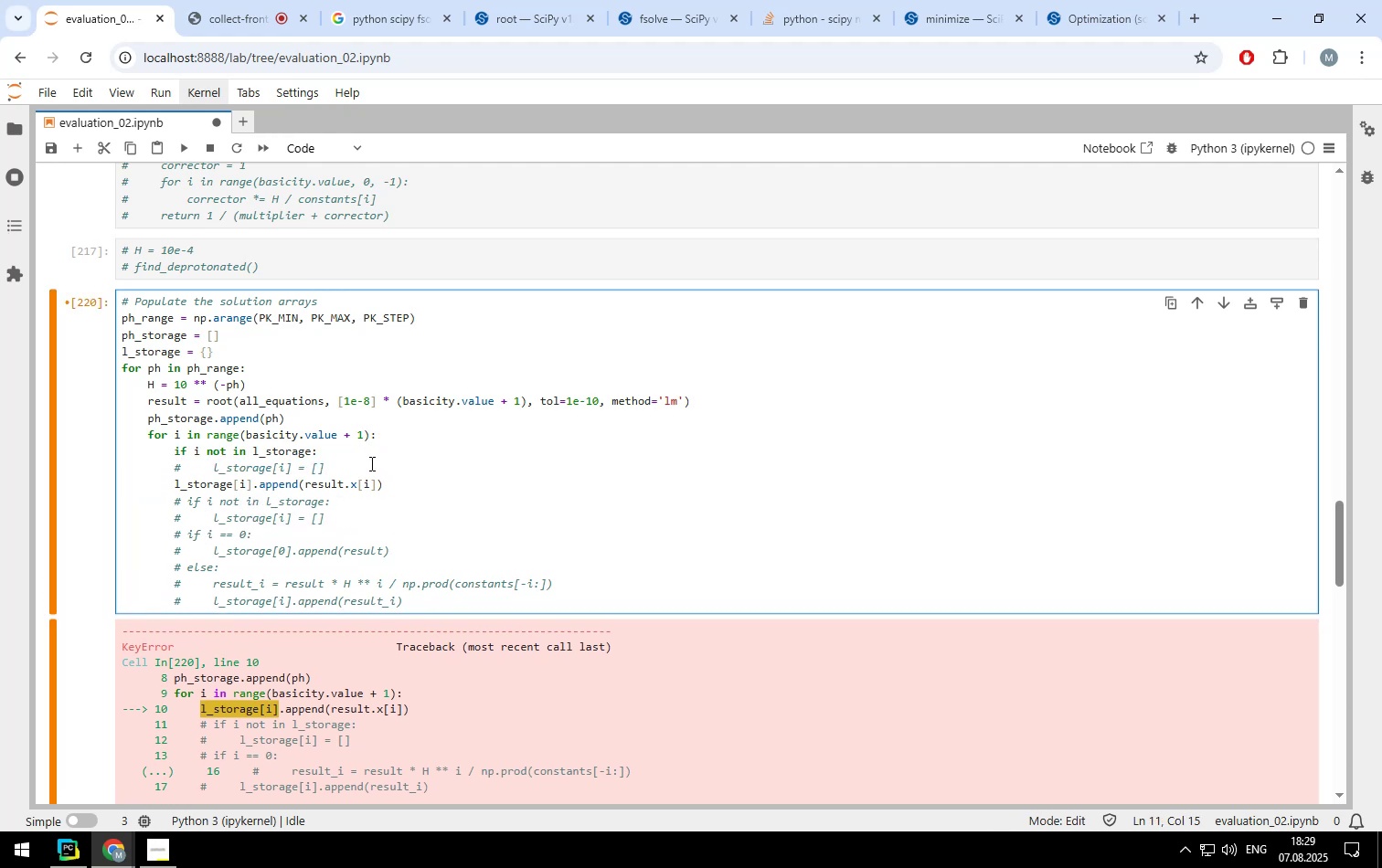 
key(Control+Slash)
 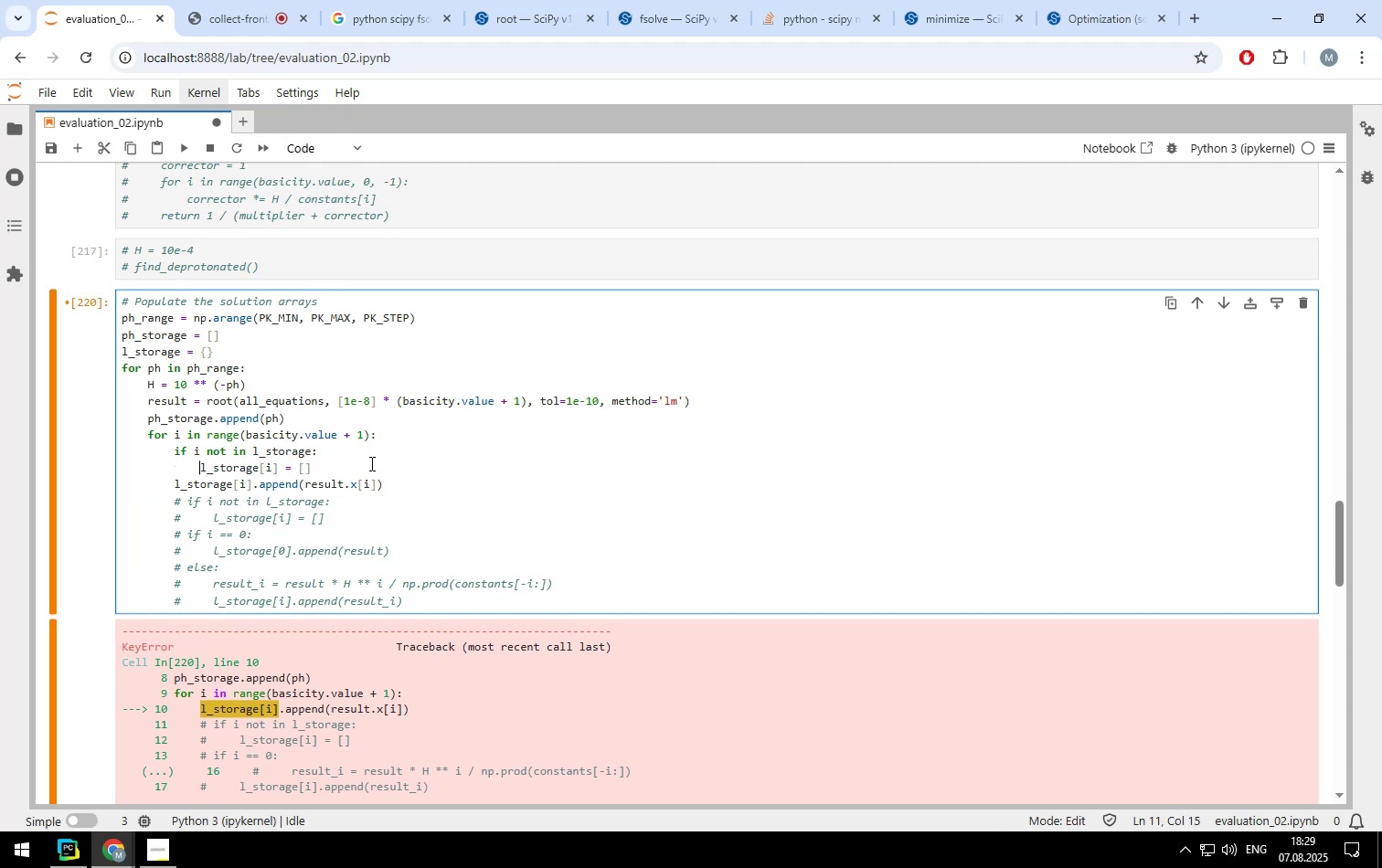 
key(Backspace)
 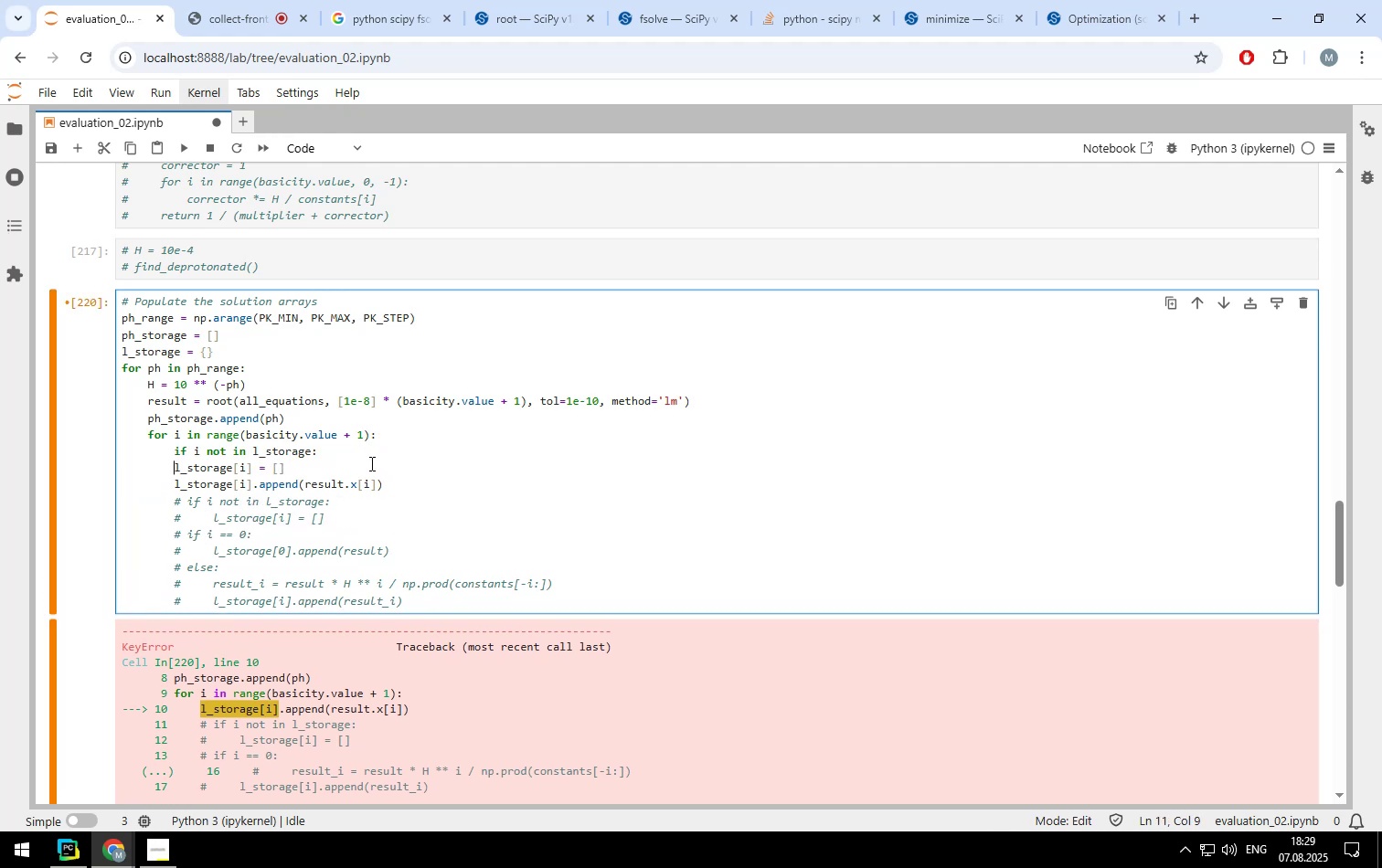 
key(Backspace)
 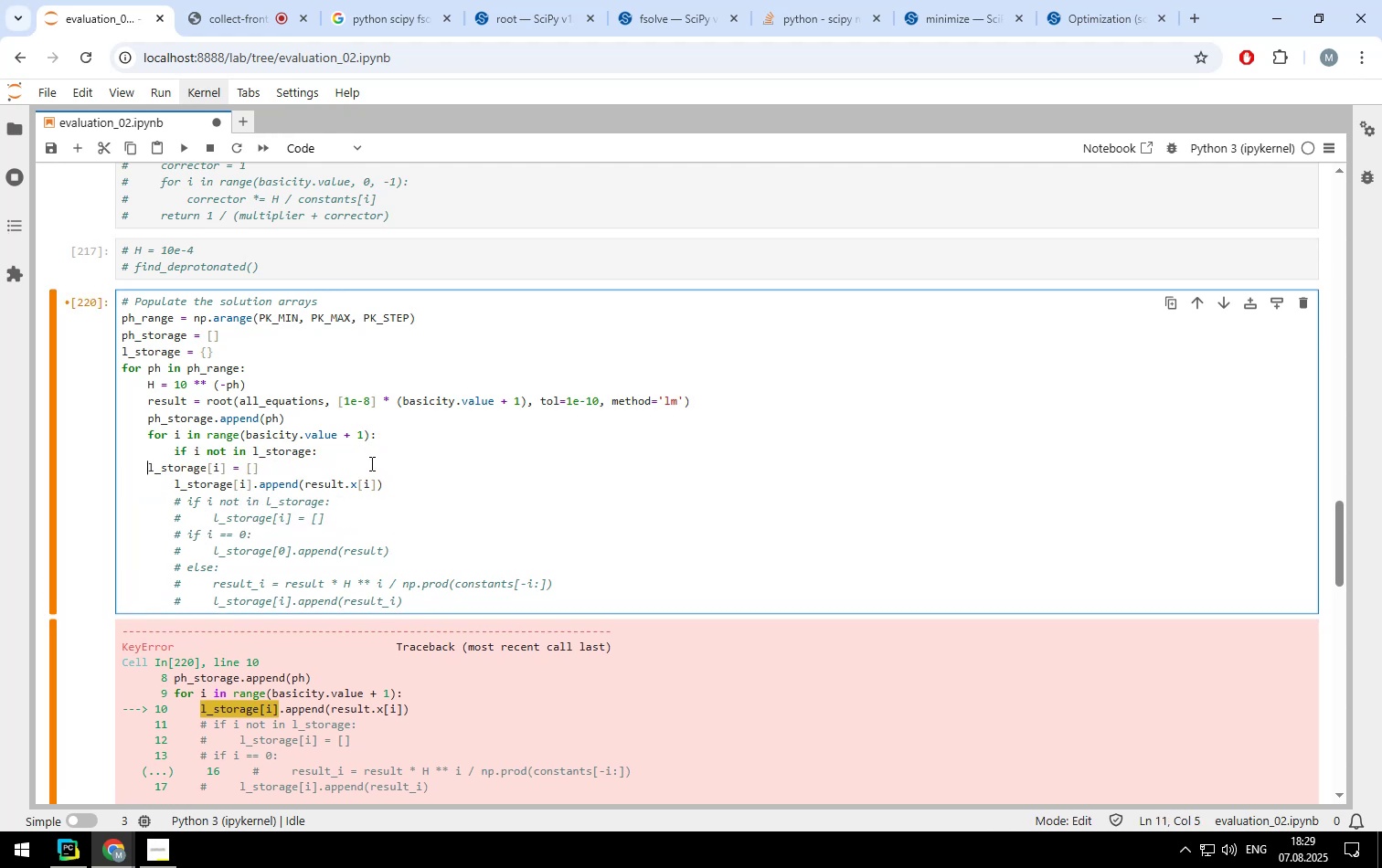 
key(Backspace)
 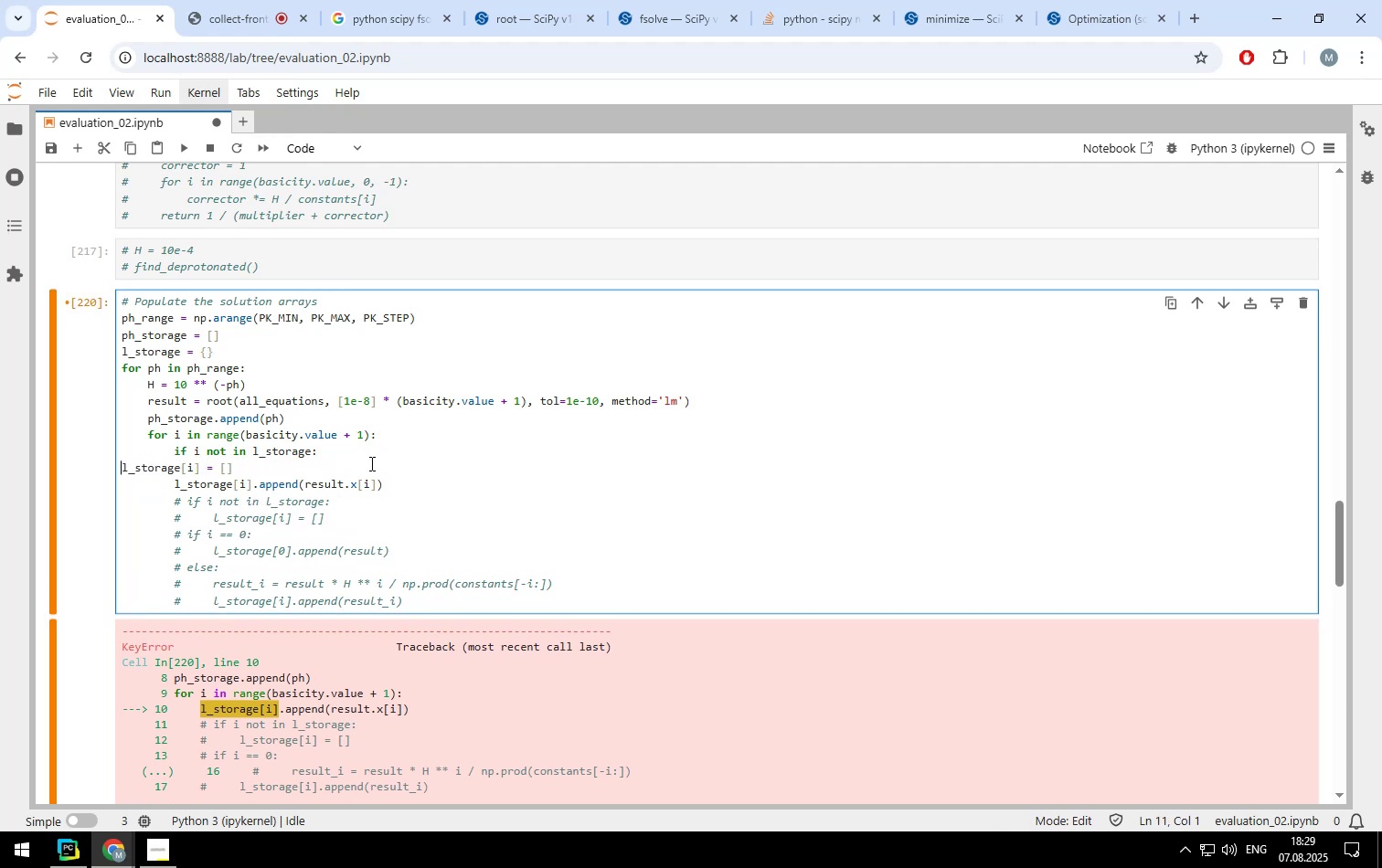 
key(Backspace)
 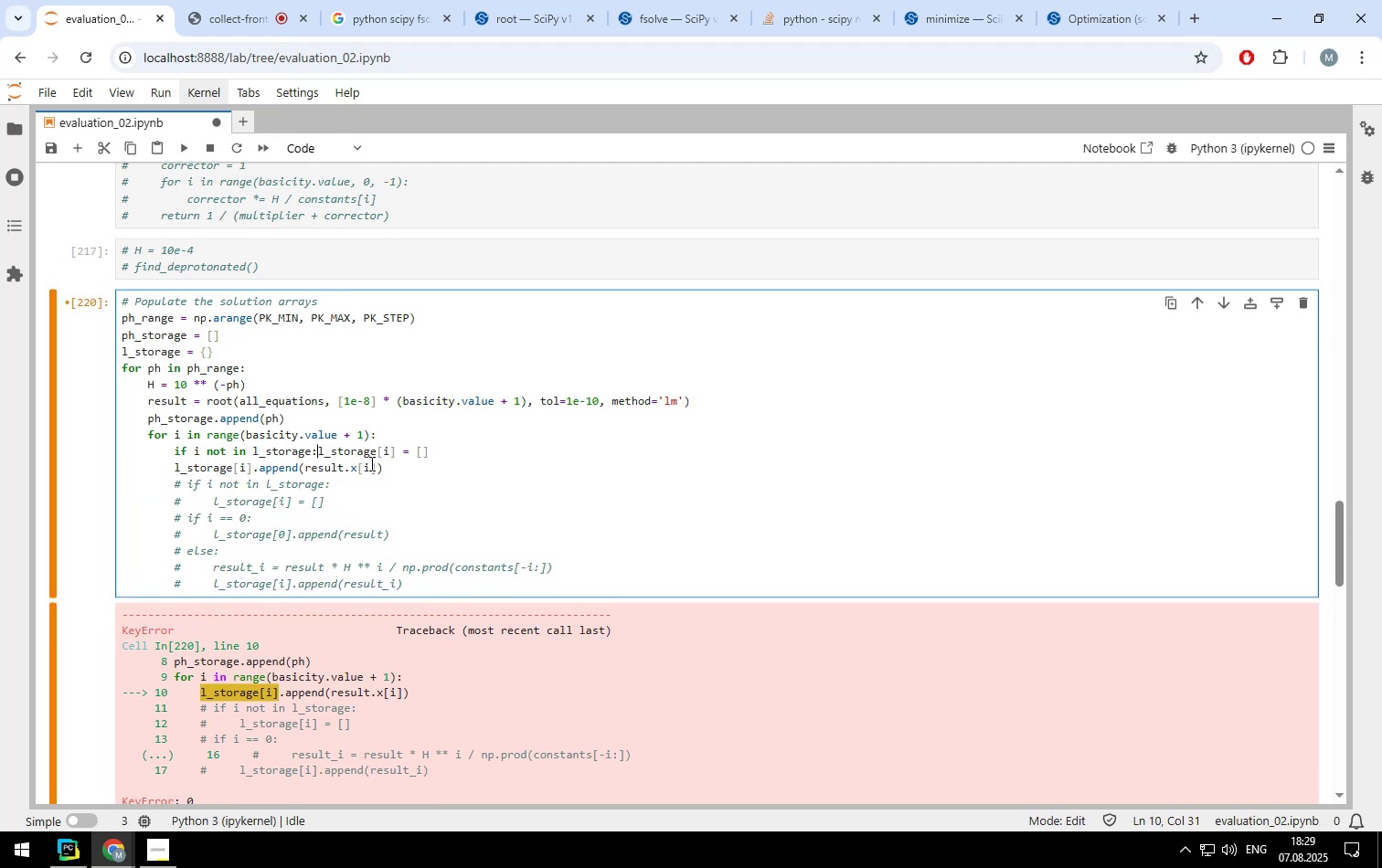 
key(Enter)
 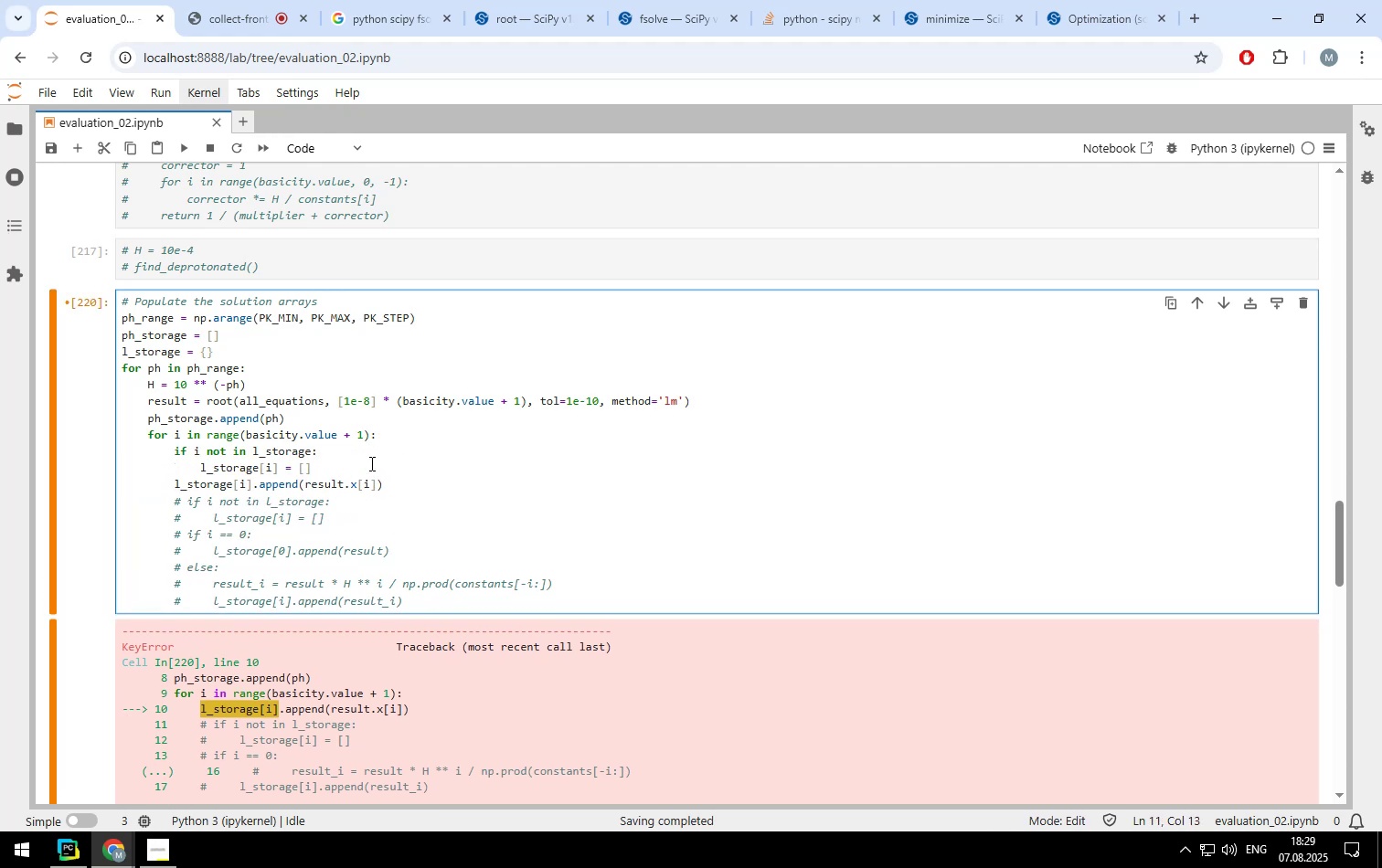 
key(Shift+ShiftLeft)
 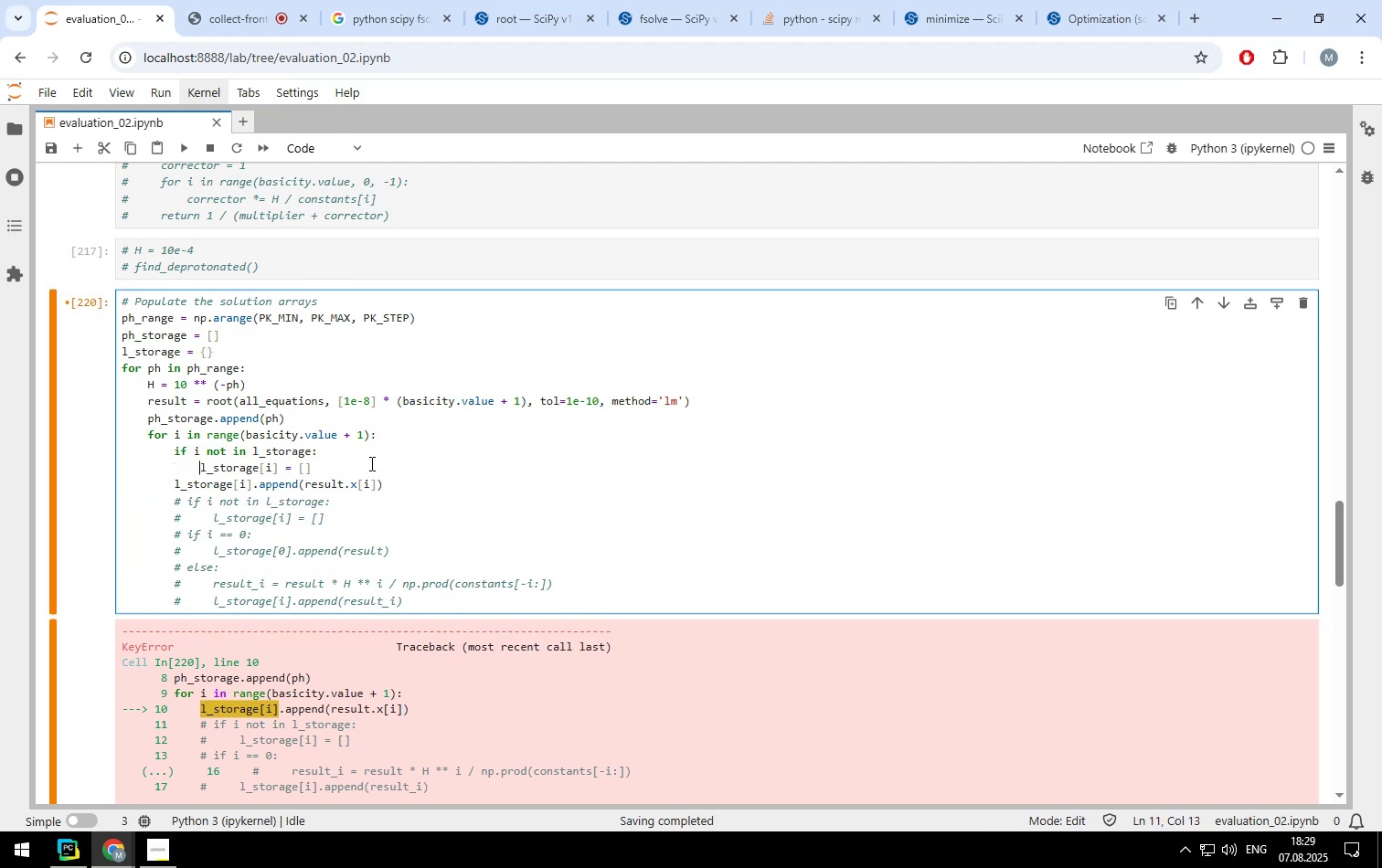 
key(Shift+Enter)
 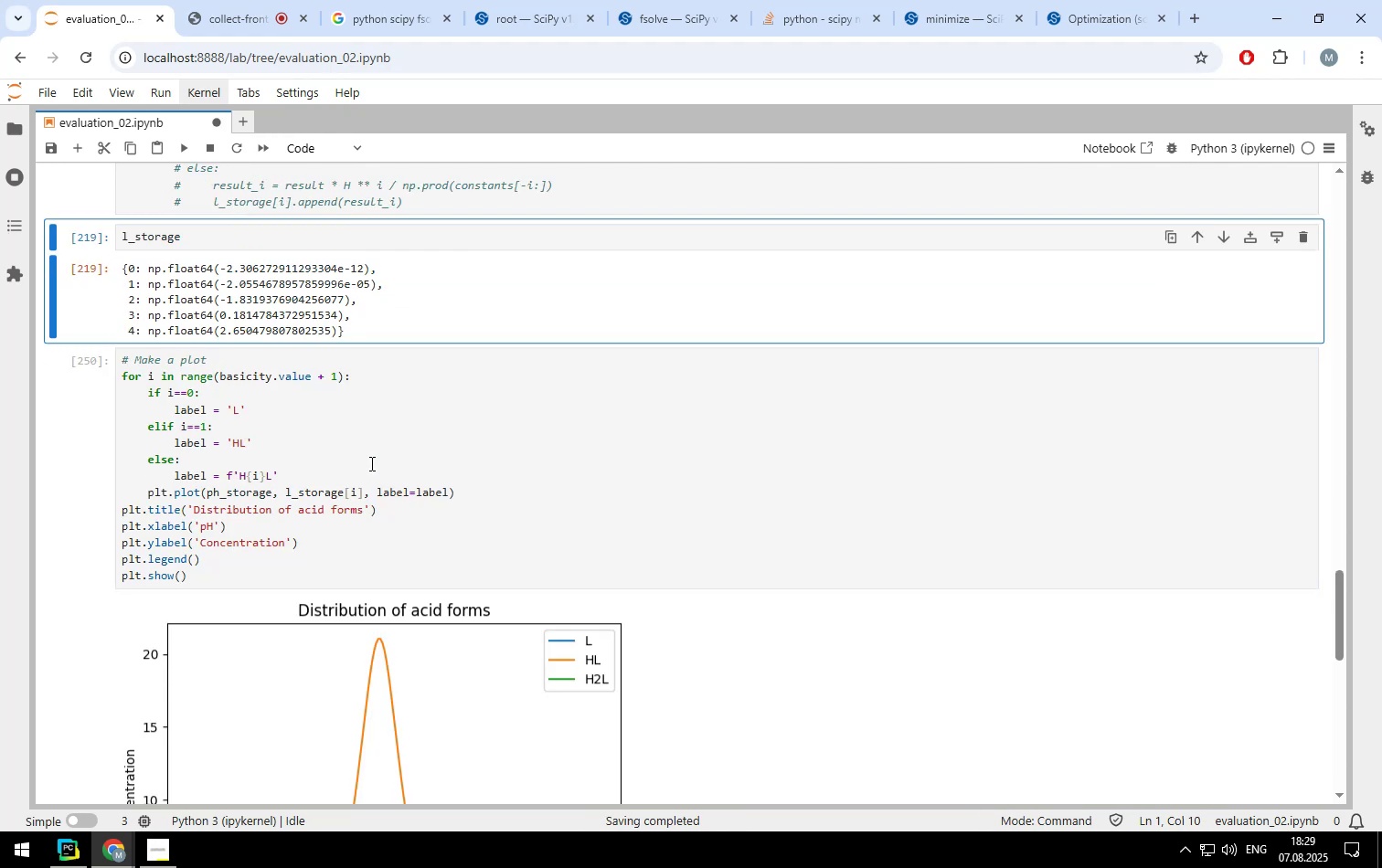 
key(Shift+ShiftLeft)
 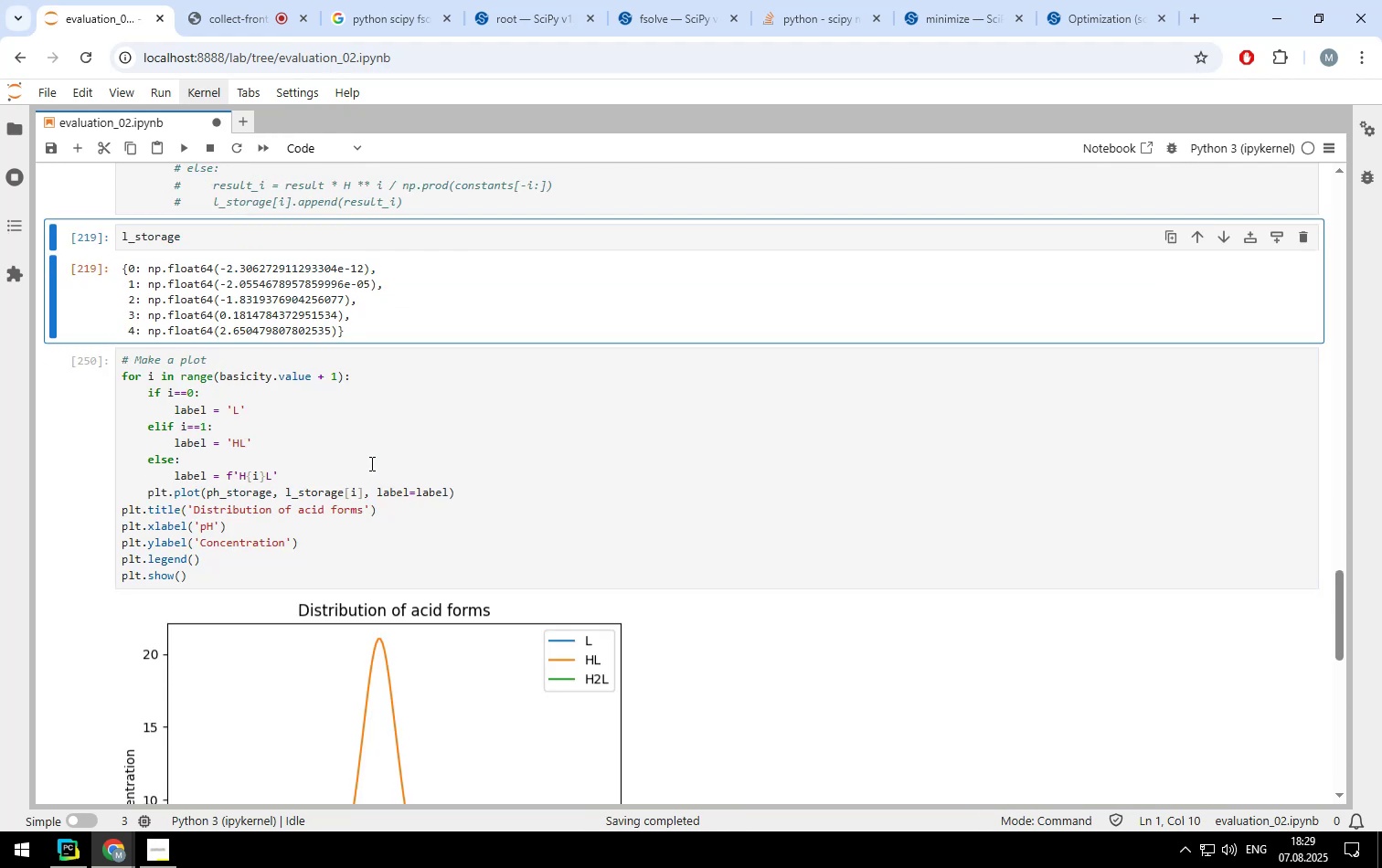 
key(Shift+Enter)
 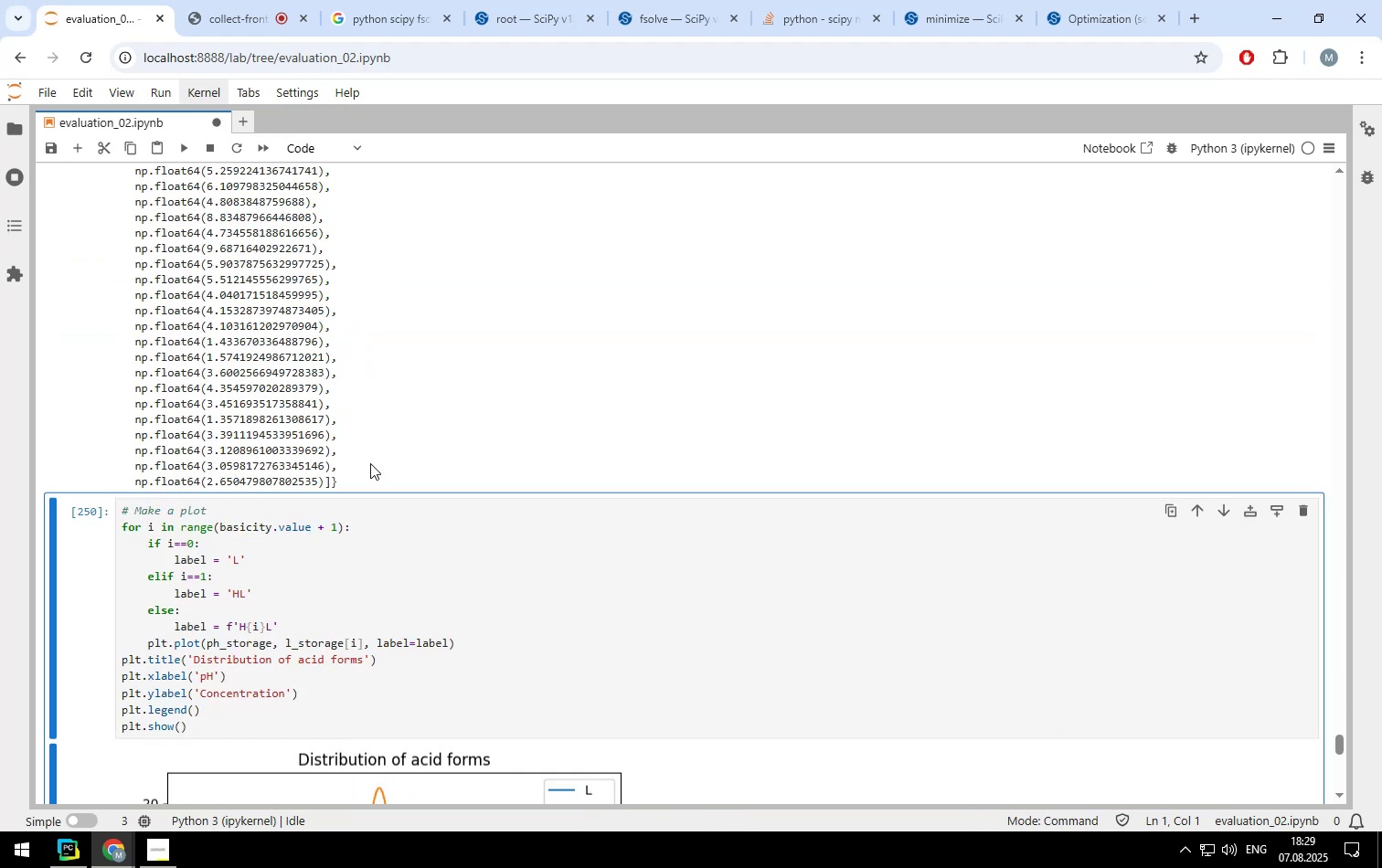 
scroll: coordinate [373, 443], scroll_direction: up, amount: 5.0
 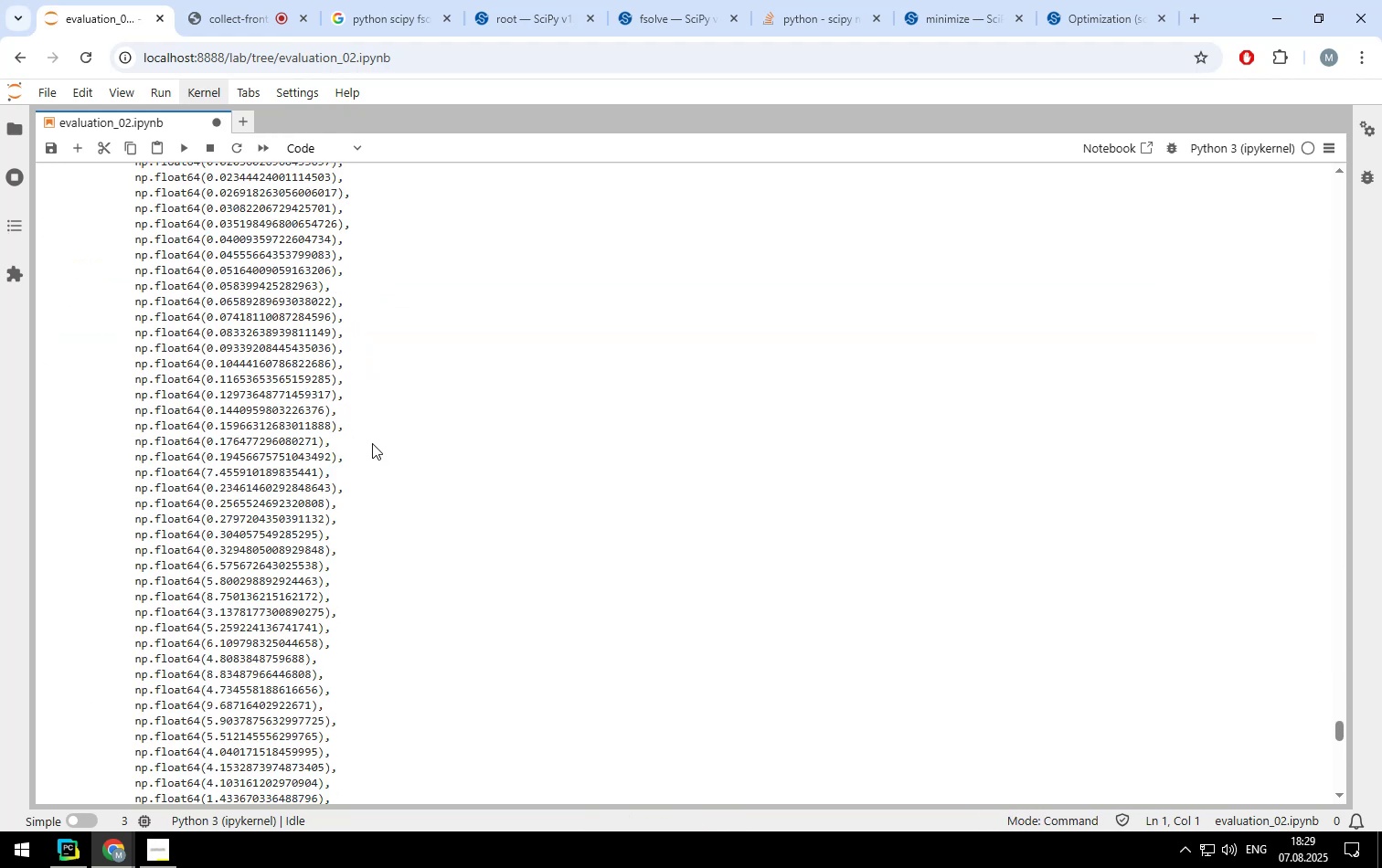 
scroll: coordinate [372, 443], scroll_direction: down, amount: 4.0
 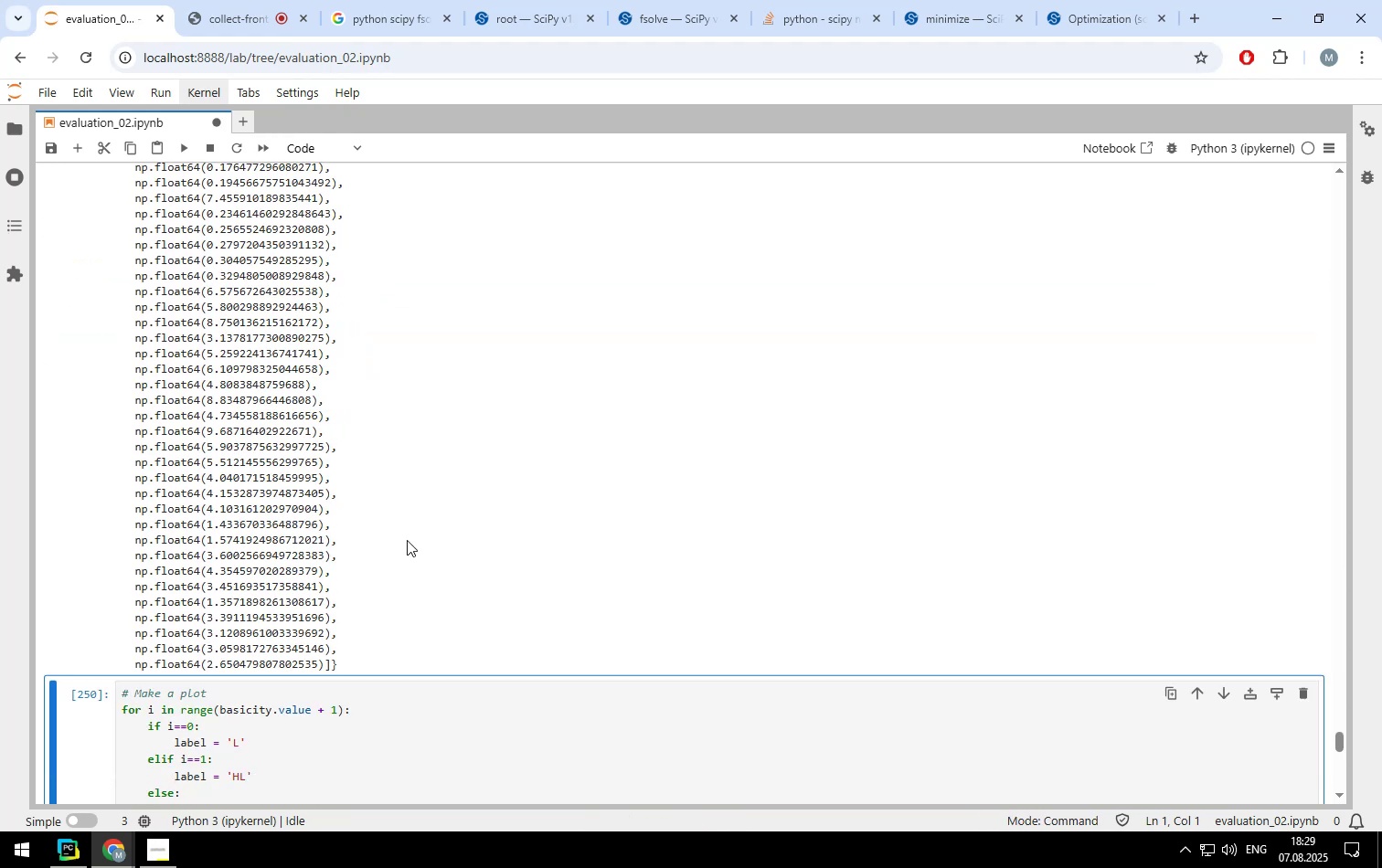 
scroll: coordinate [356, 439], scroll_direction: up, amount: 30.0
 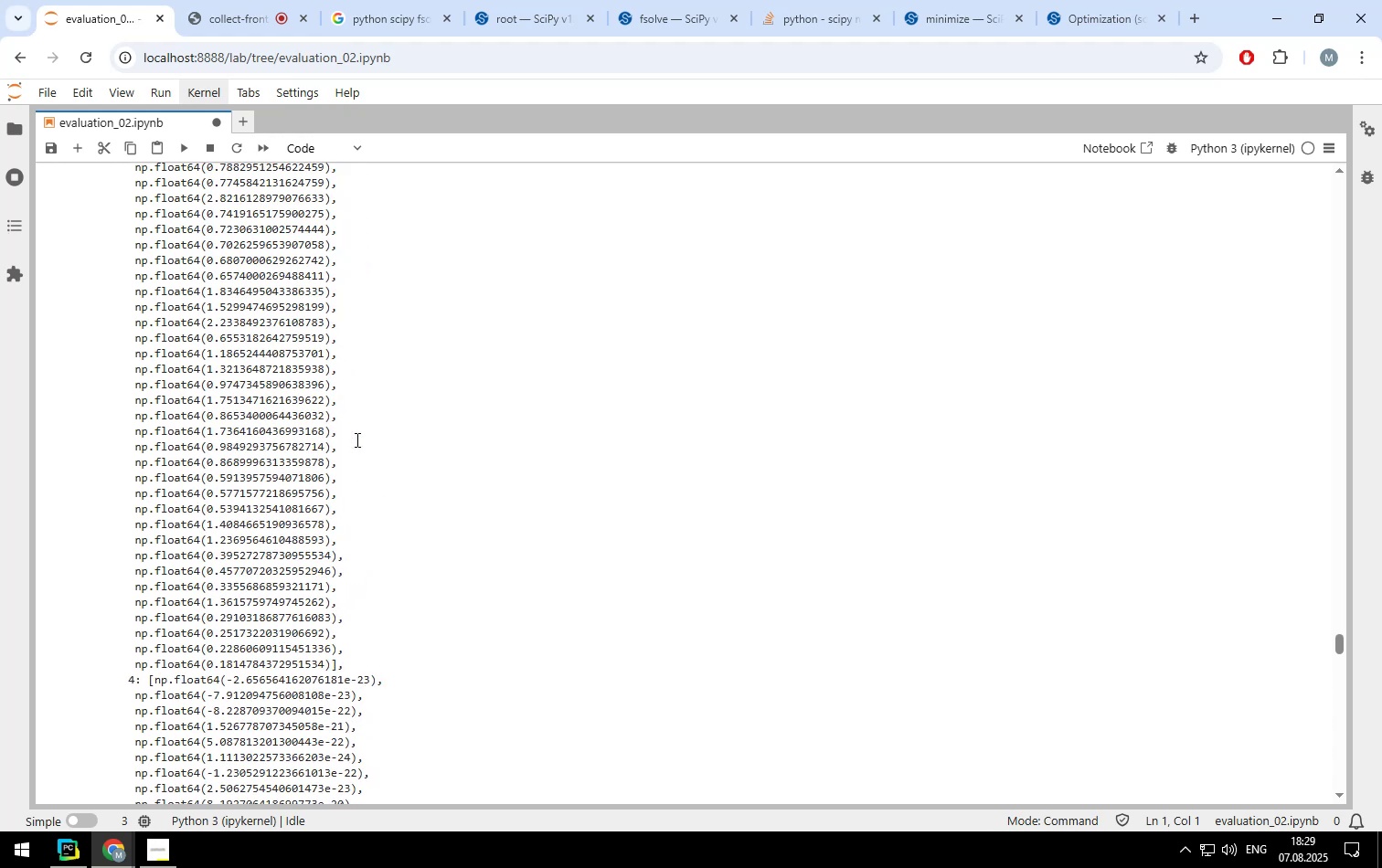 
scroll: coordinate [441, 418], scroll_direction: down, amount: 24.0
 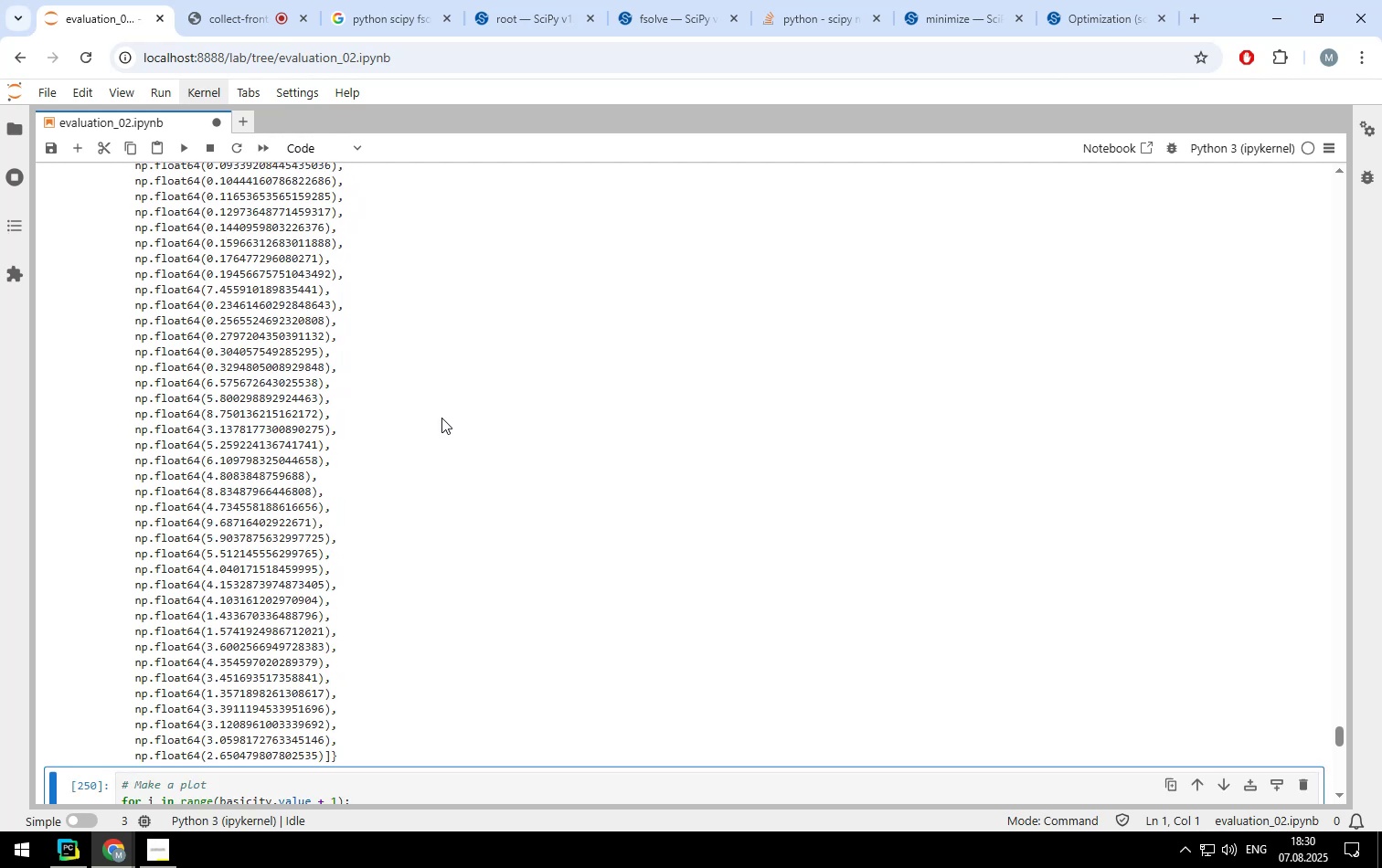 
scroll: coordinate [441, 417], scroll_direction: up, amount: 102.0
 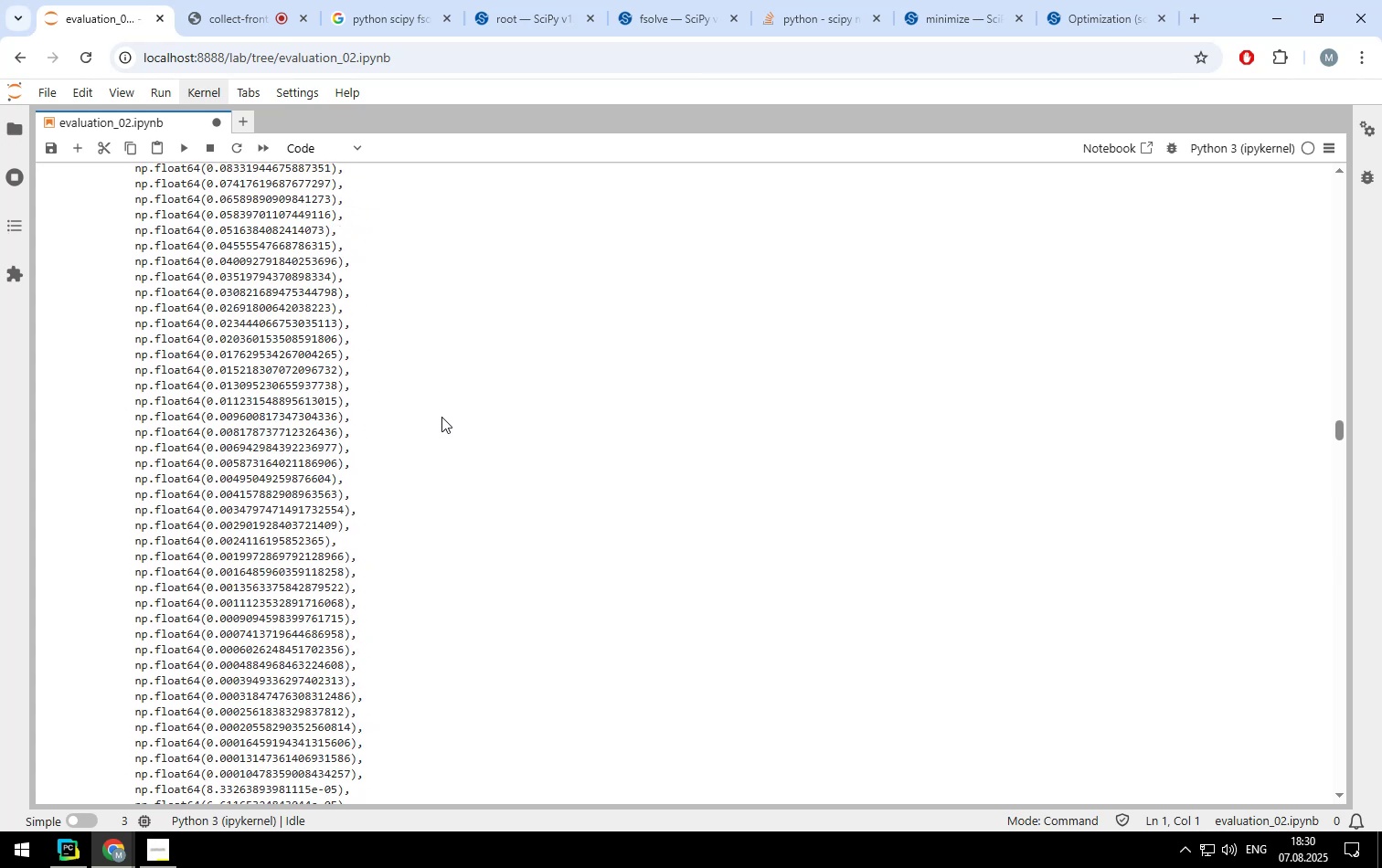 
scroll: coordinate [441, 417], scroll_direction: down, amount: 6.0
 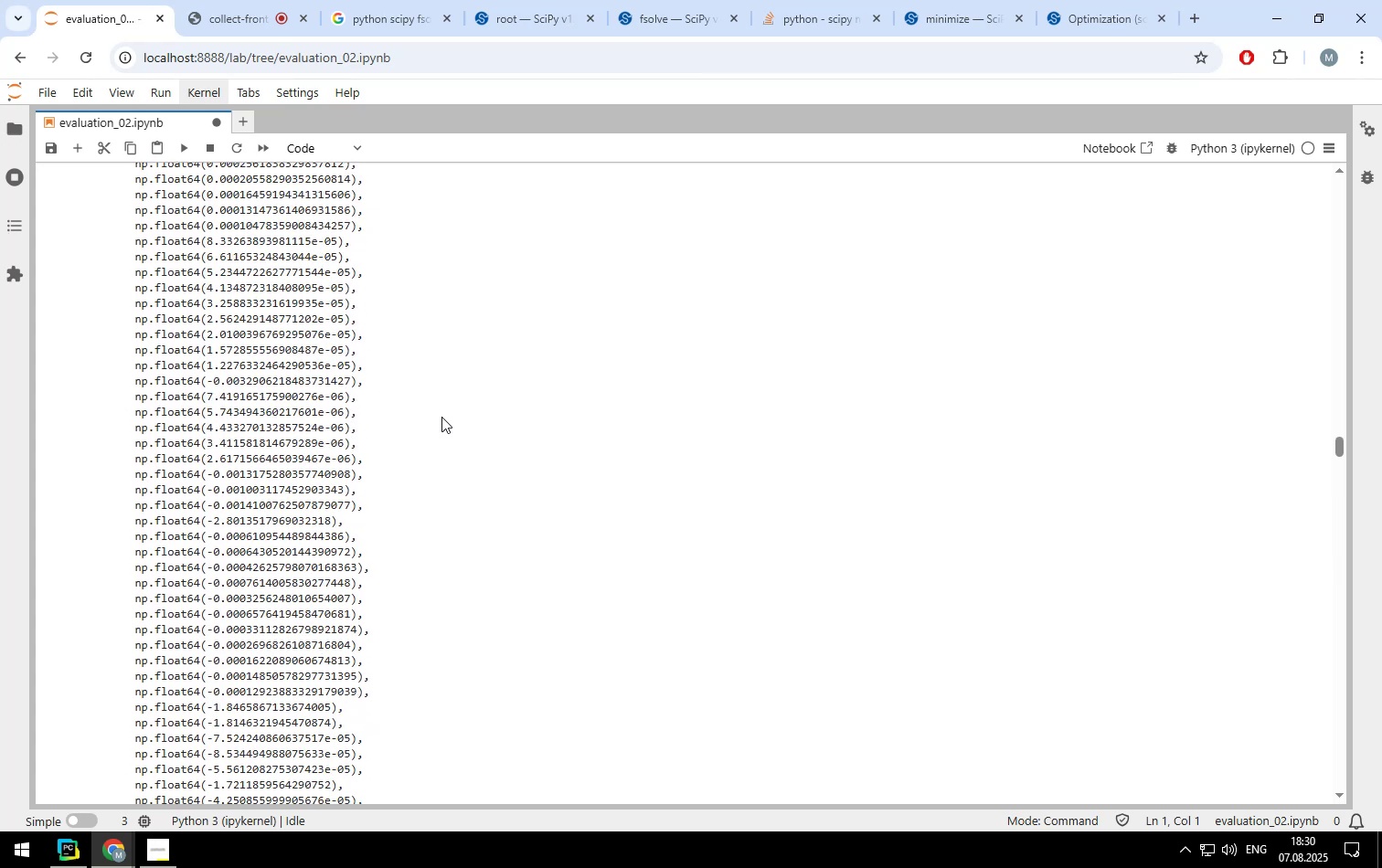 
scroll: coordinate [492, 405], scroll_direction: up, amount: 63.0
 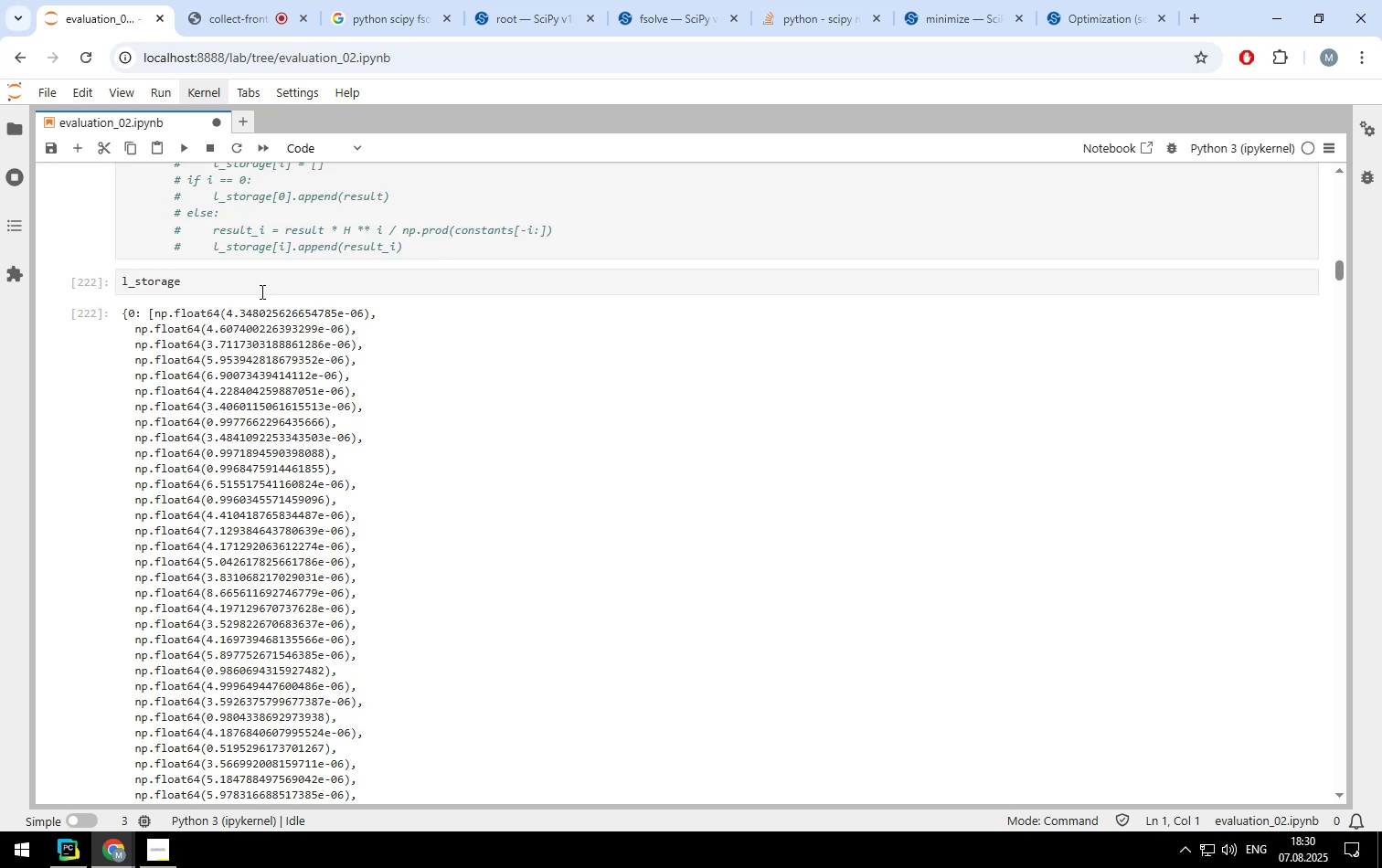 
left_click([260, 288])
 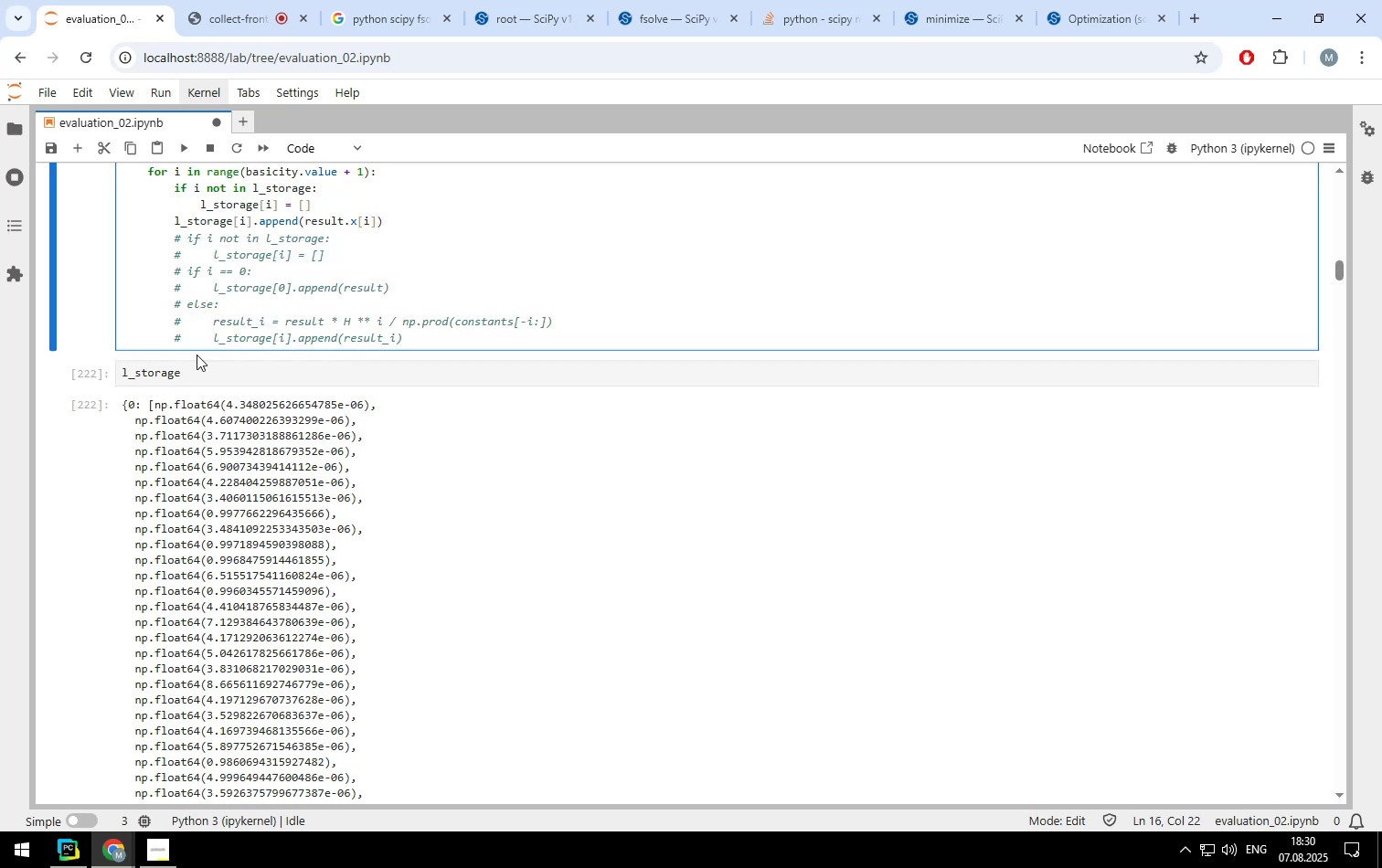 
left_click([197, 367])
 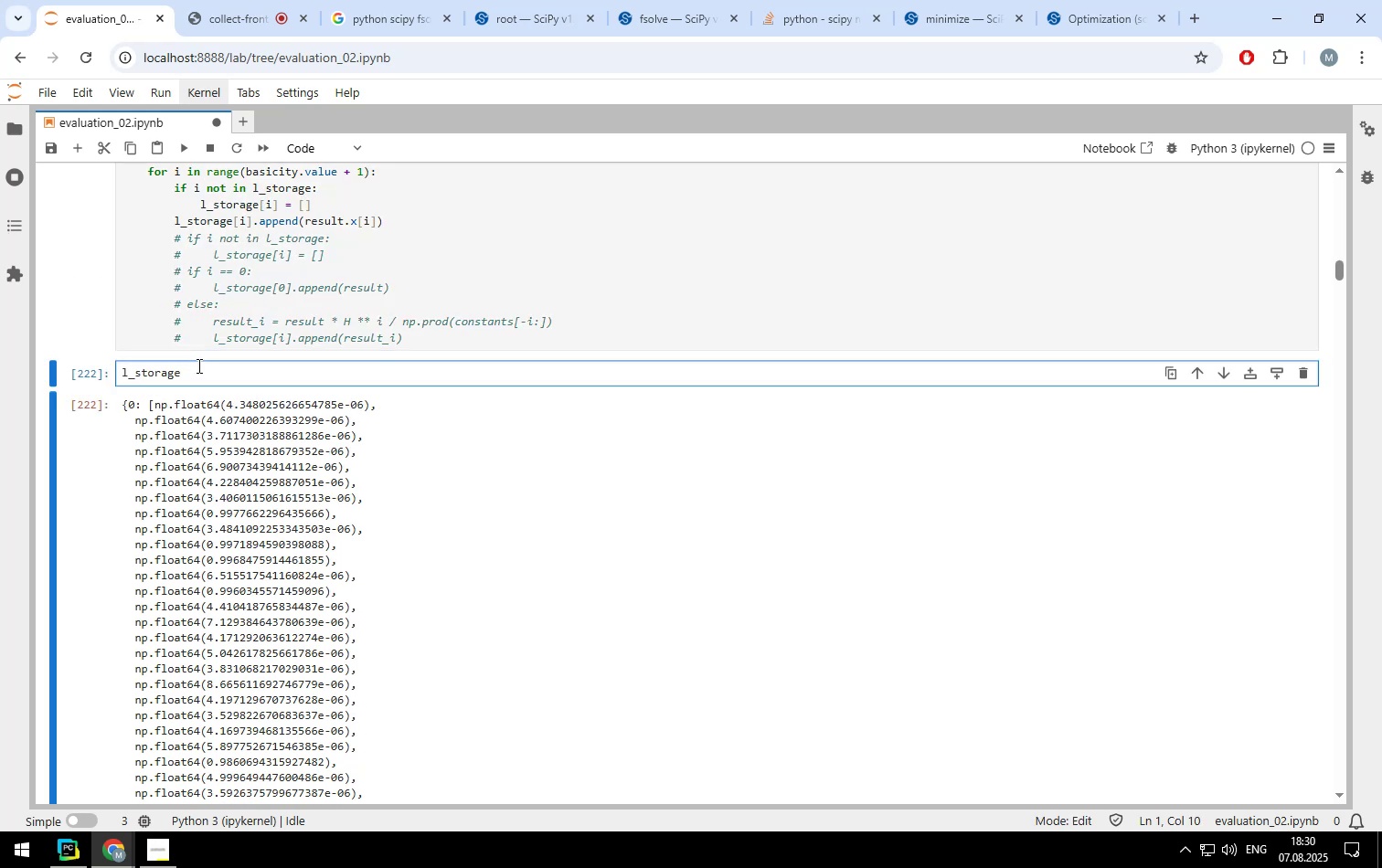 
key(Control+ControlLeft)
 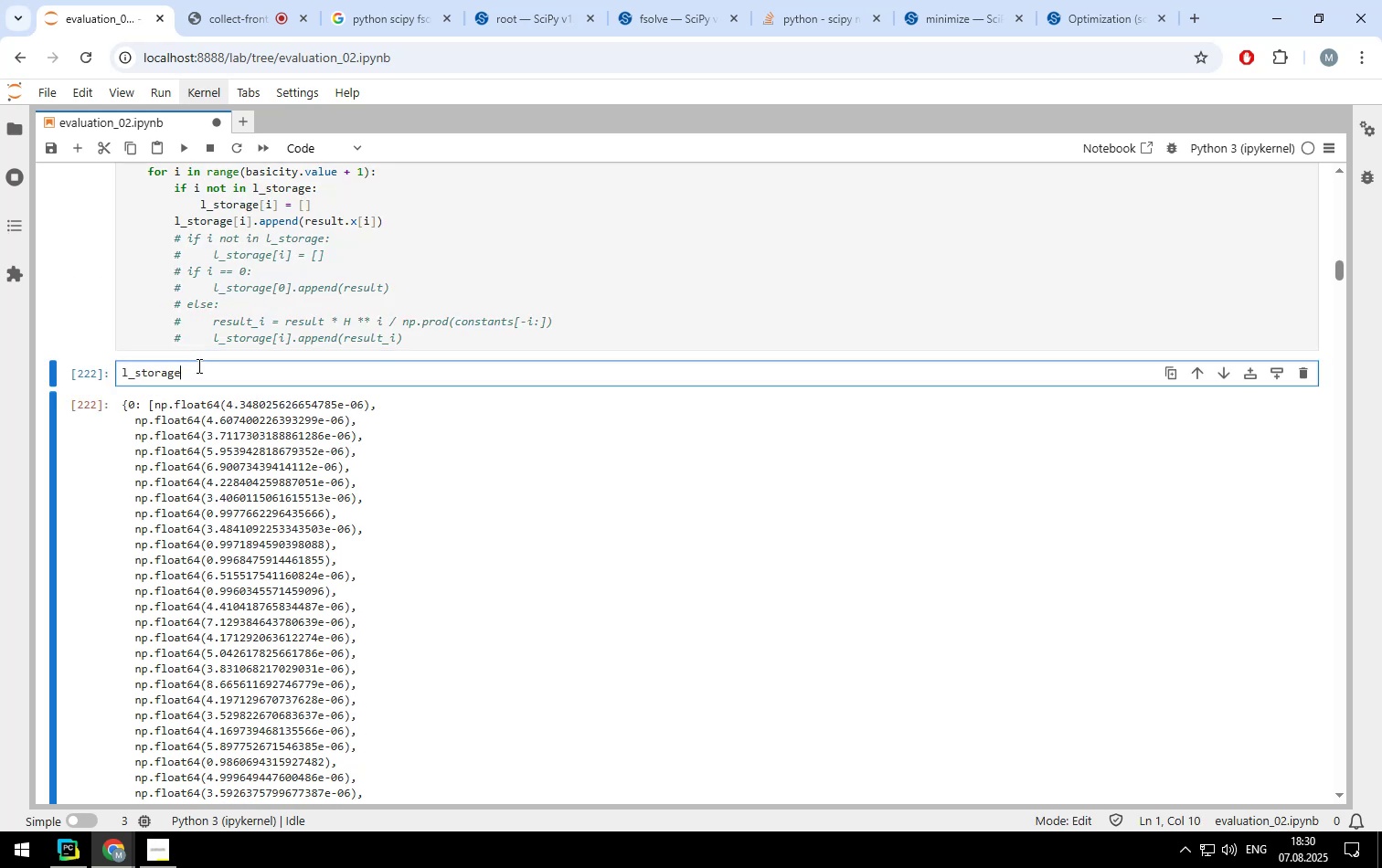 
key(Control+Slash)
 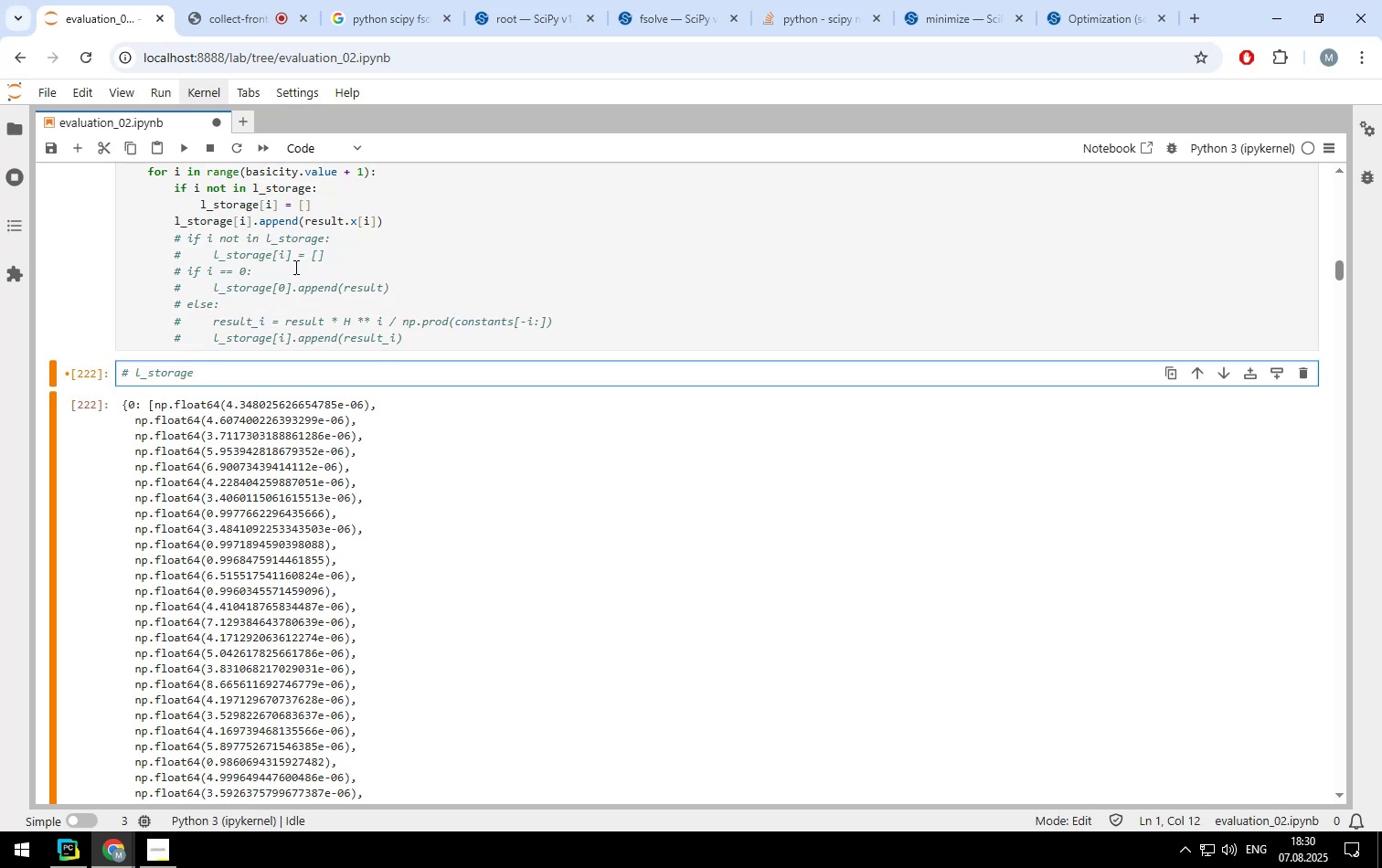 
scroll: coordinate [383, 244], scroll_direction: up, amount: 2.0
 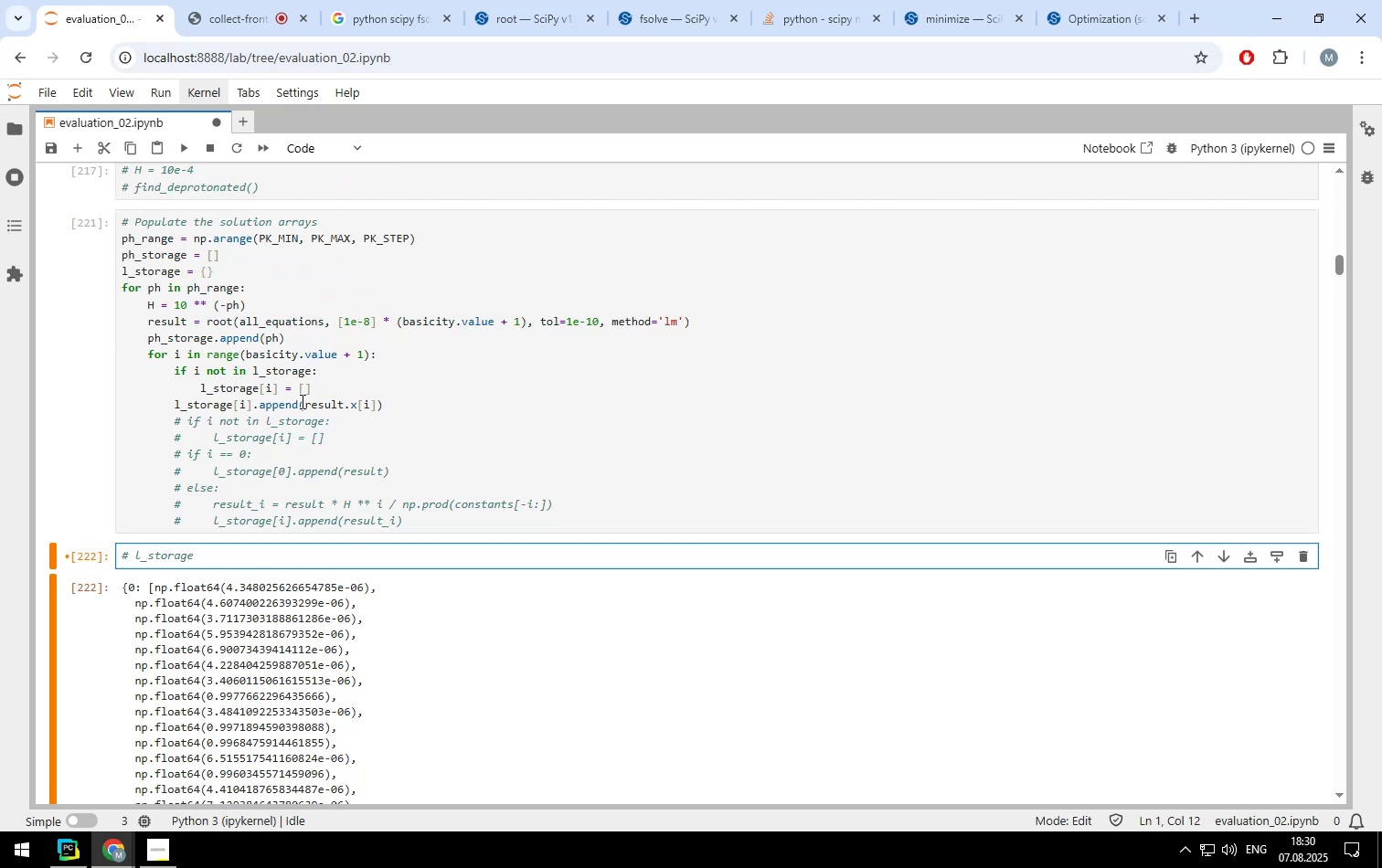 
left_click([303, 402])
 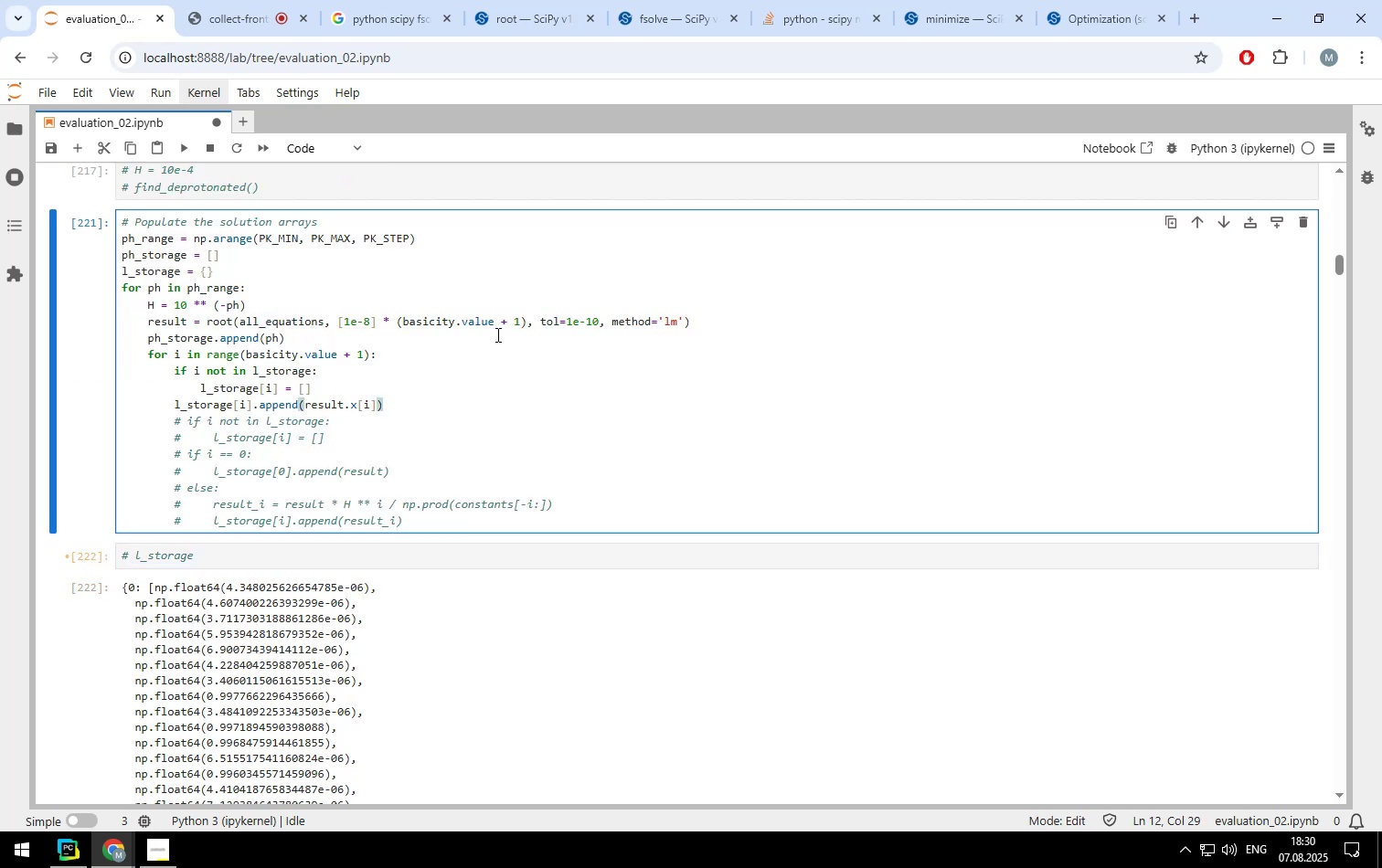 
type(abs())
 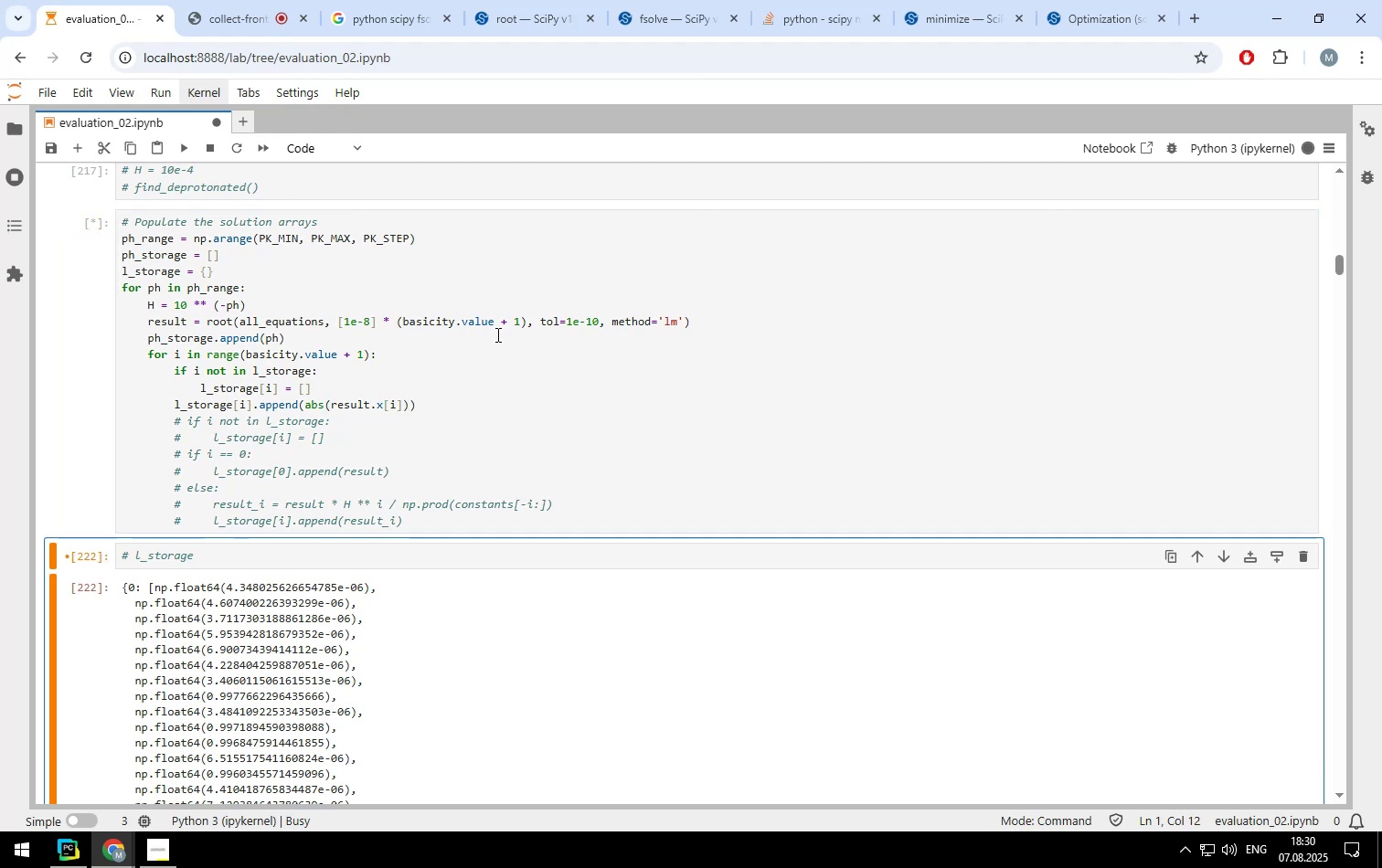 
hold_key(key=ArrowRight, duration=1.31)
 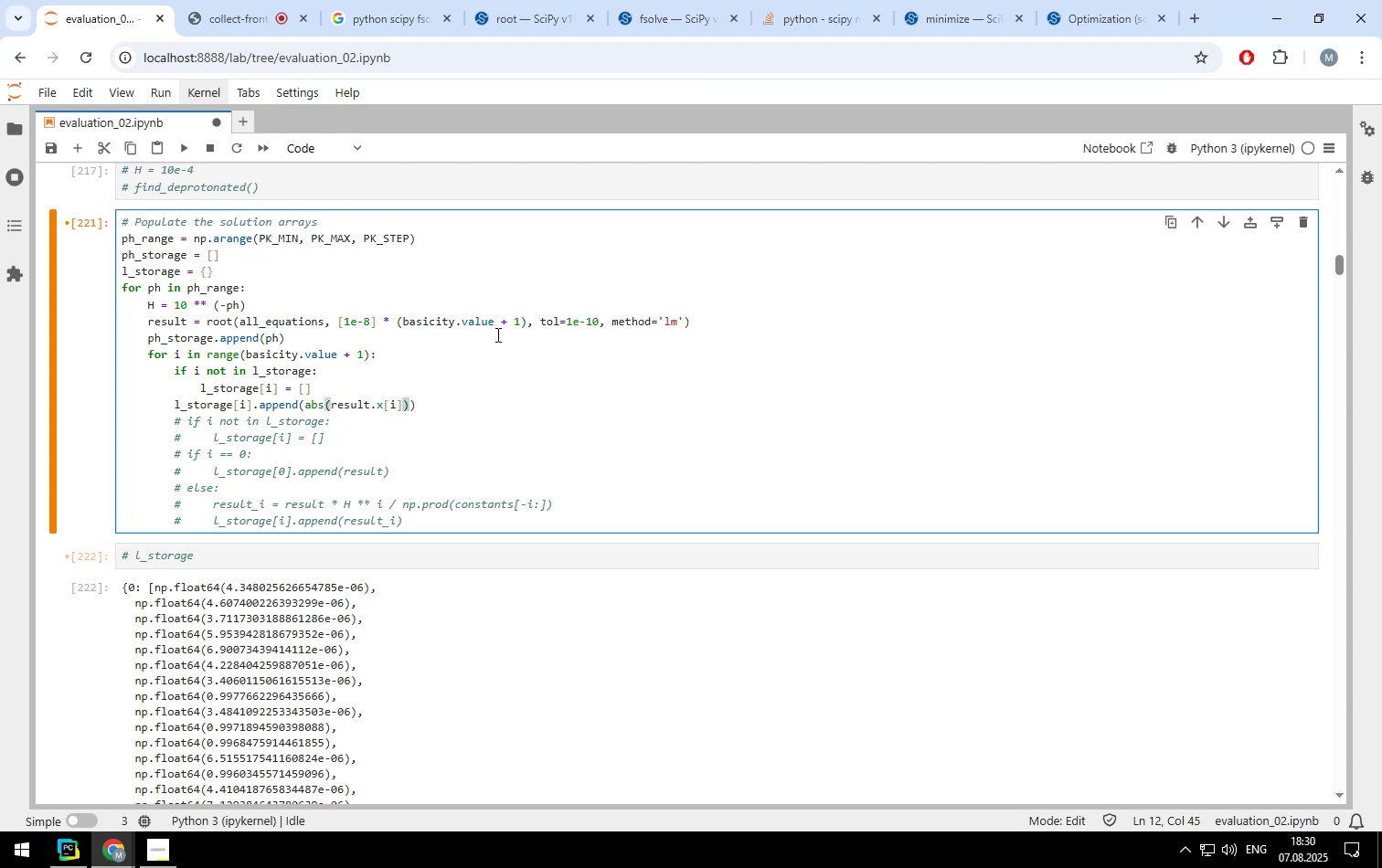 
key(Shift+Enter)
 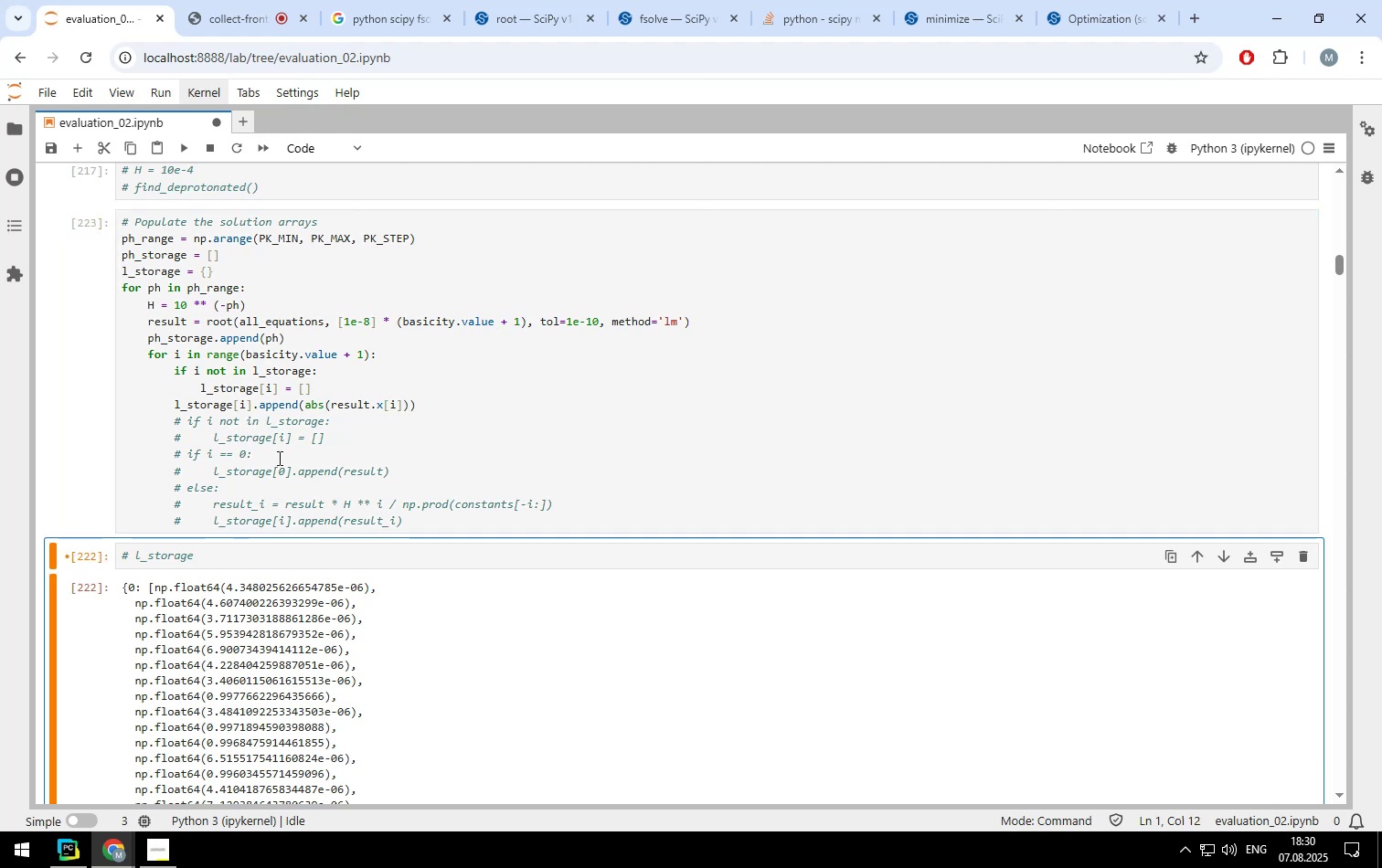 
scroll: coordinate [311, 371], scroll_direction: down, amount: 2.0
 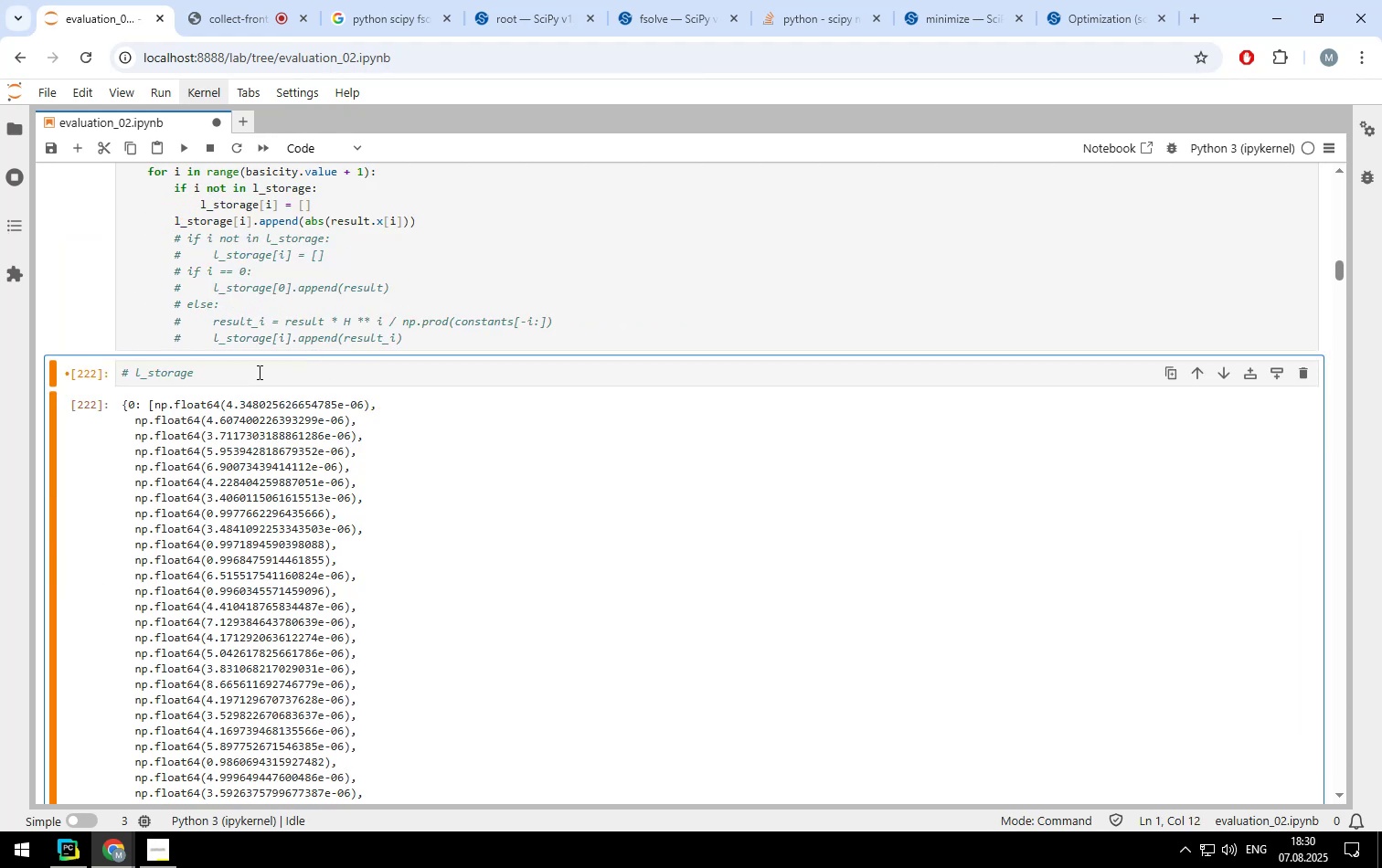 
key(Shift+ShiftLeft)
 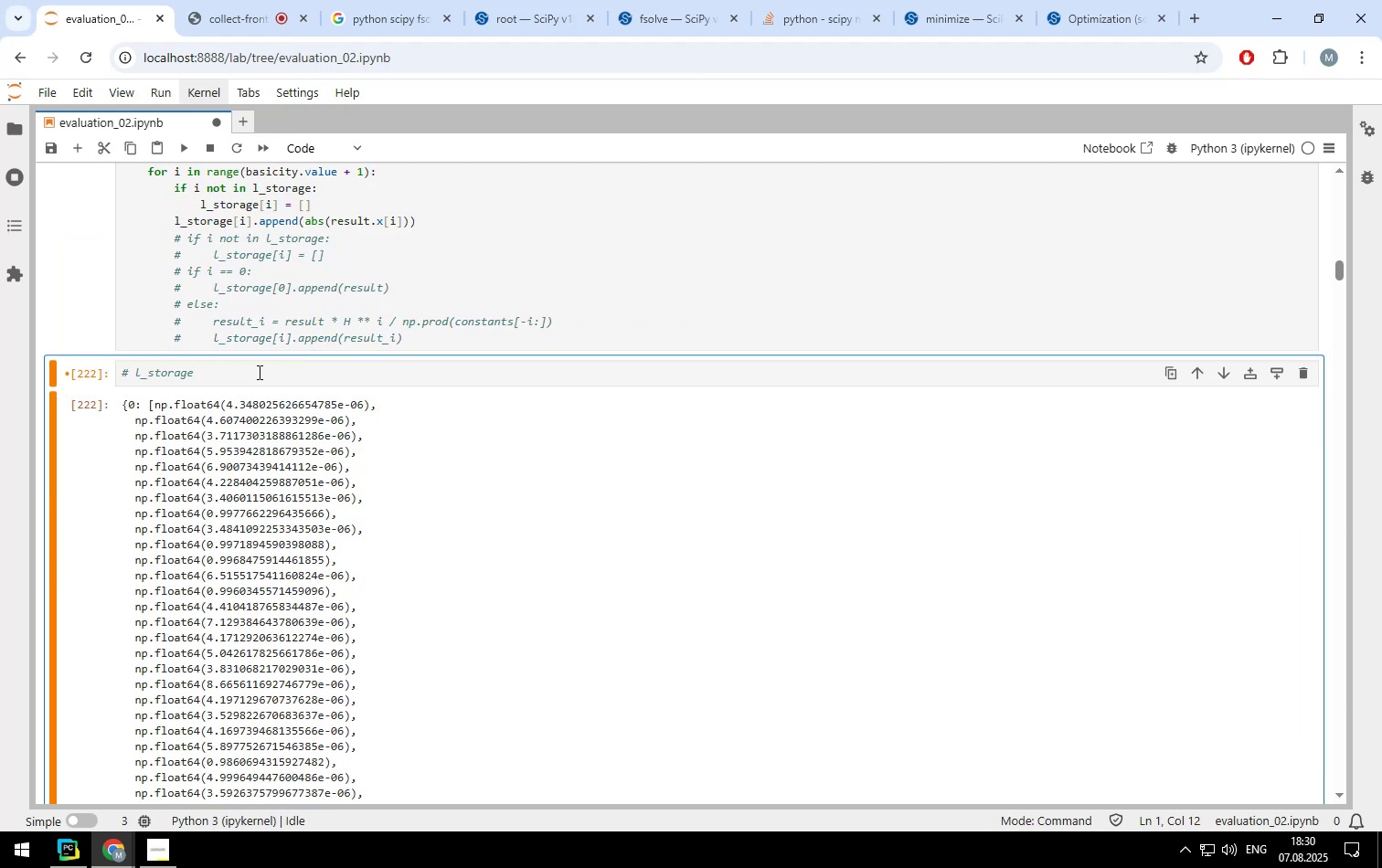 
key(Shift+Enter)
 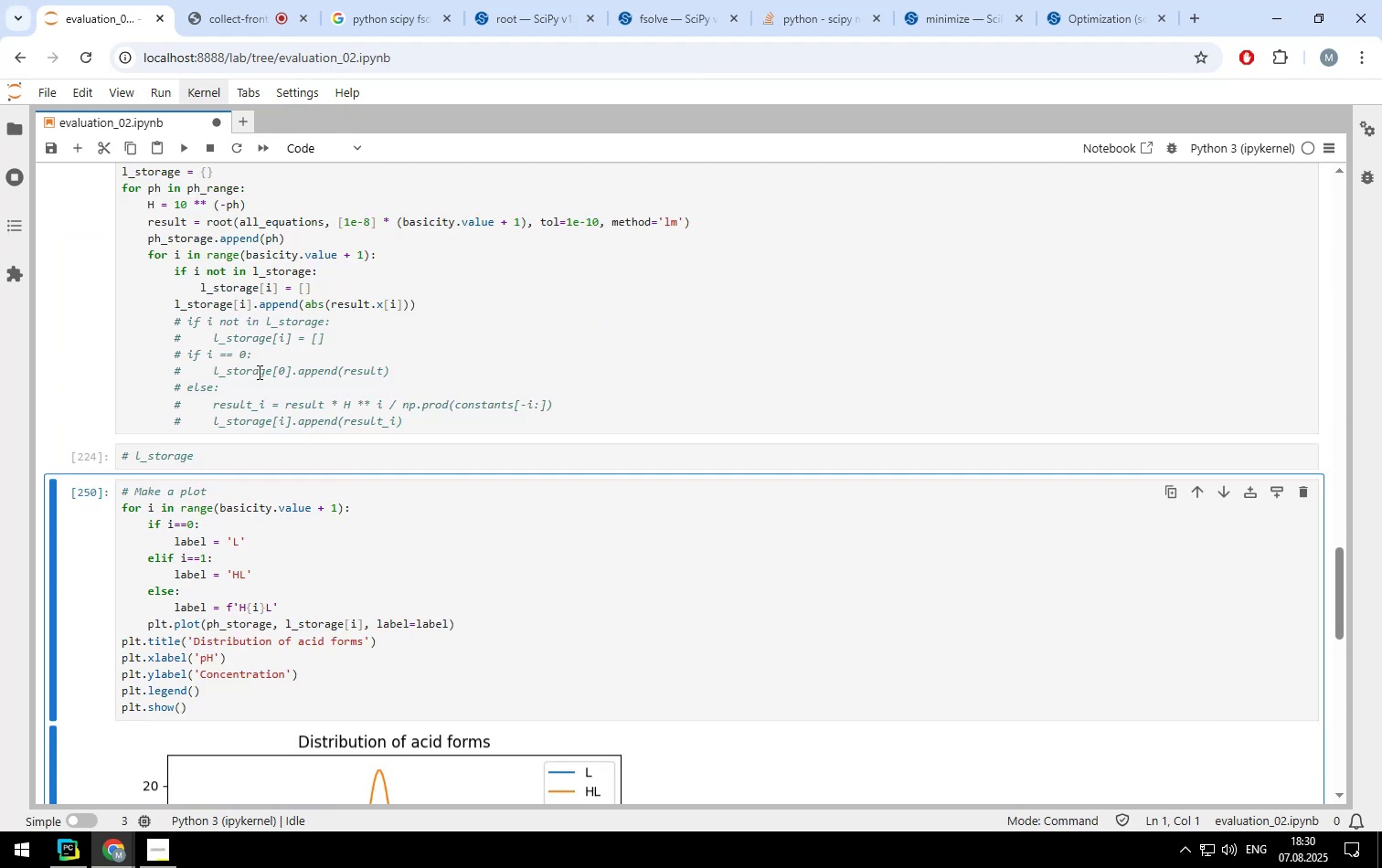 
scroll: coordinate [258, 372], scroll_direction: down, amount: 1.0
 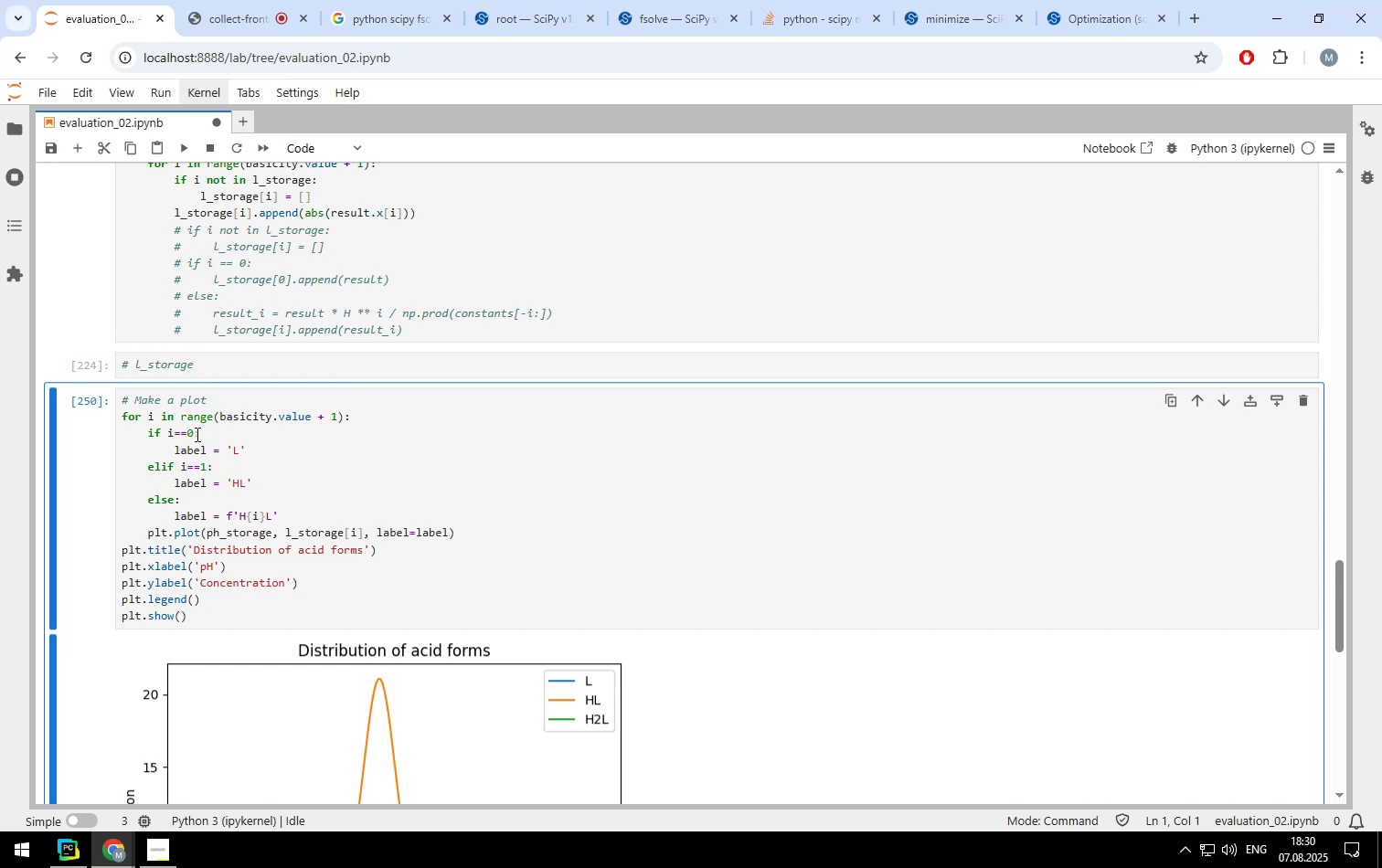 
left_click([193, 433])
 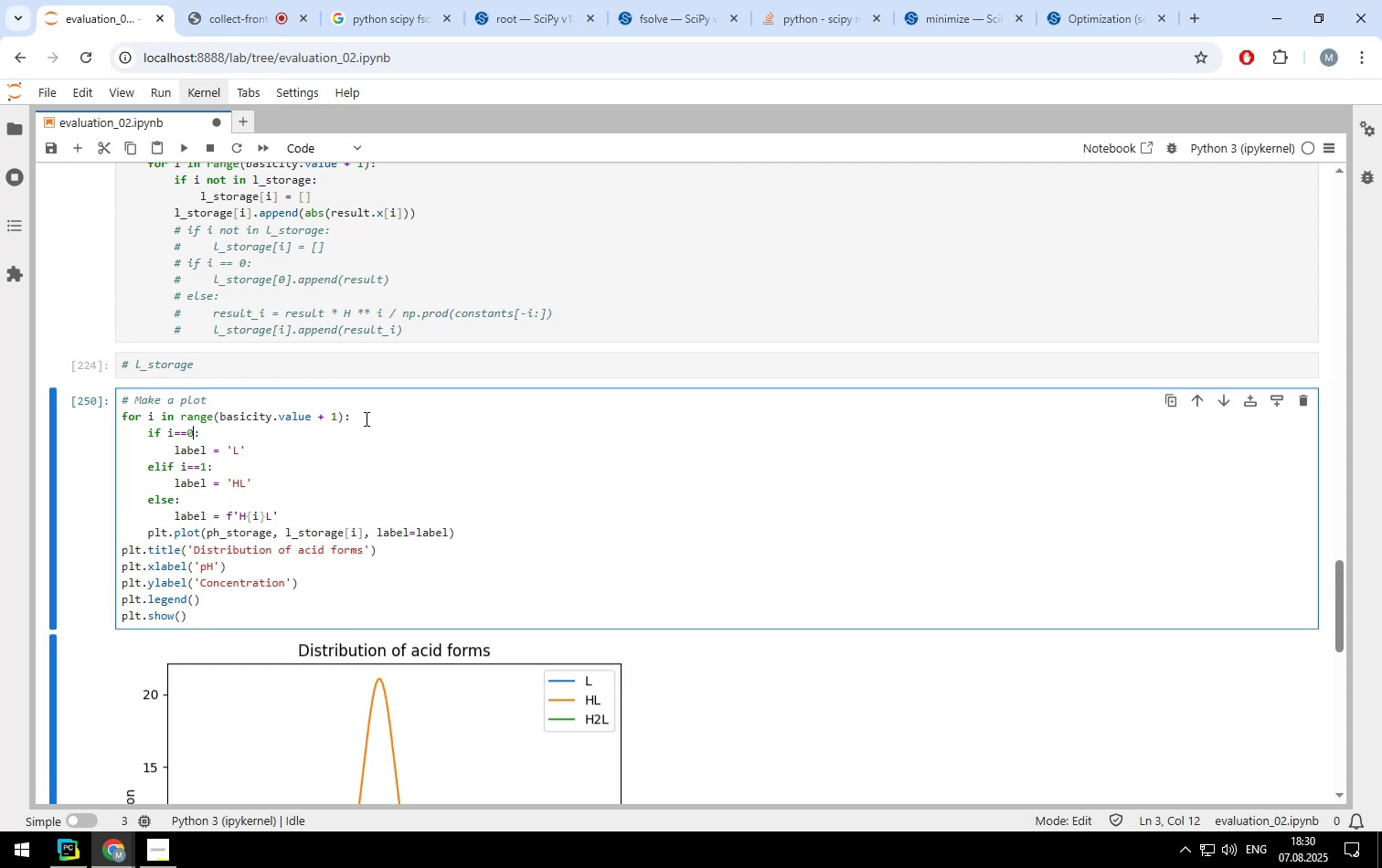 
key(ArrowDown)
 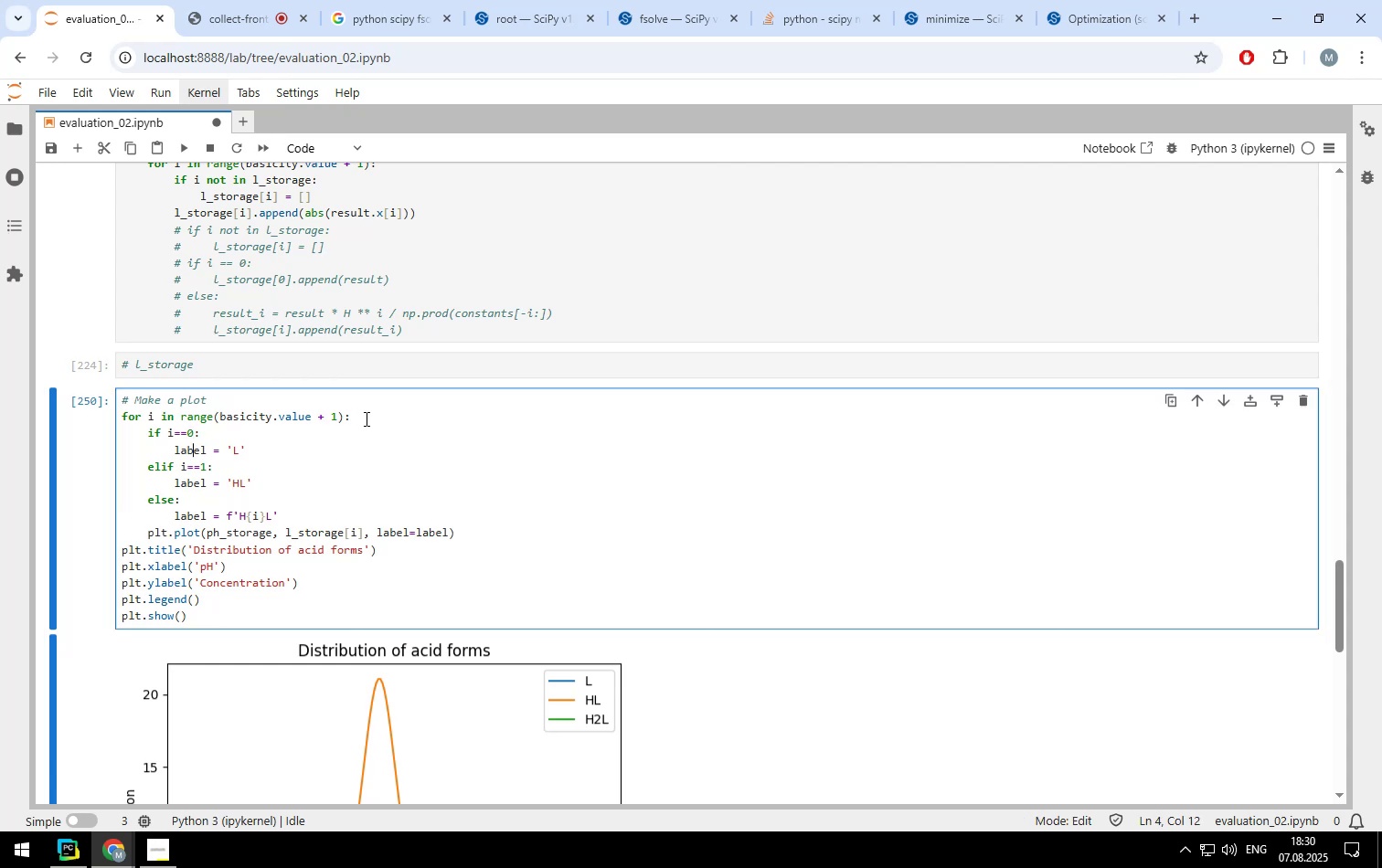 
key(ArrowDown)
 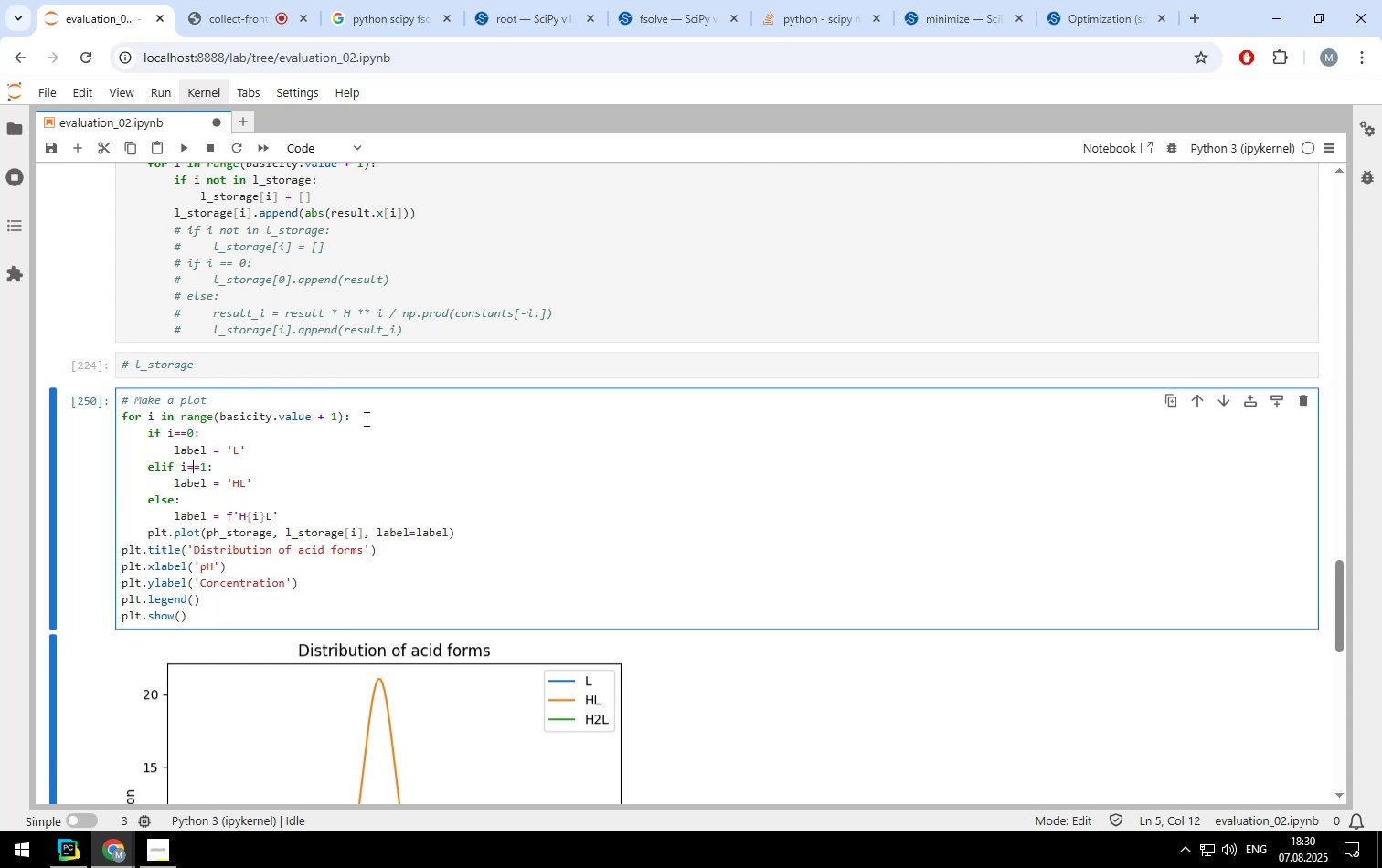 
key(ArrowDown)
 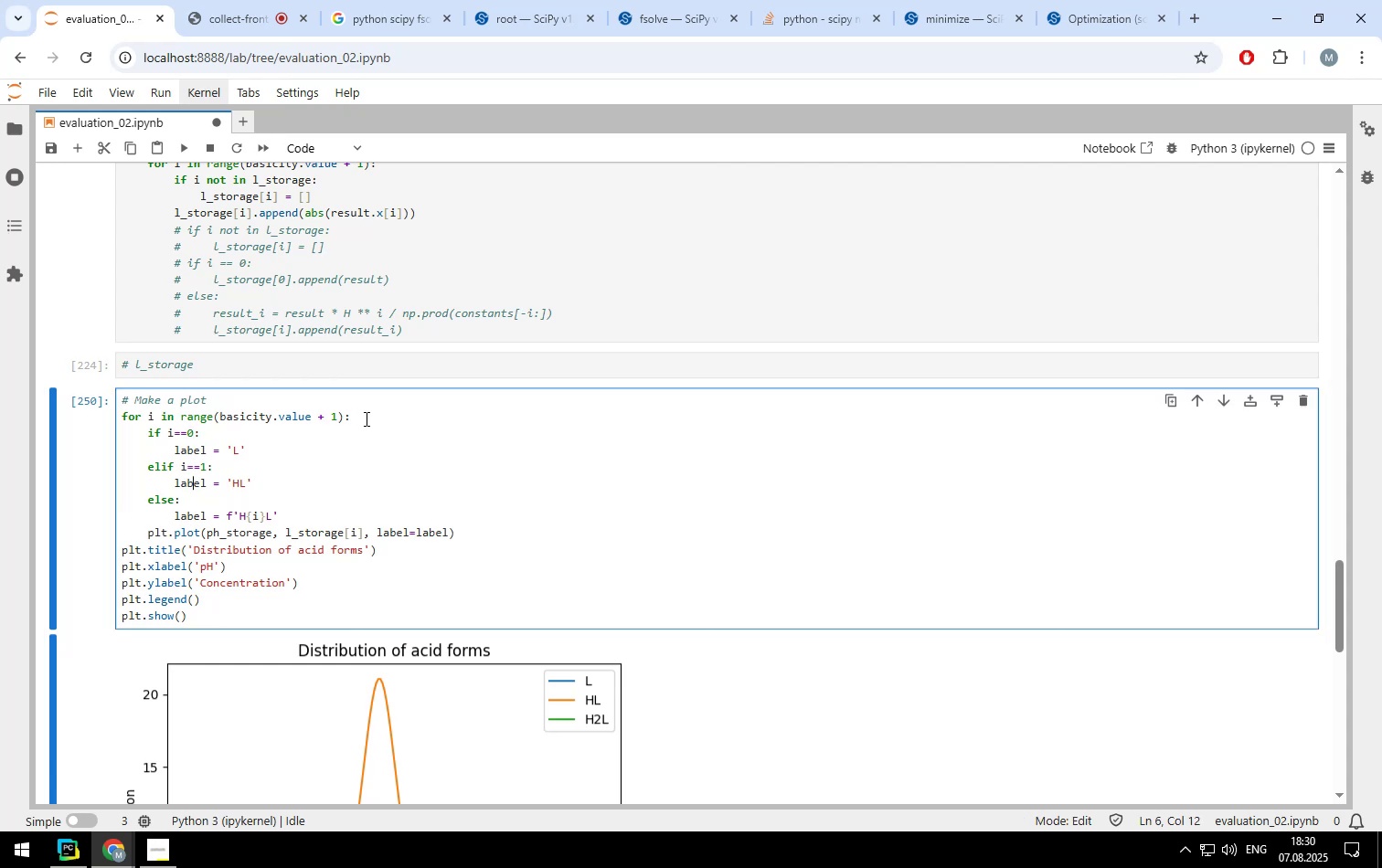 
key(ArrowDown)
 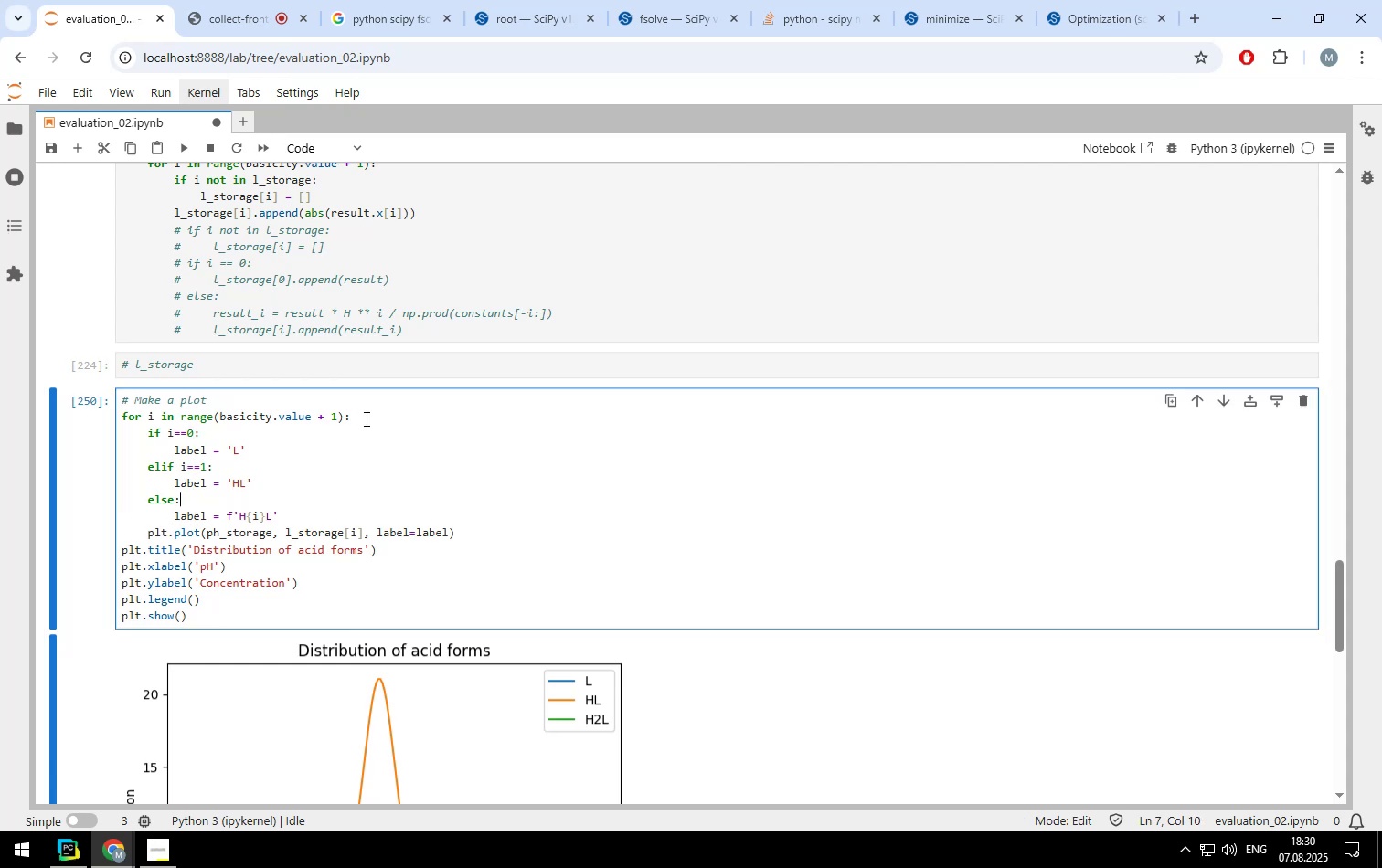 
key(ArrowDown)
 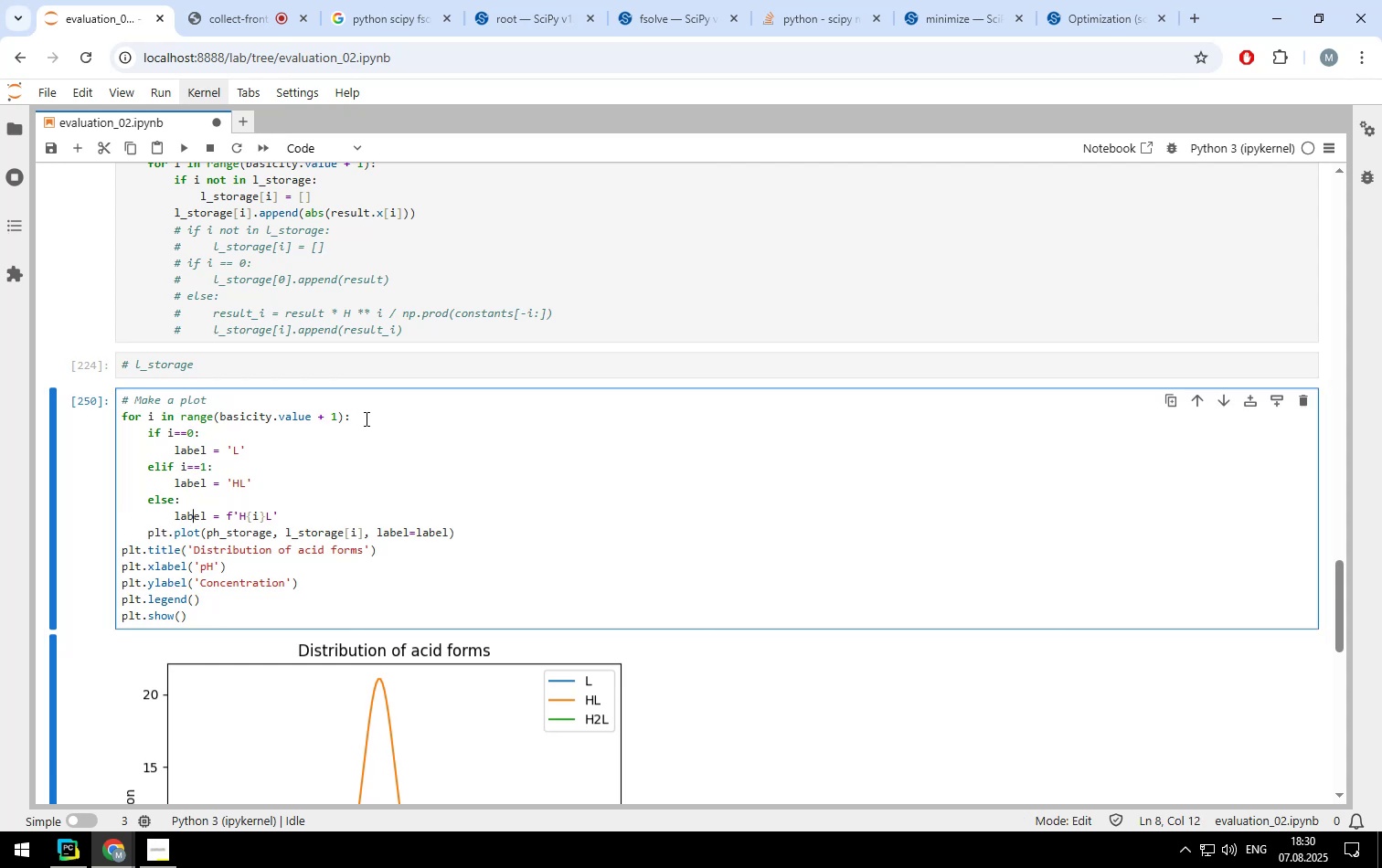 
key(ArrowLeft)
 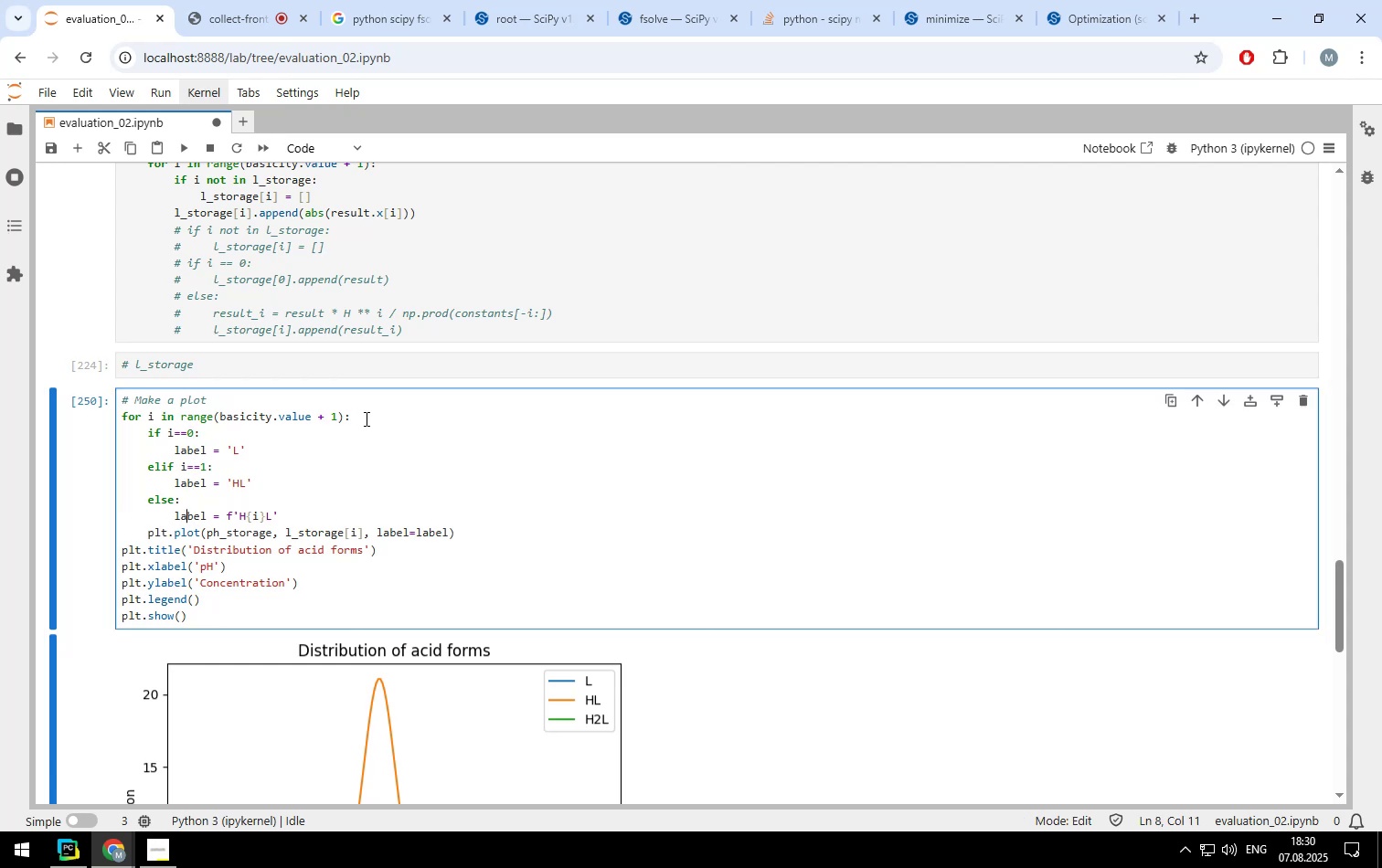 
key(ArrowLeft)
 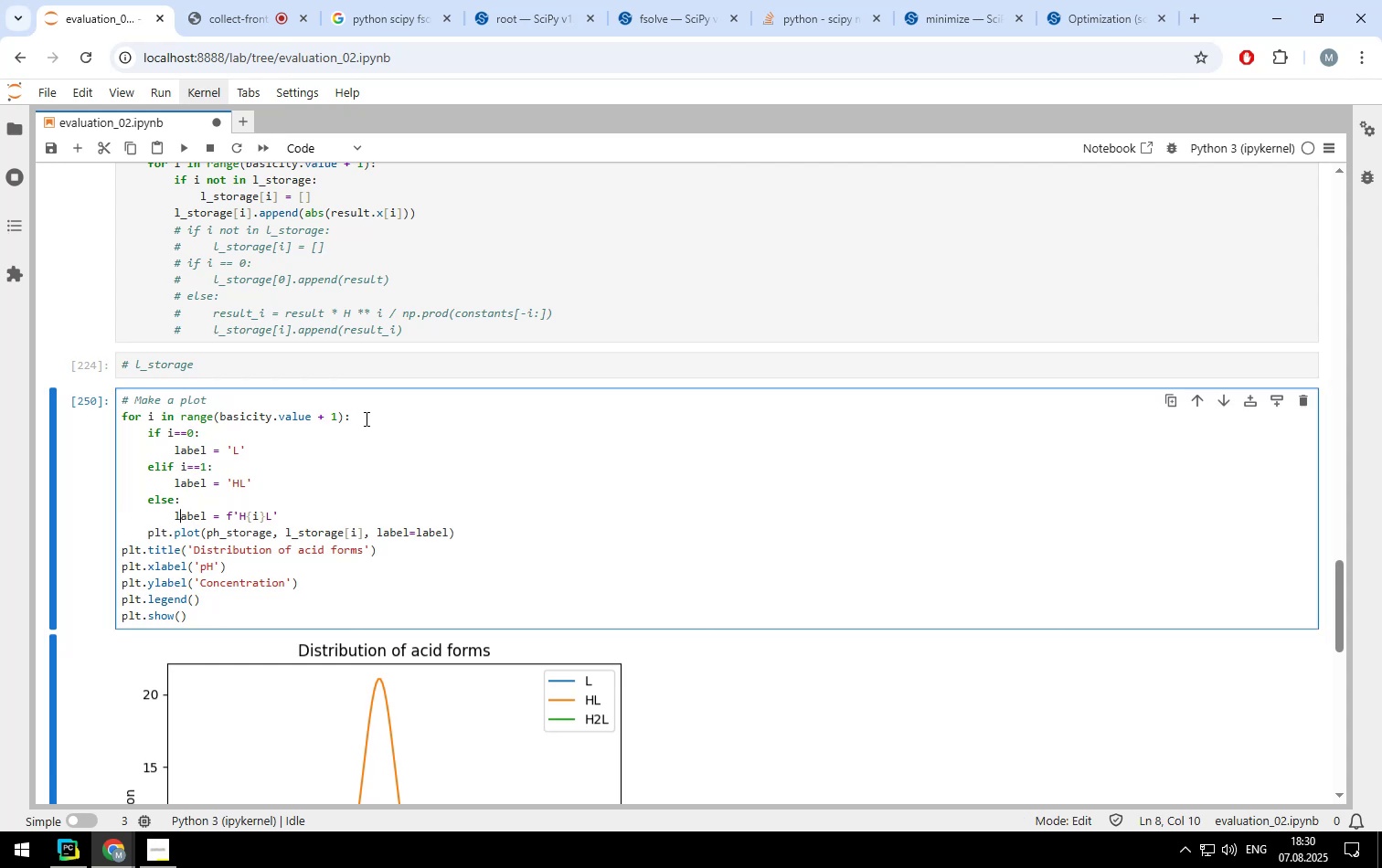 
key(ArrowLeft)
 